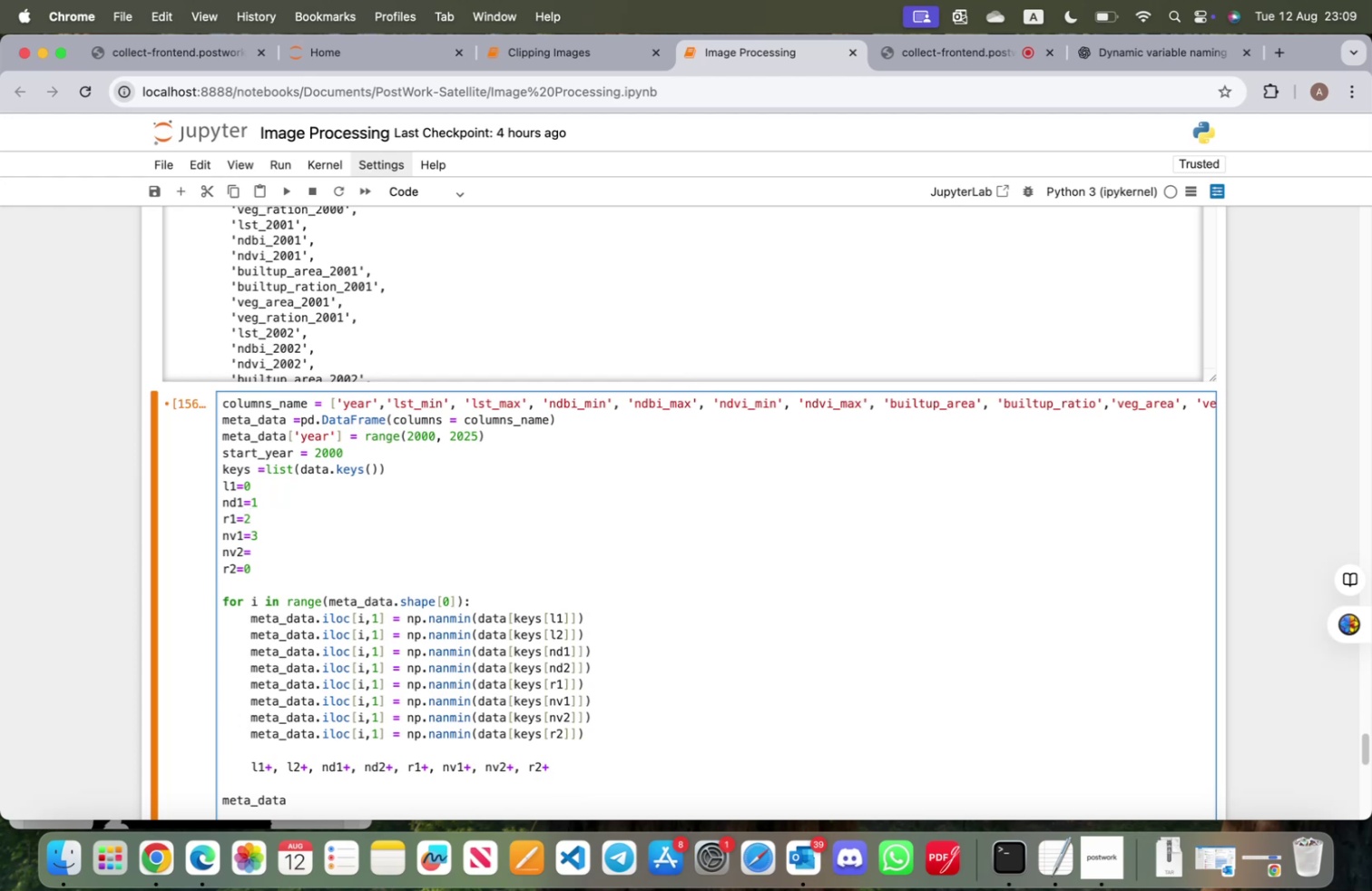 
key(Backspace)
 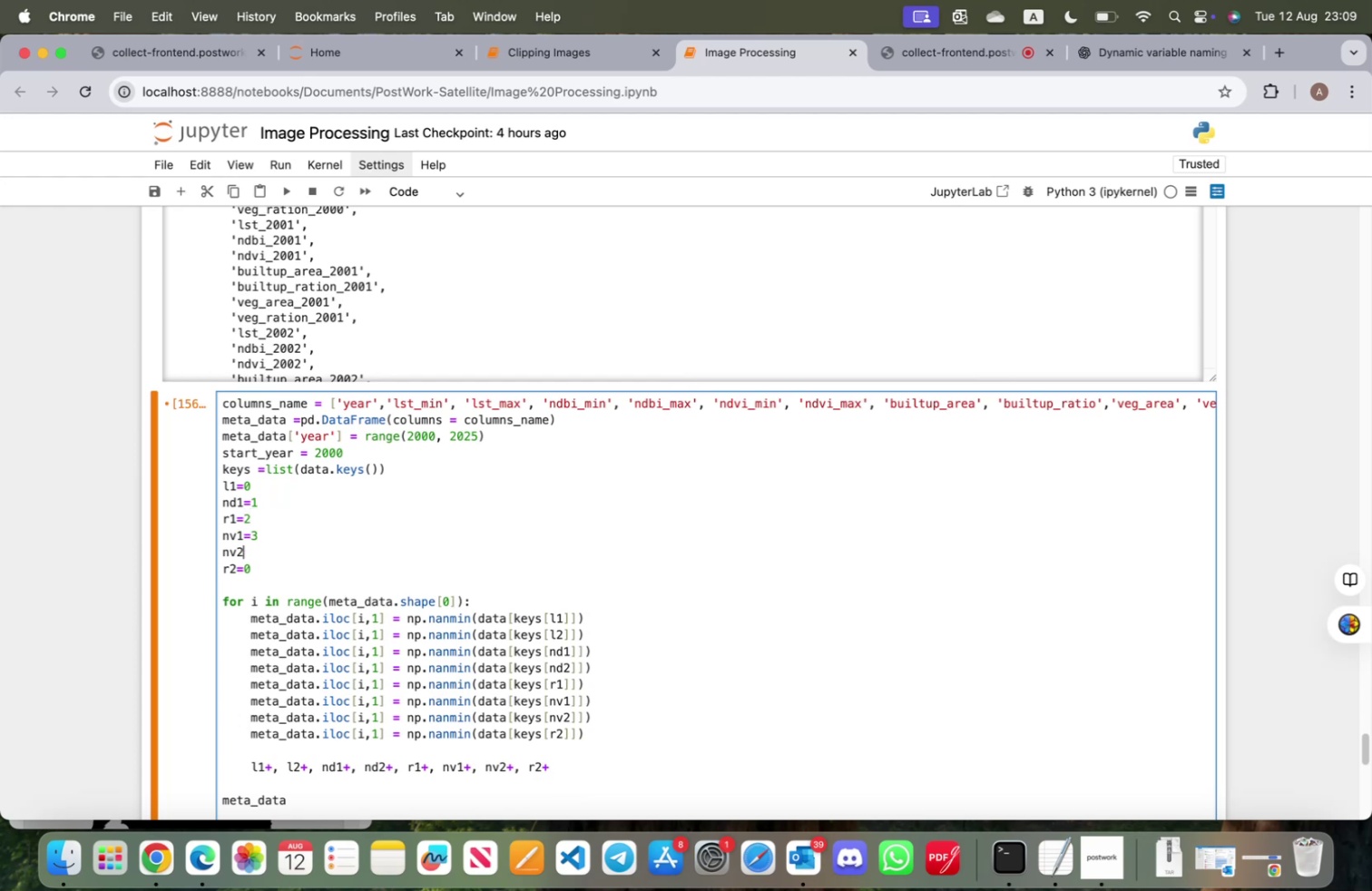 
key(Backspace)
 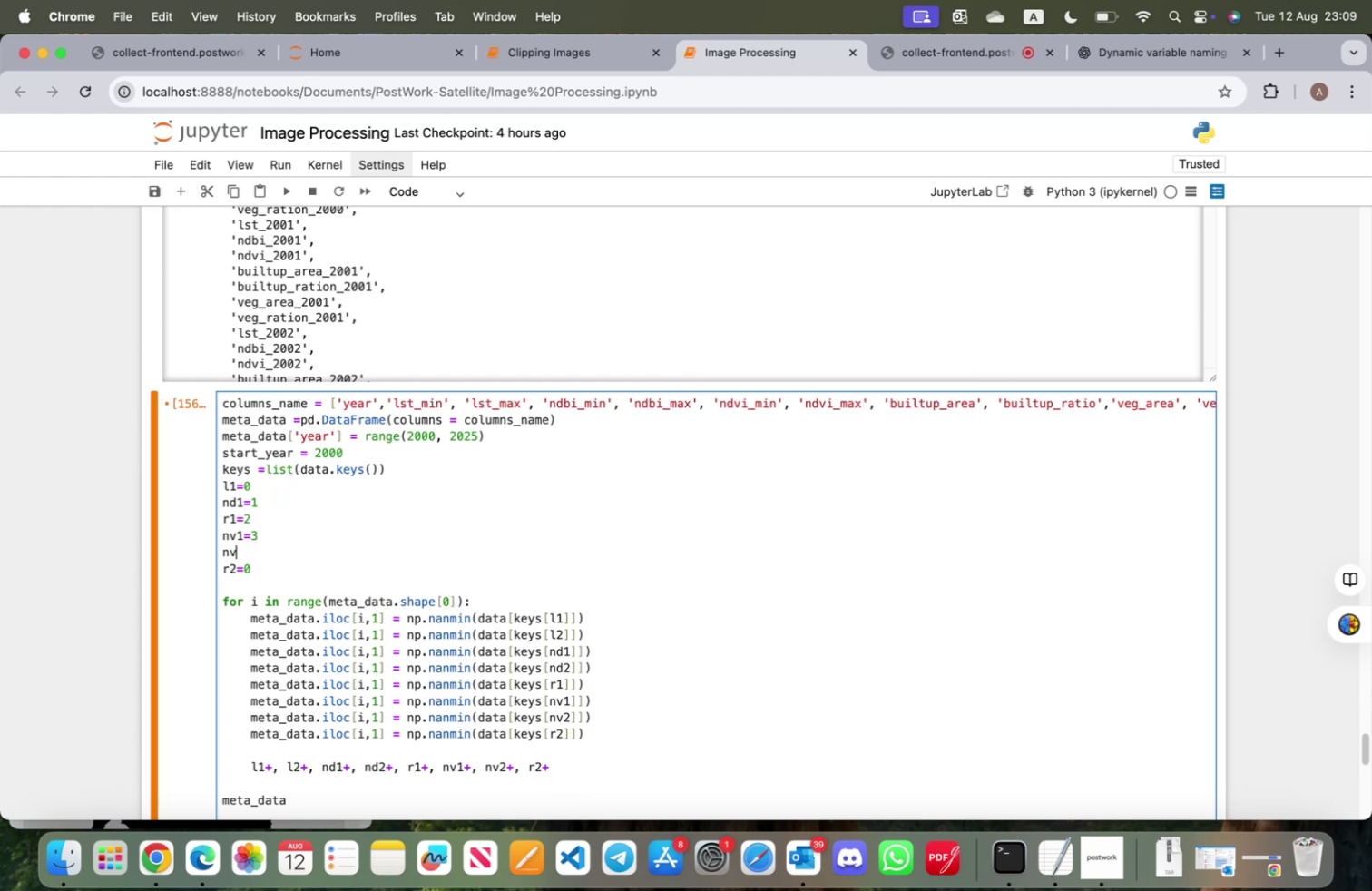 
key(Backspace)
 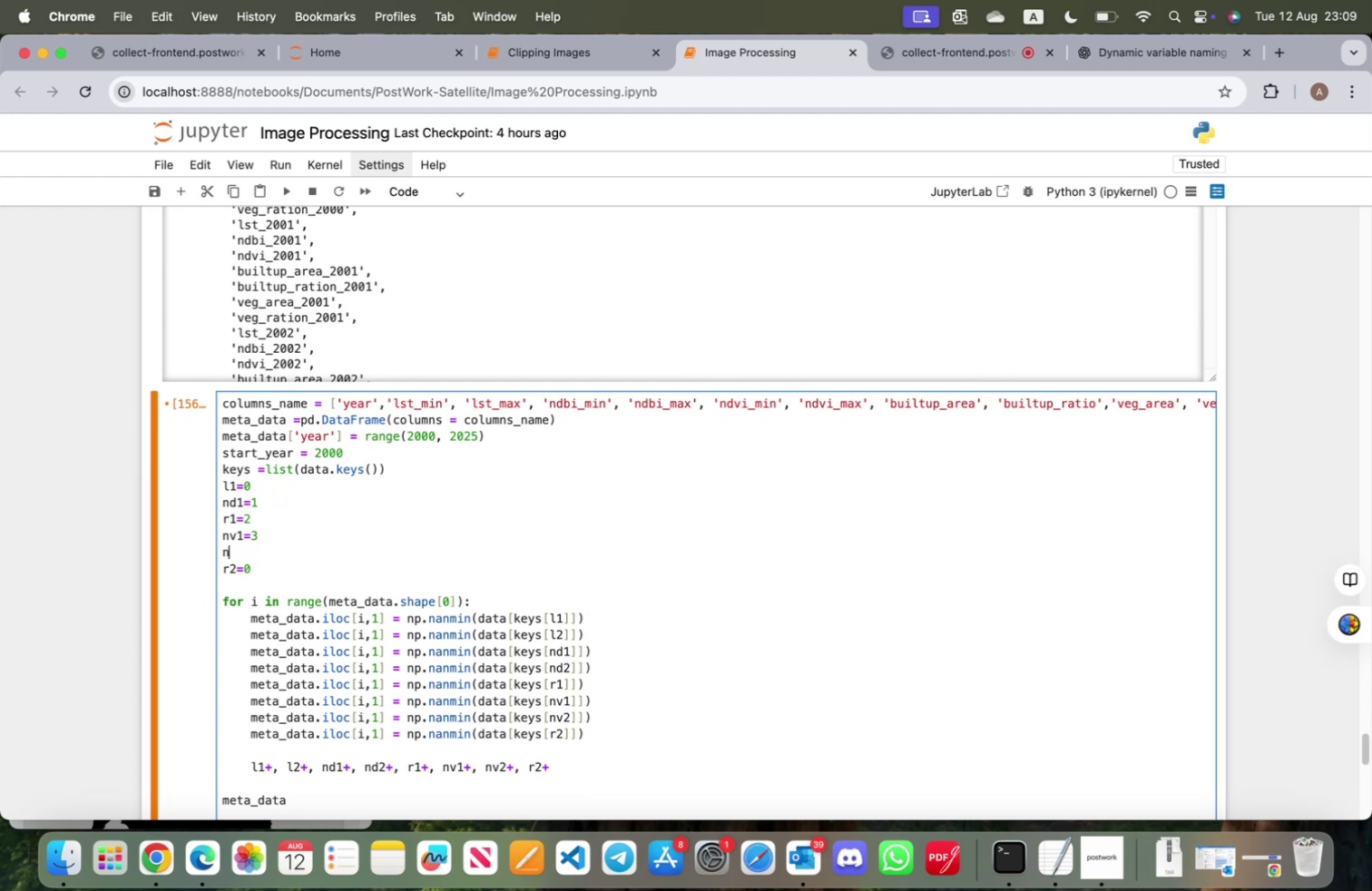 
key(Backspace)
 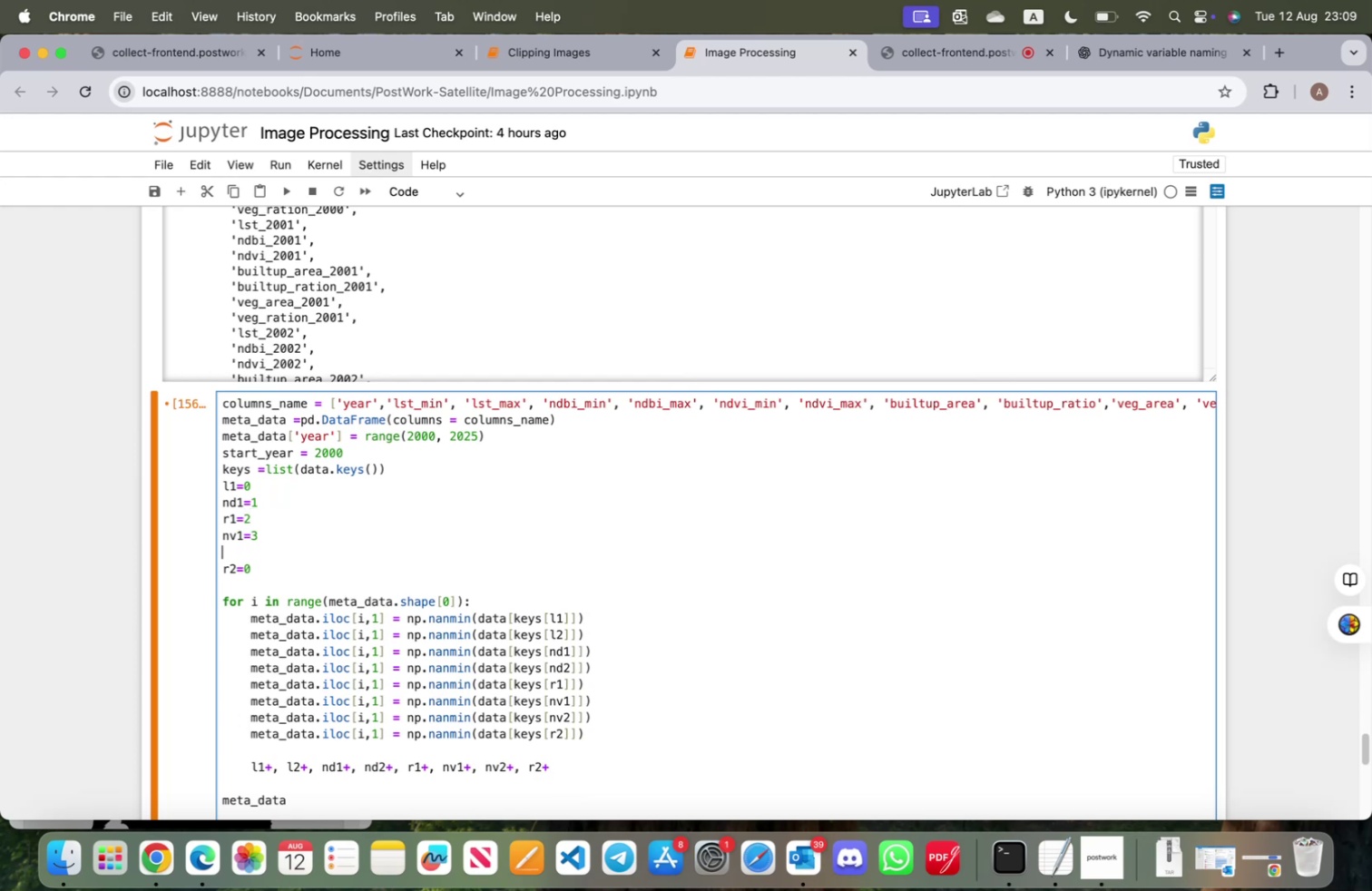 
key(Backspace)
 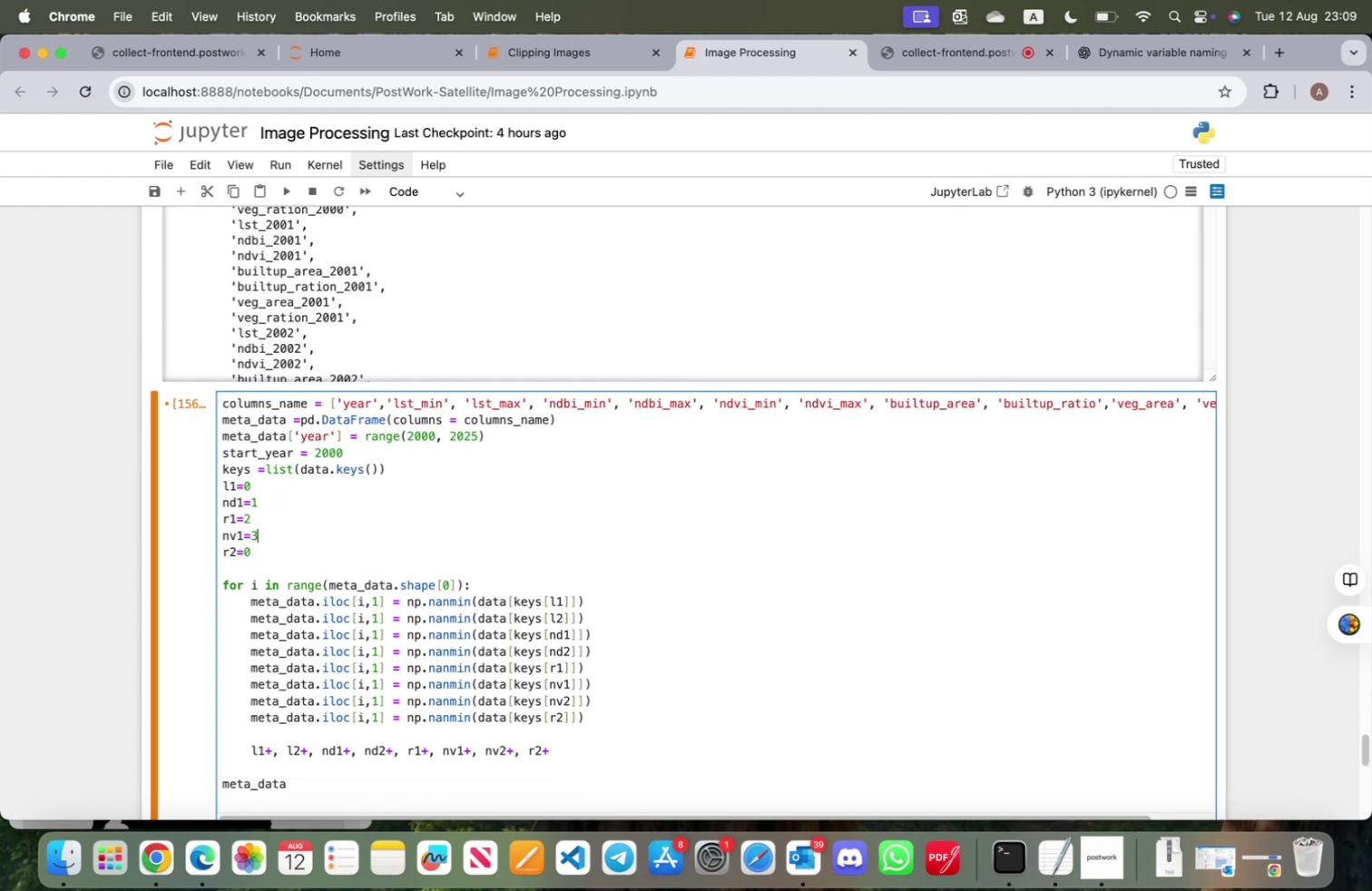 
key(ArrowDown)
 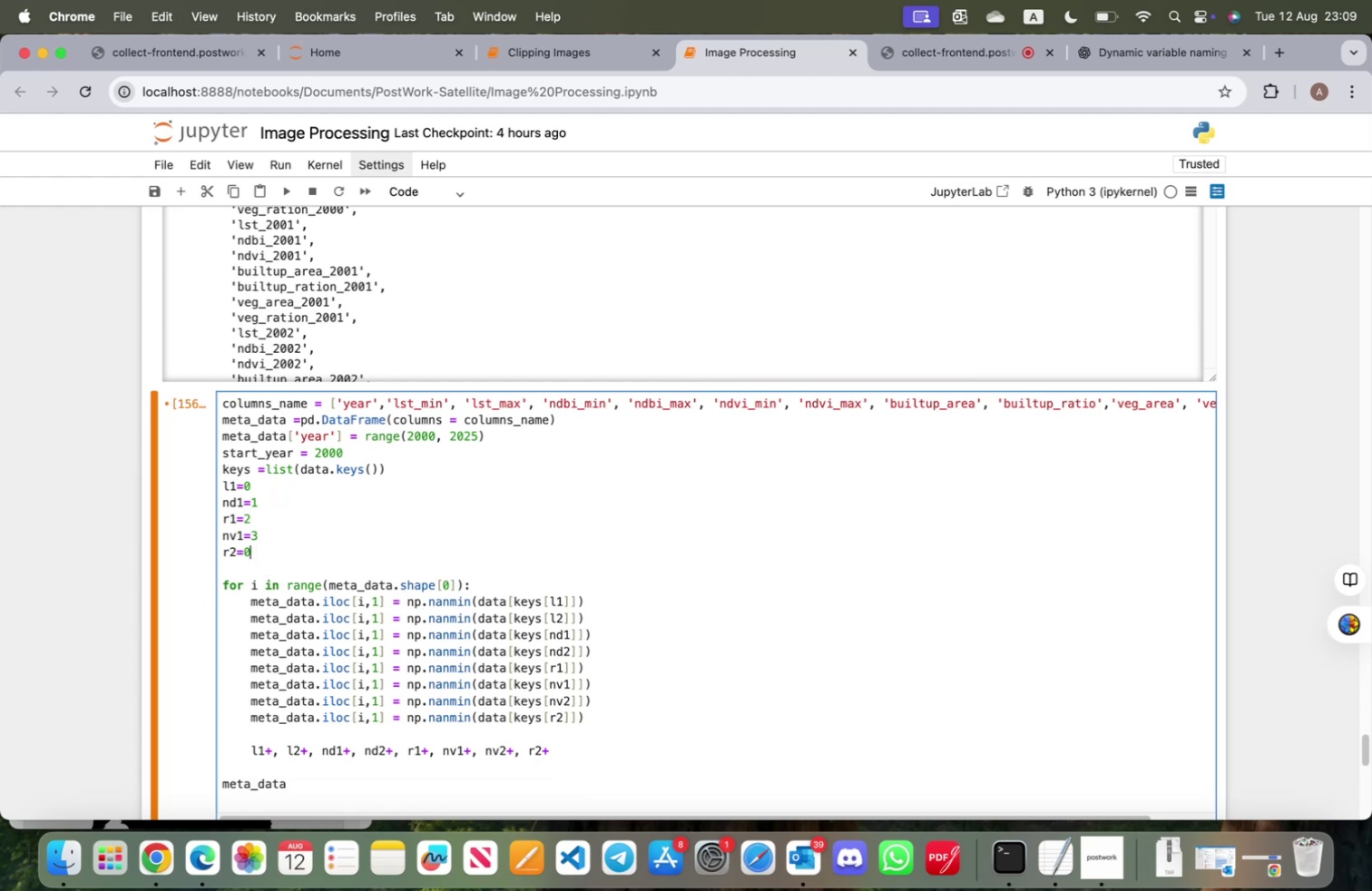 
key(Backspace)
 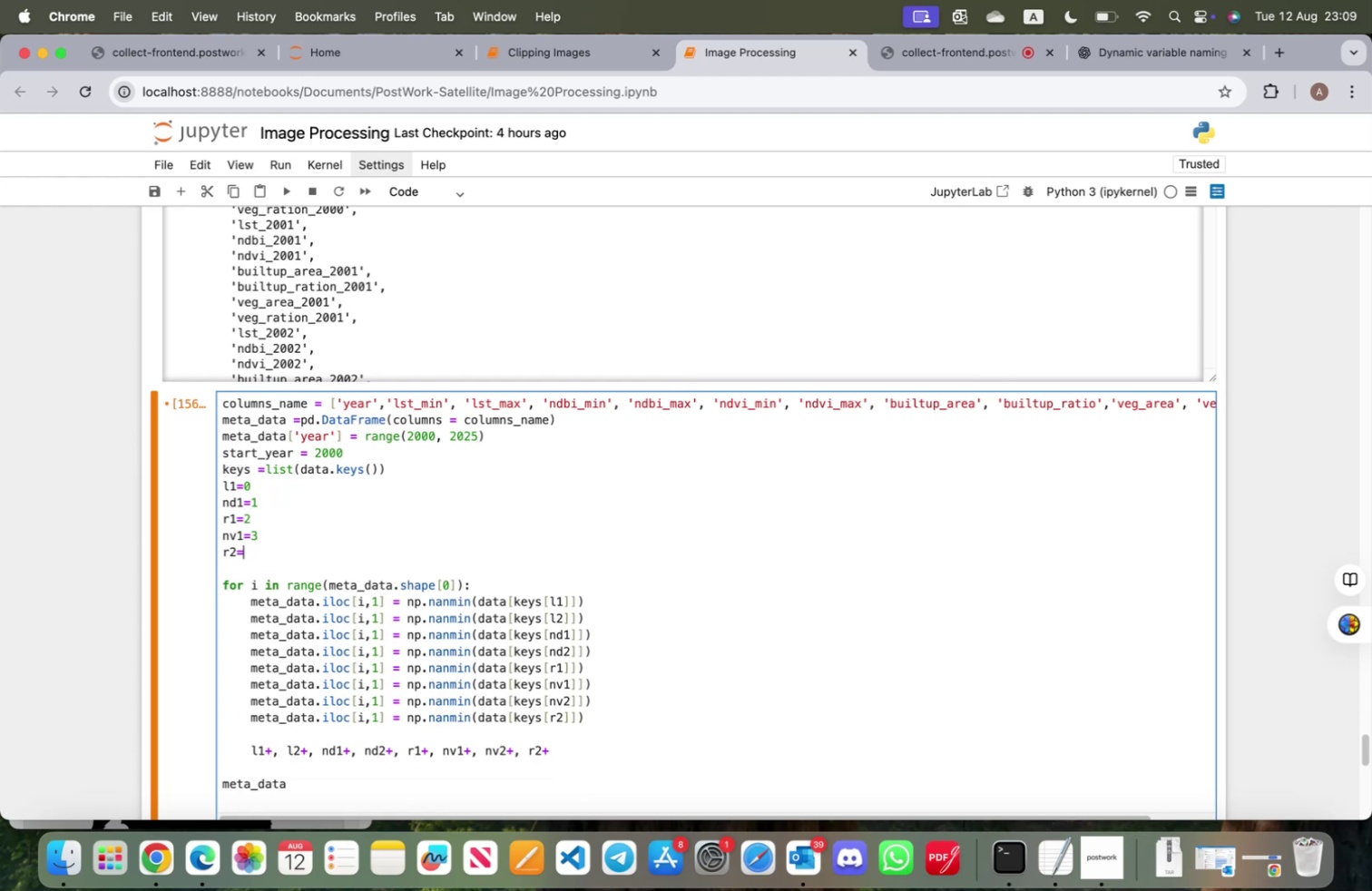 
key(3)
 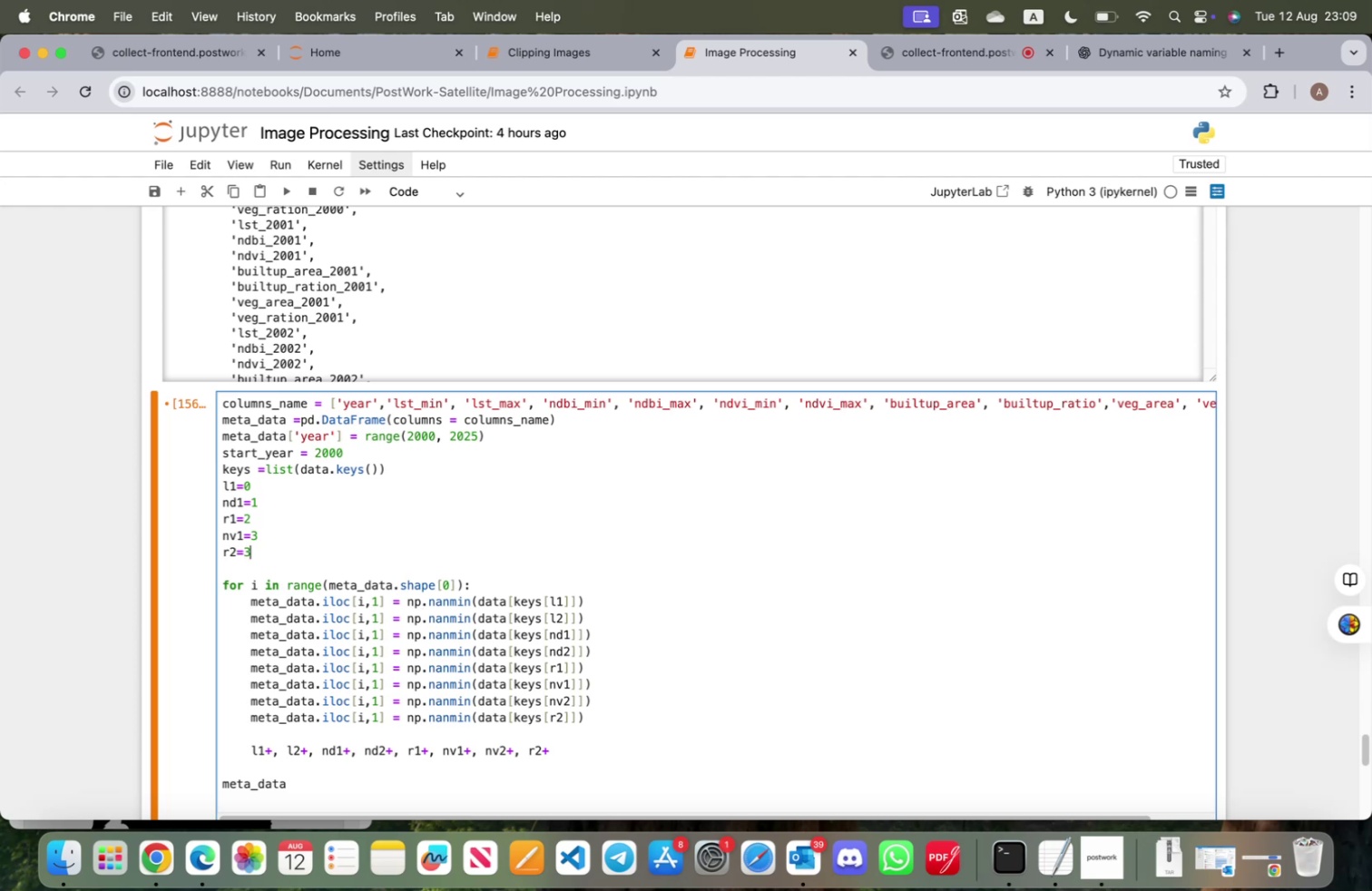 
key(Backspace)
 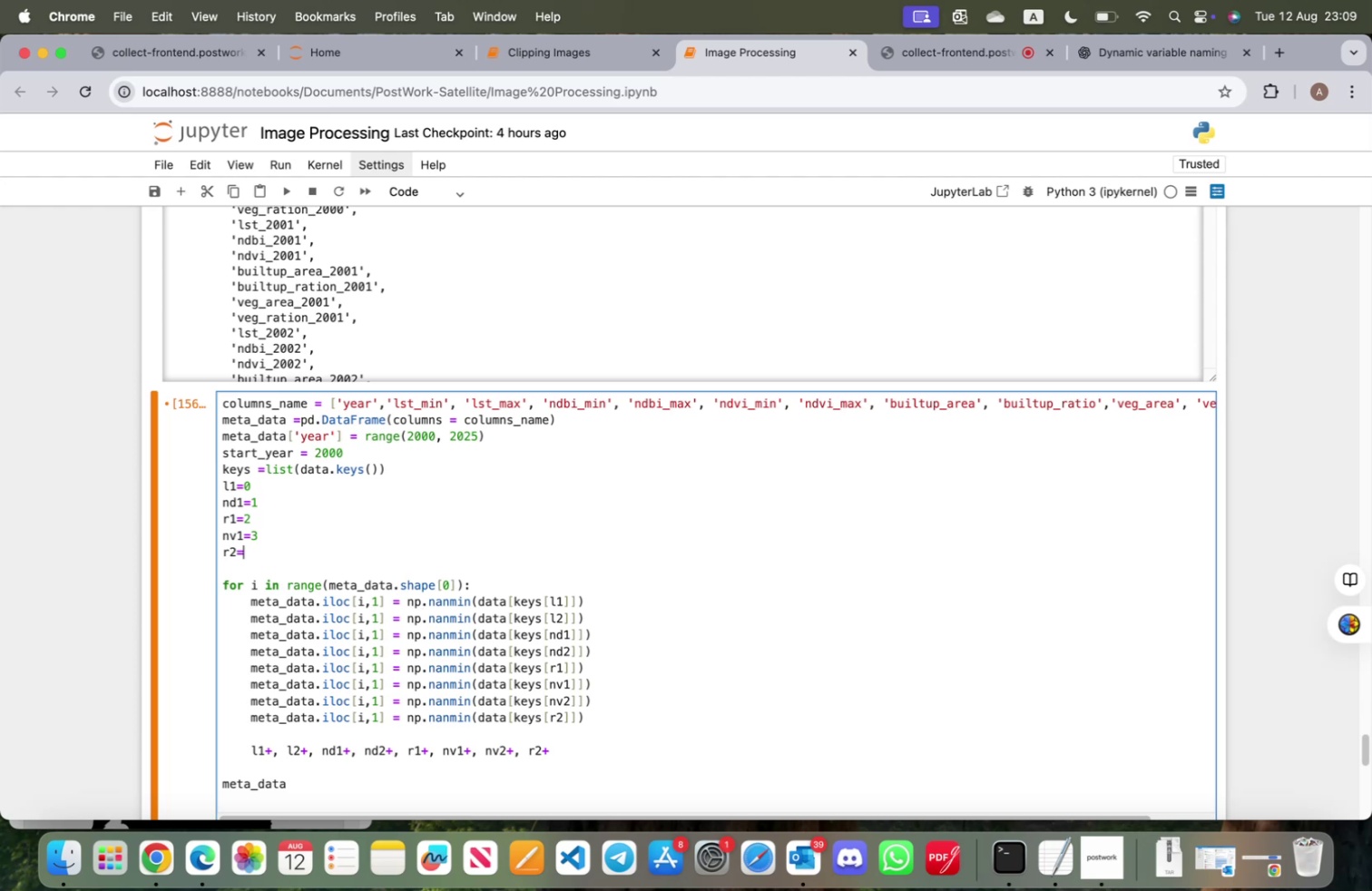 
key(4)
 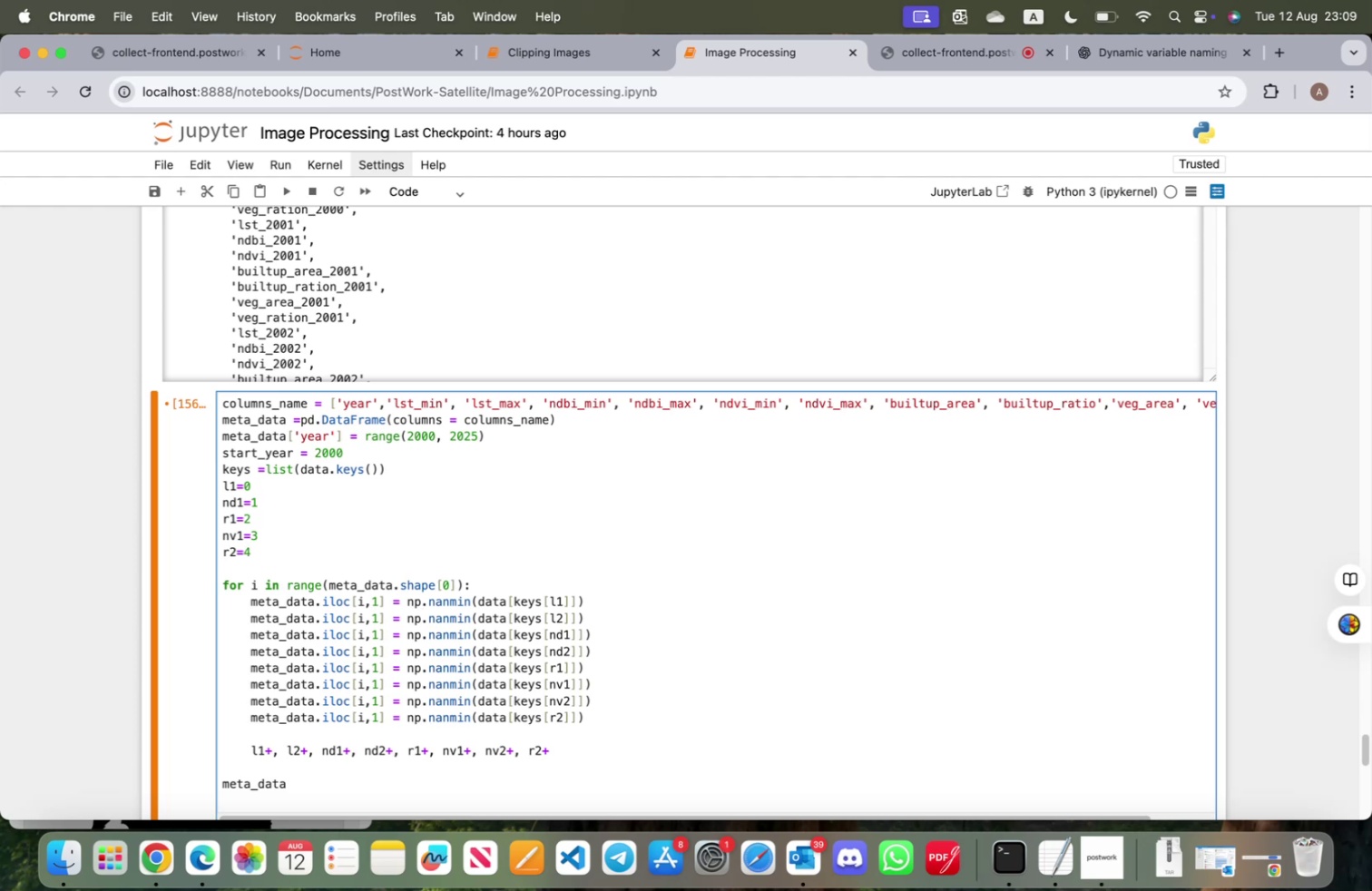 
scroll: coordinate [313, 561], scroll_direction: up, amount: 5.0
 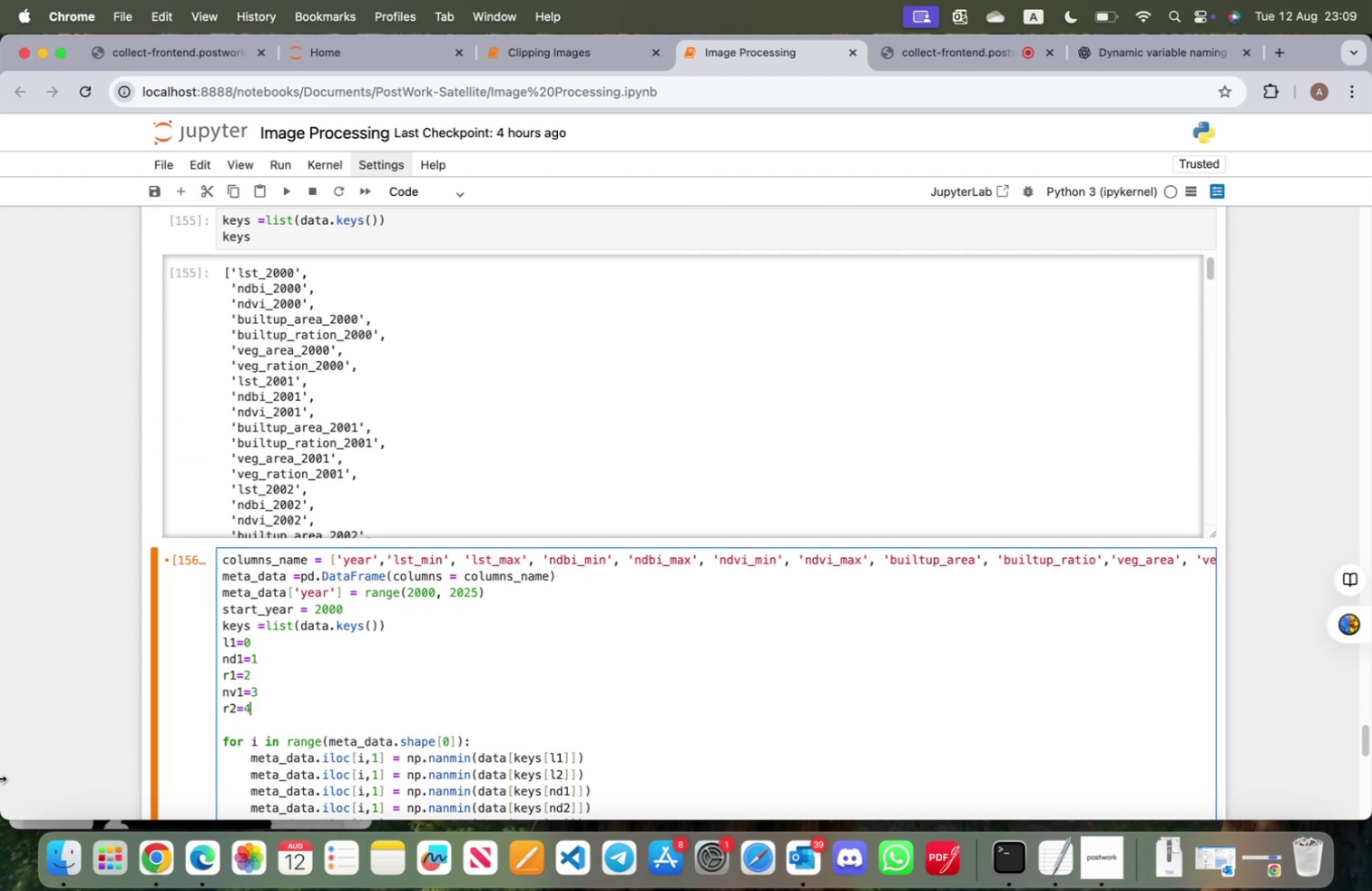 
wait(10.92)
 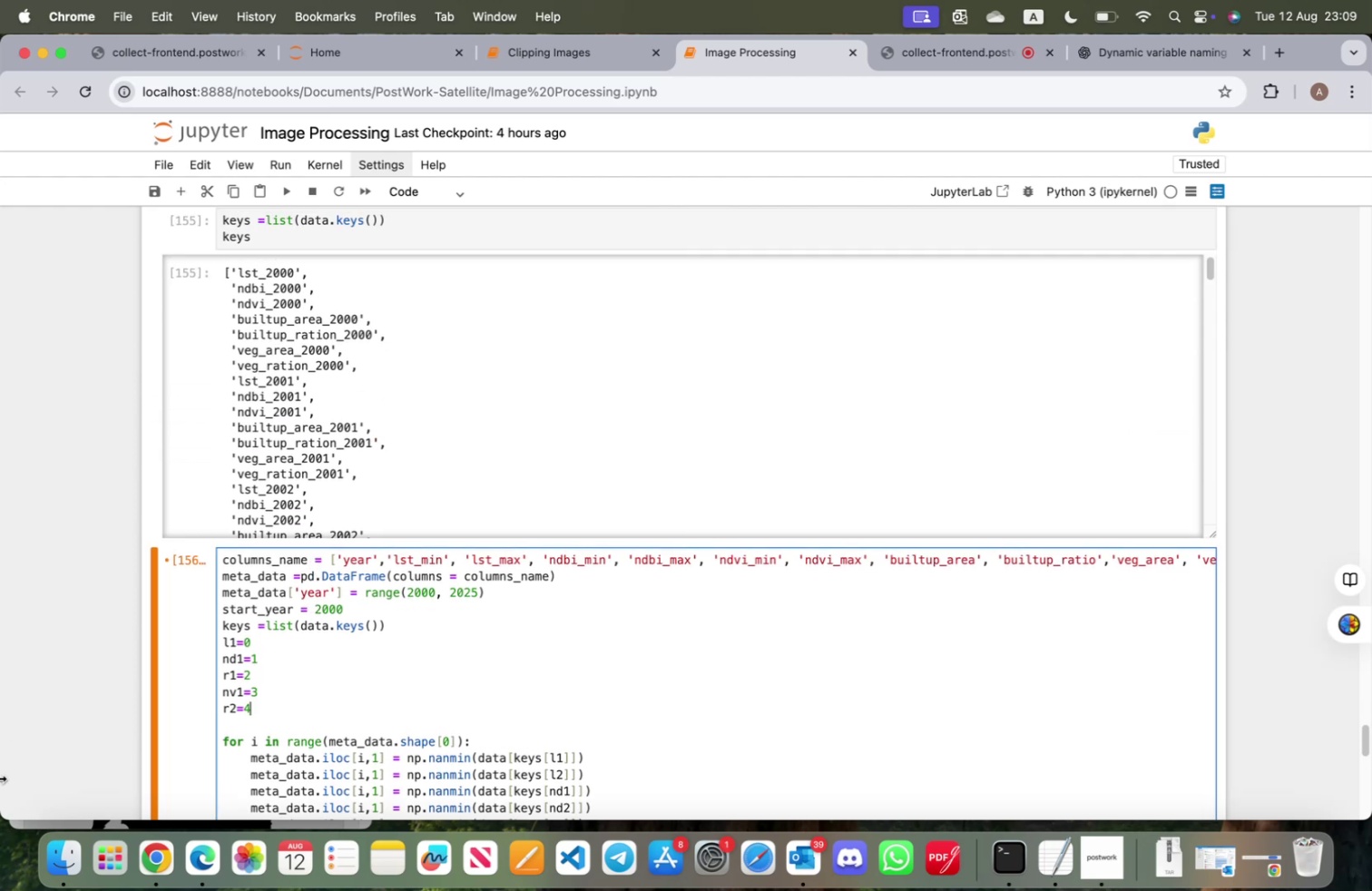 
left_click([271, 660])
 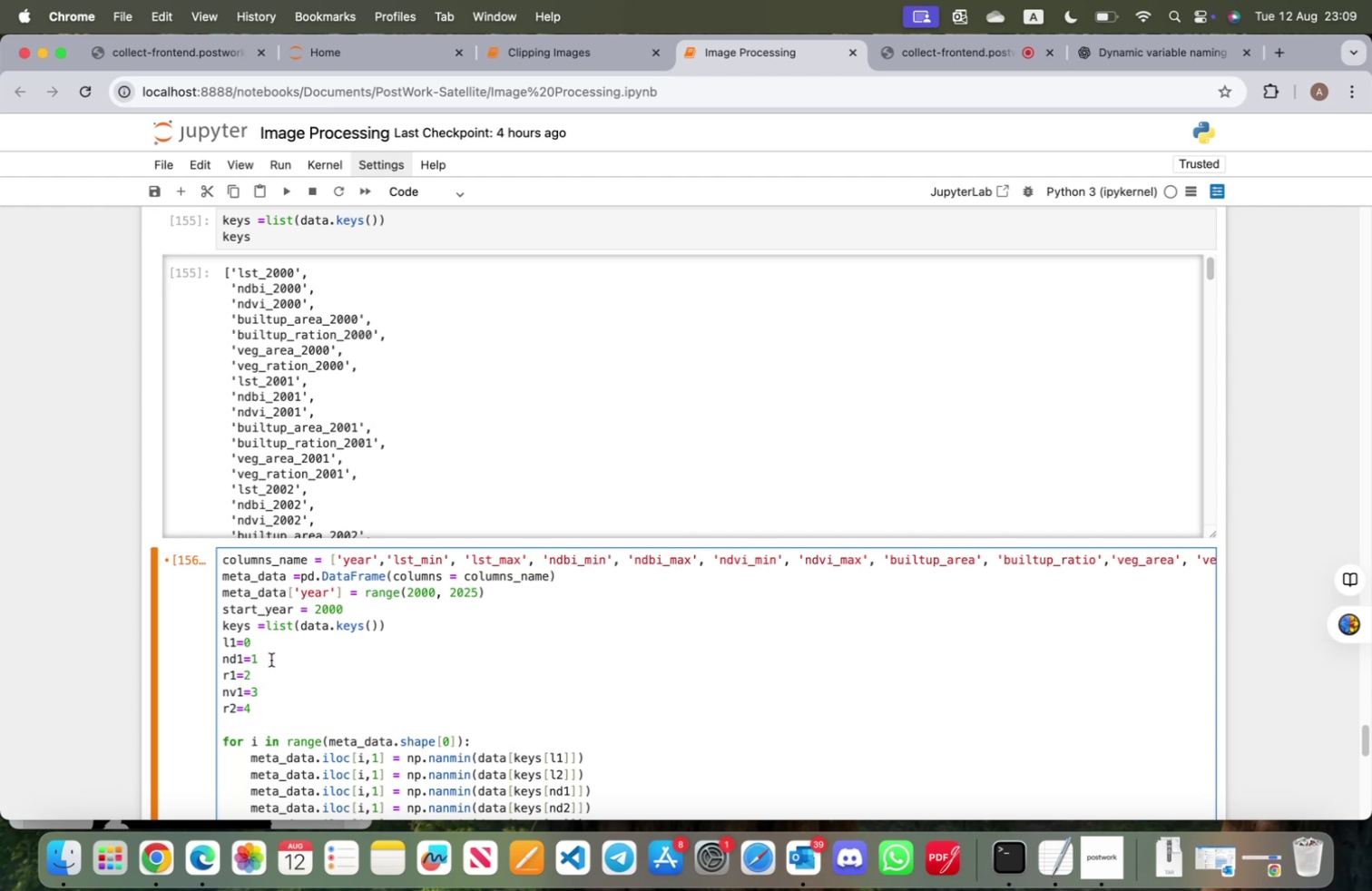 
key(Enter)
 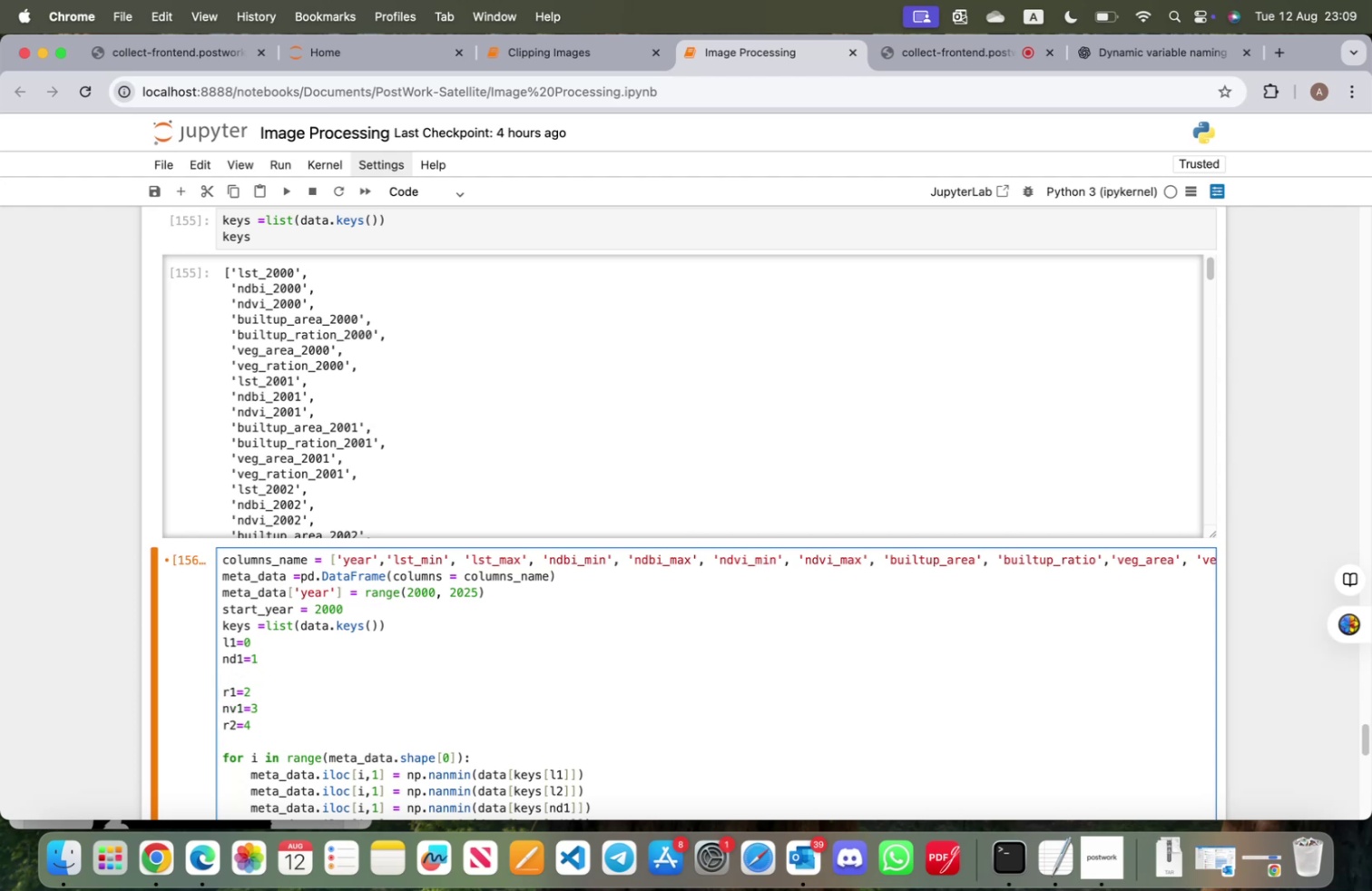 
type(nd2 =)
key(Backspace)
key(Backspace)
type(=2)
 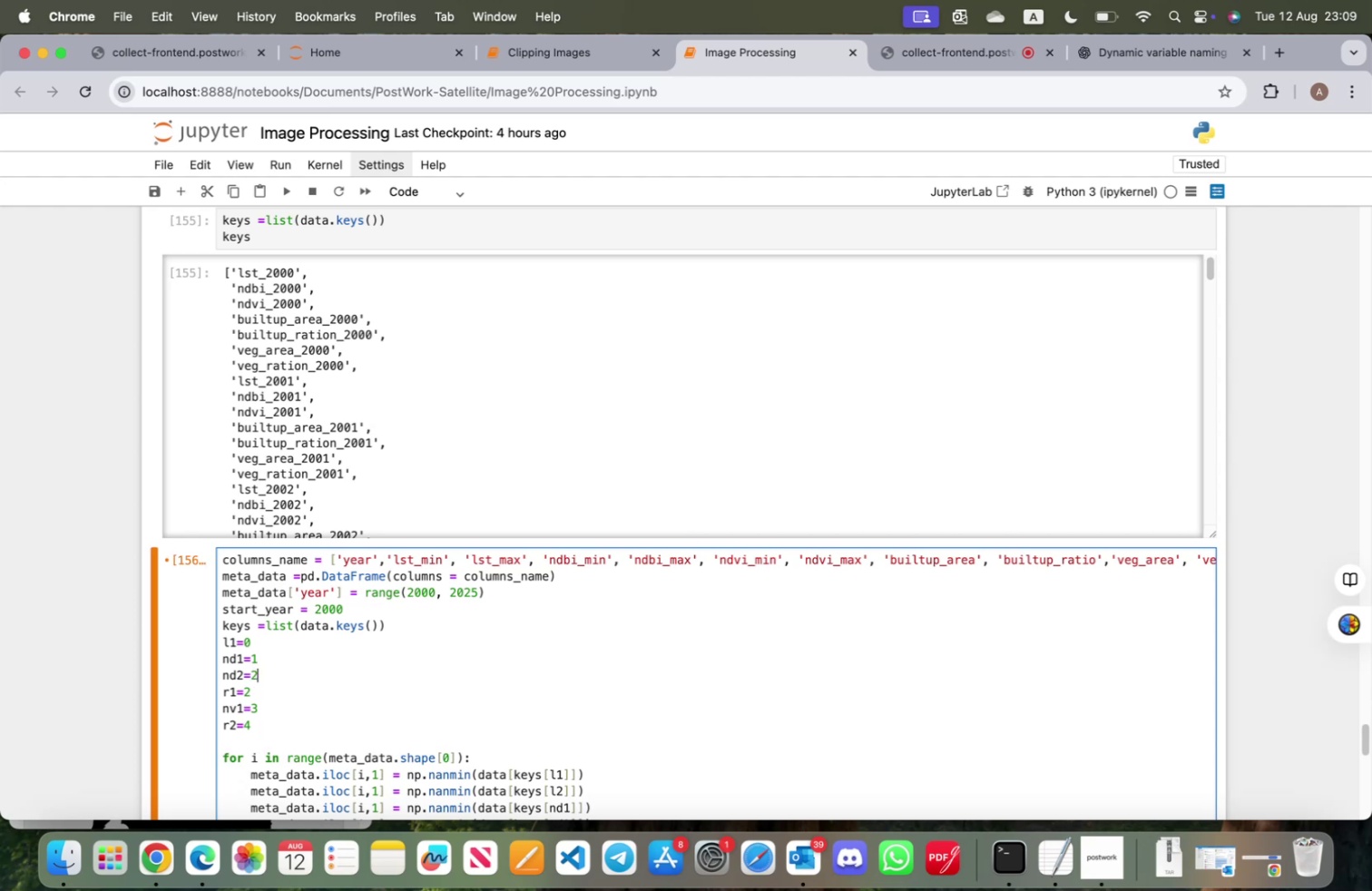 
key(ArrowDown)
 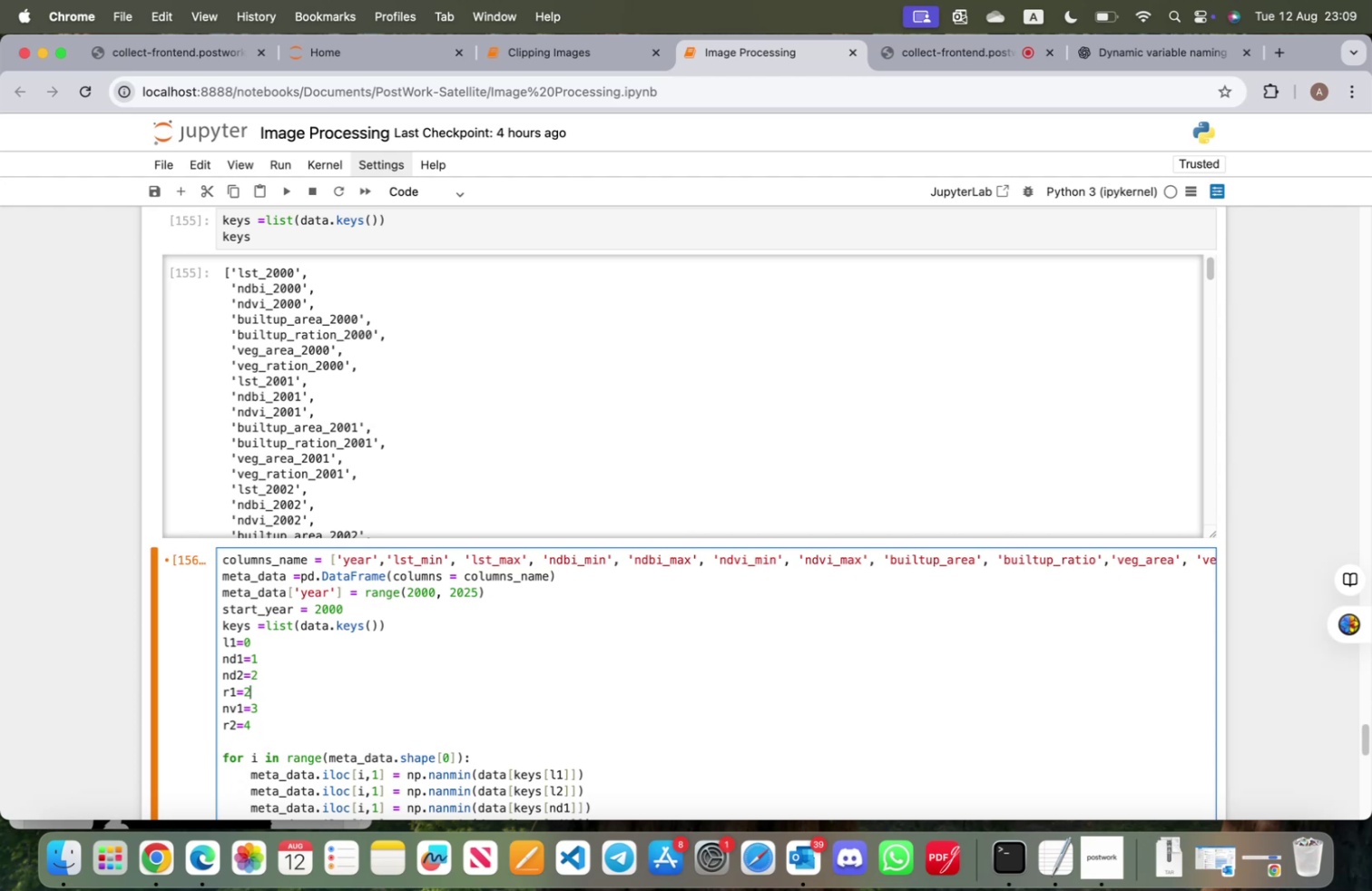 
key(Backspace)
 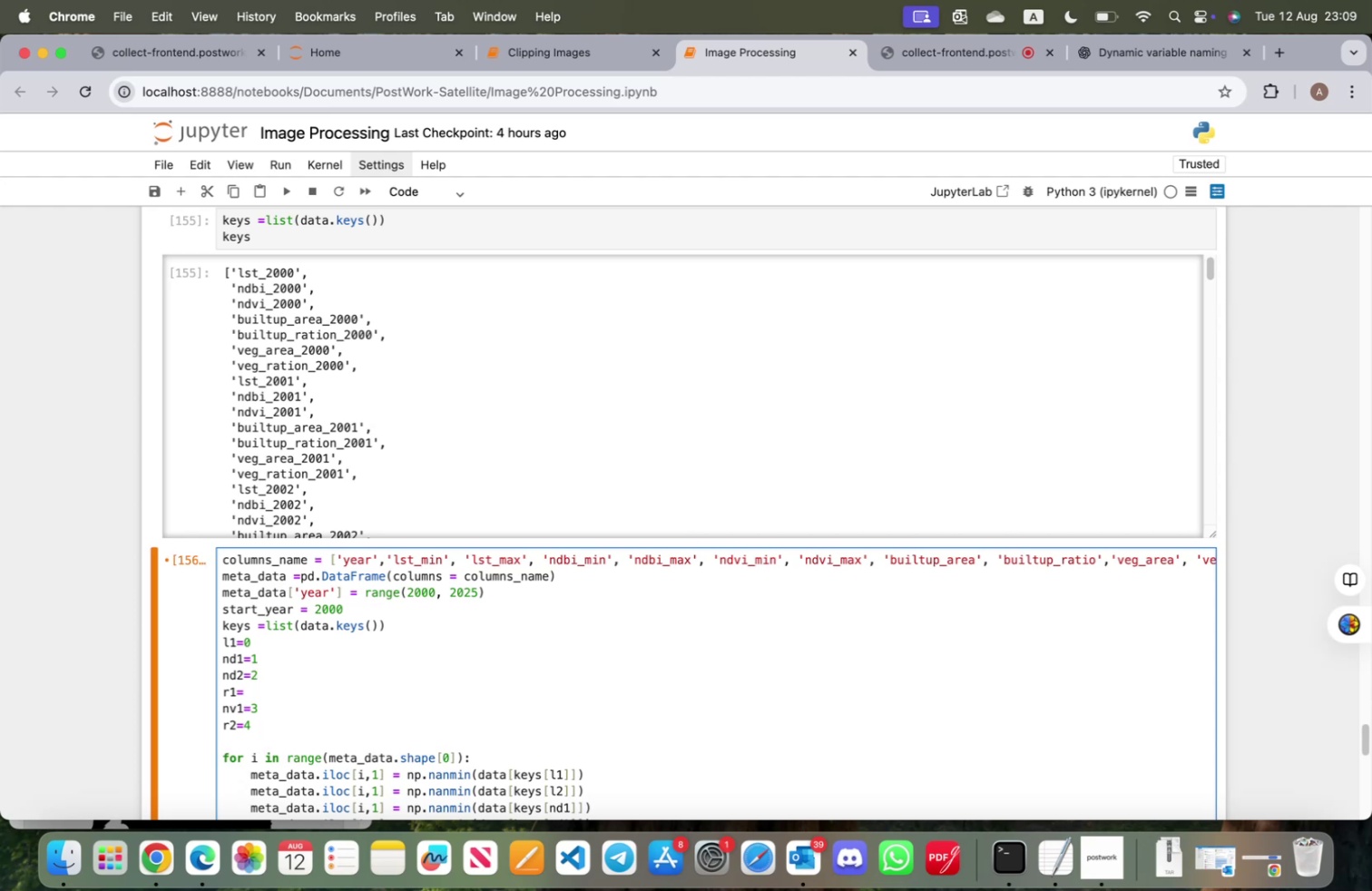 
key(3)
 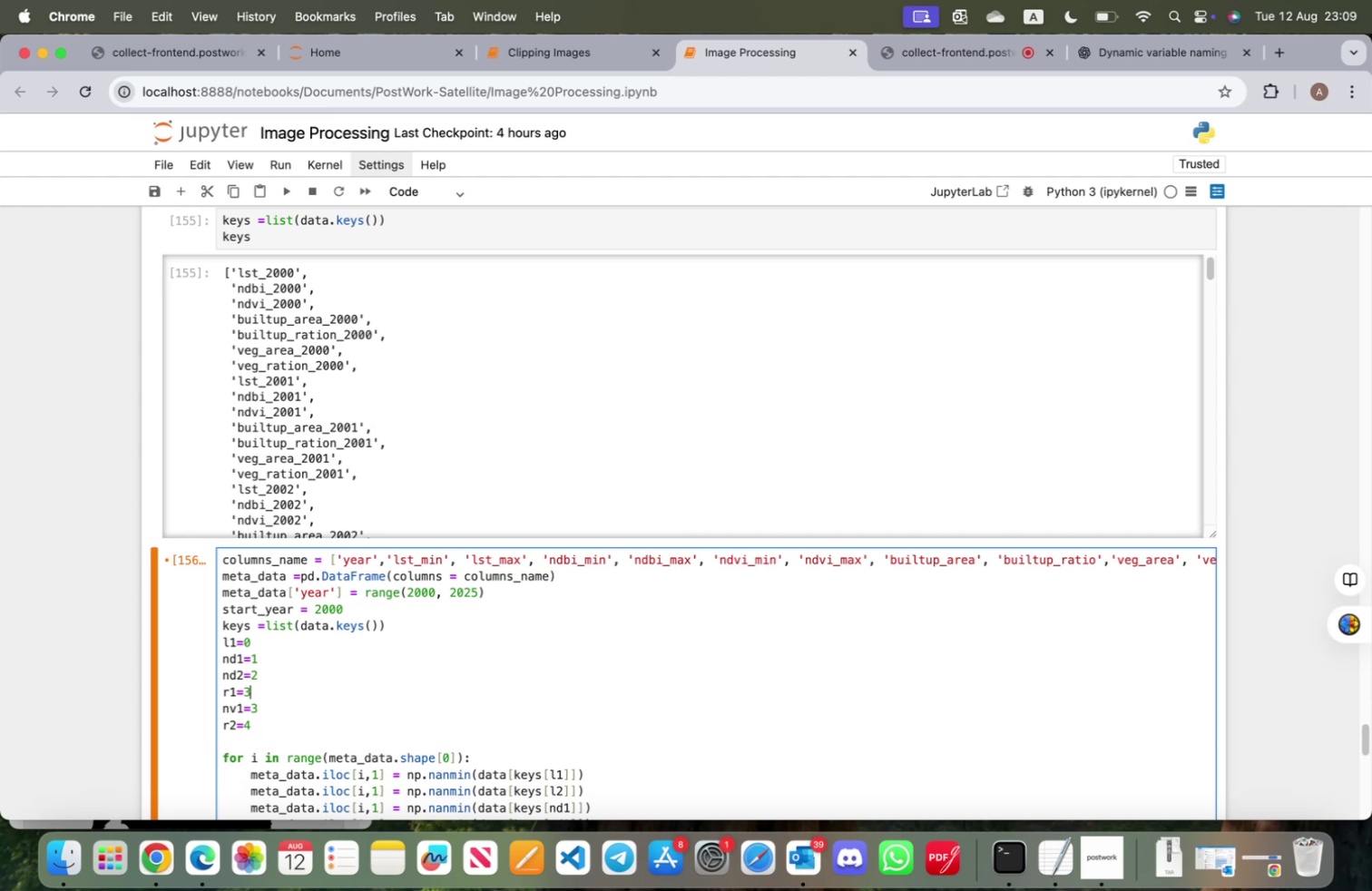 
key(ArrowDown)
 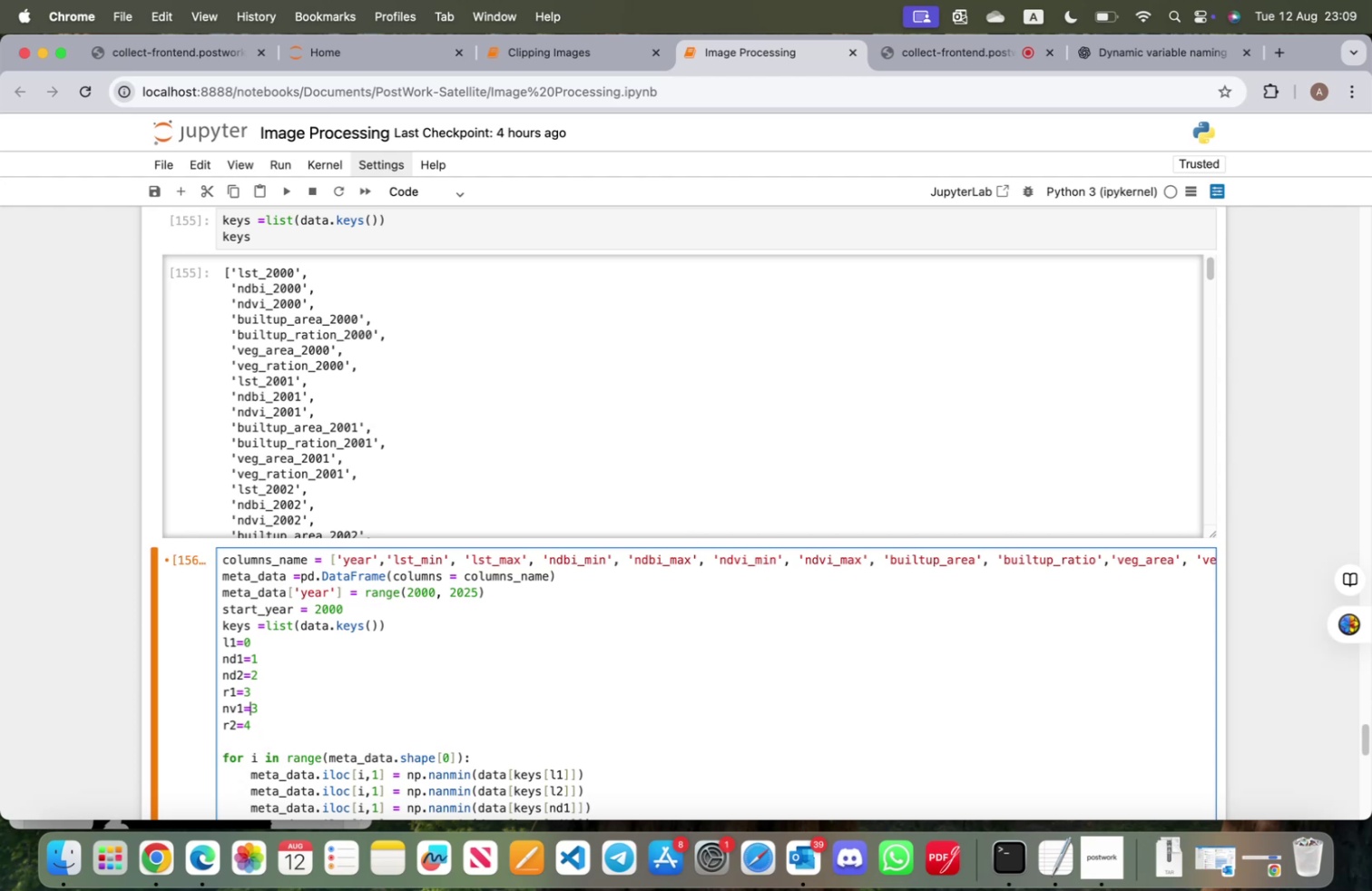 
key(ArrowRight)
 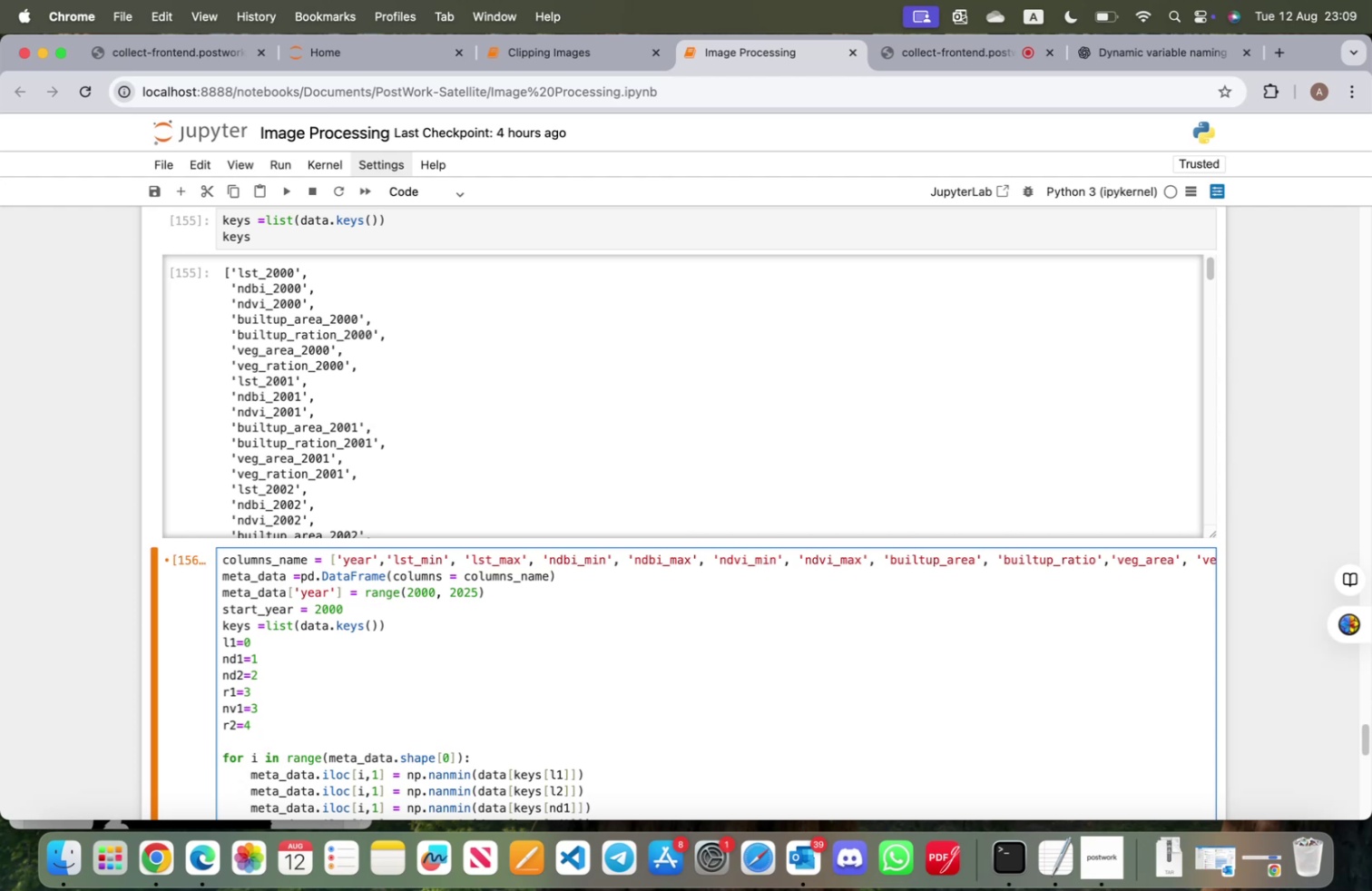 
key(Backspace)
 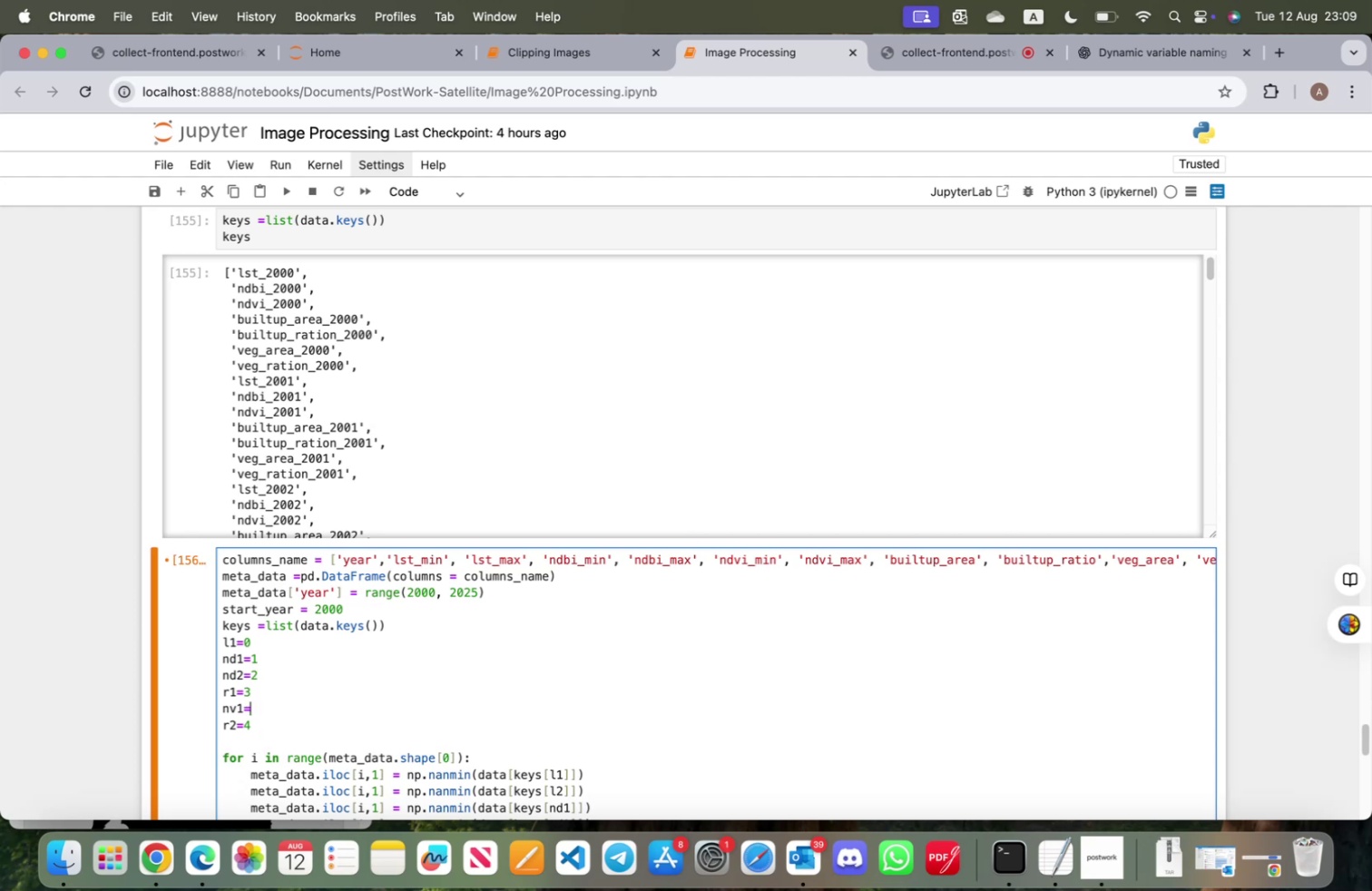 
key(4)
 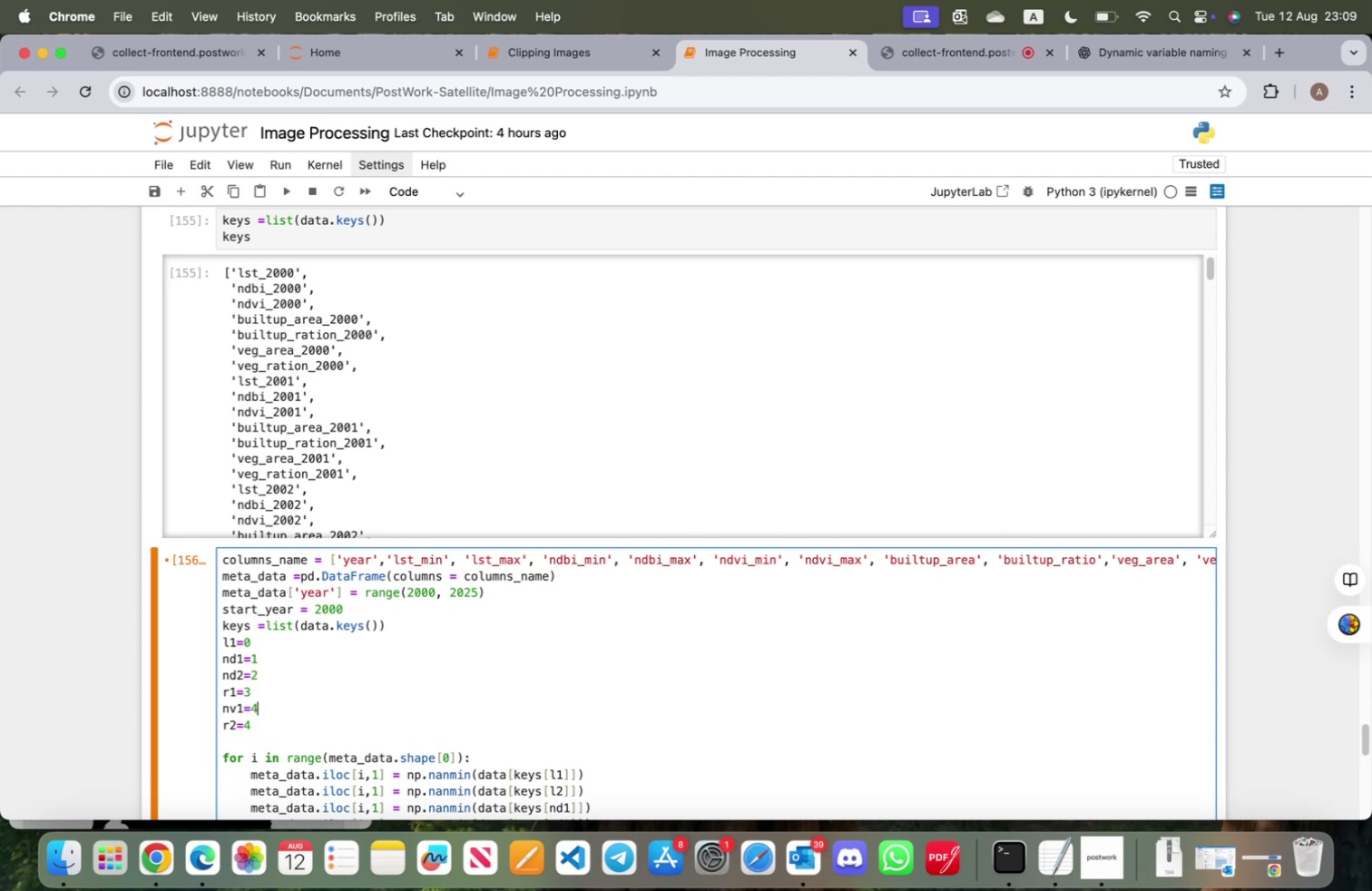 
key(Enter)
 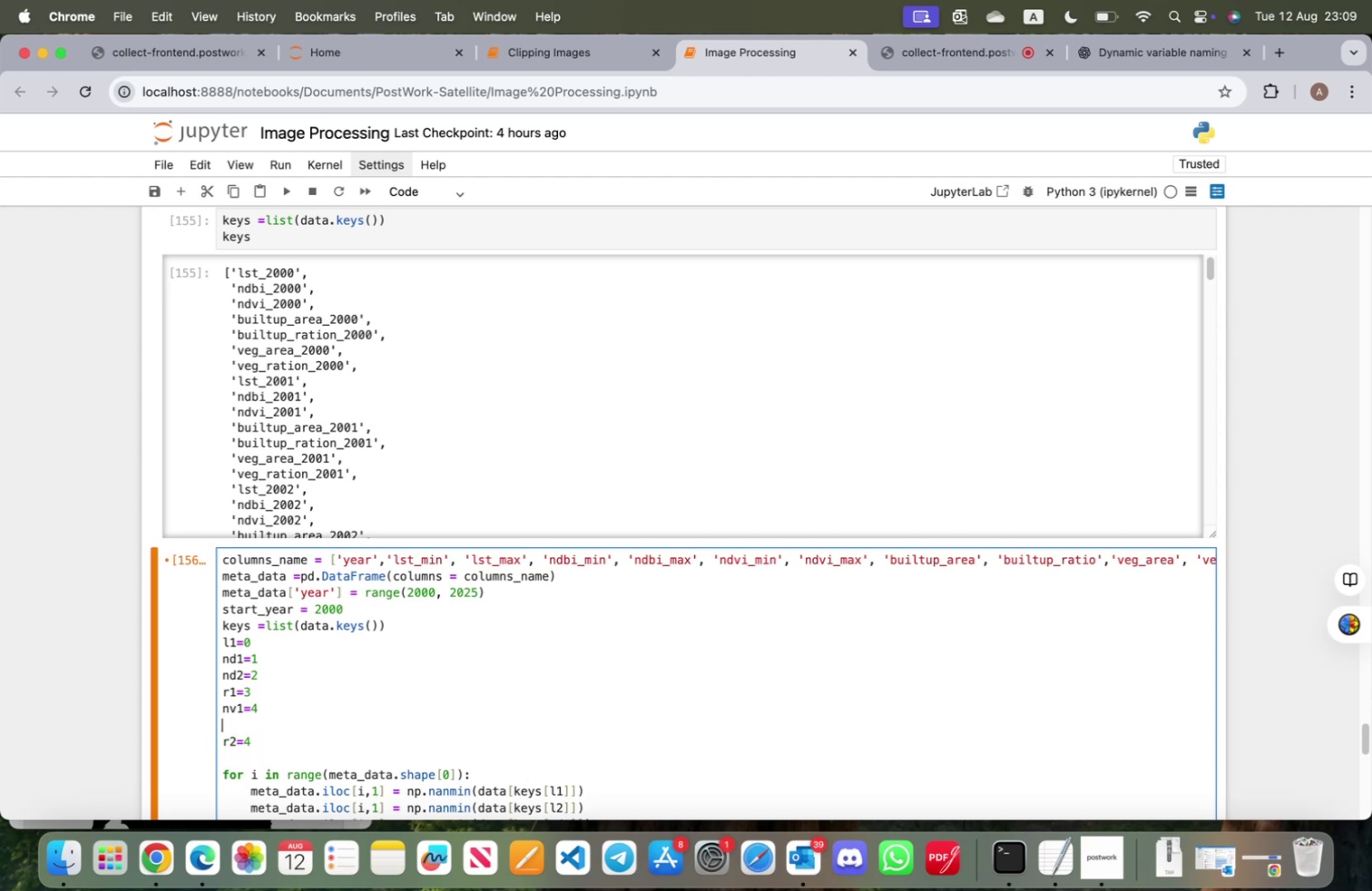 
type(nv2=5)
 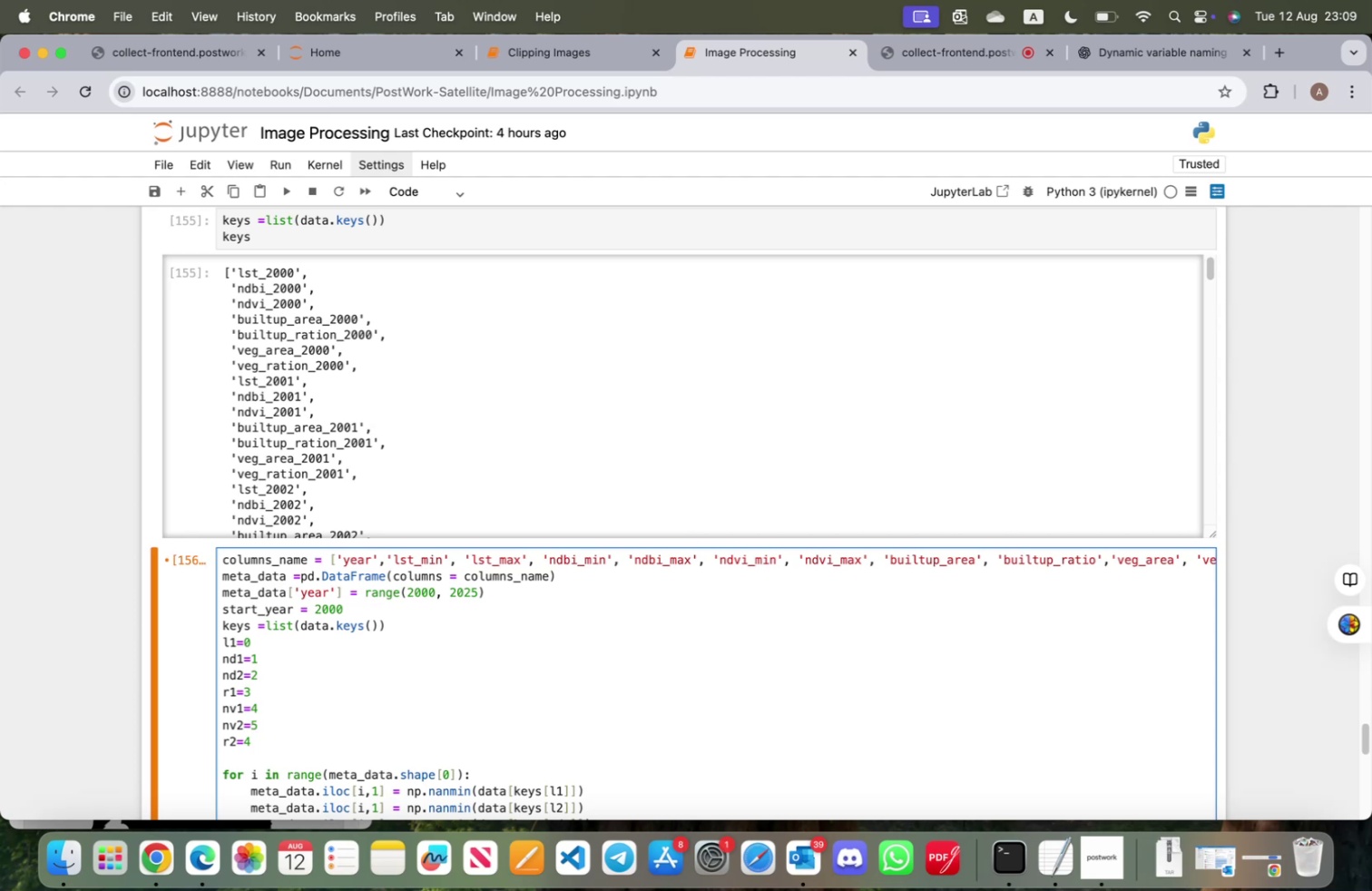 
key(ArrowDown)
 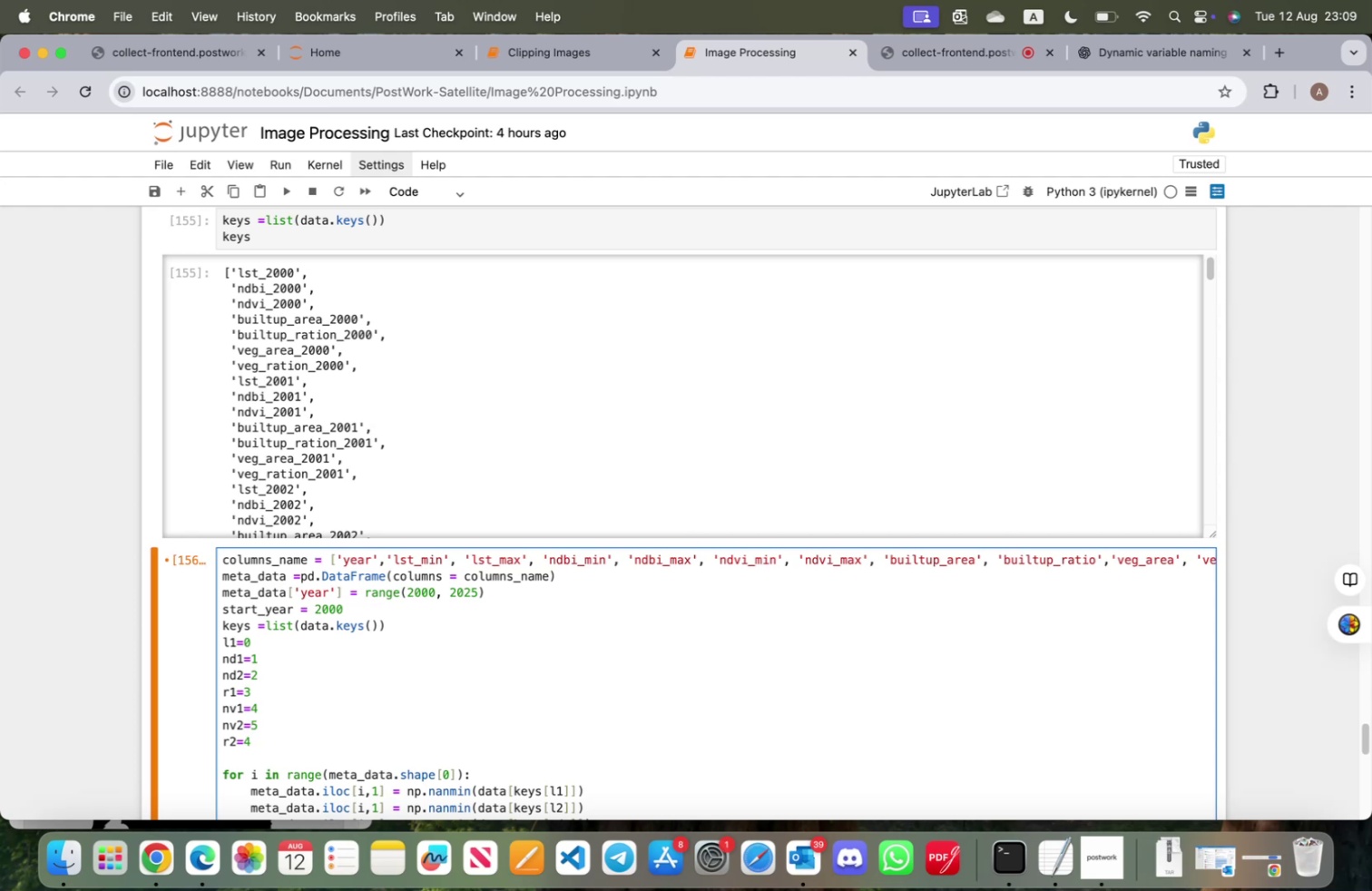 
key(Backspace)
 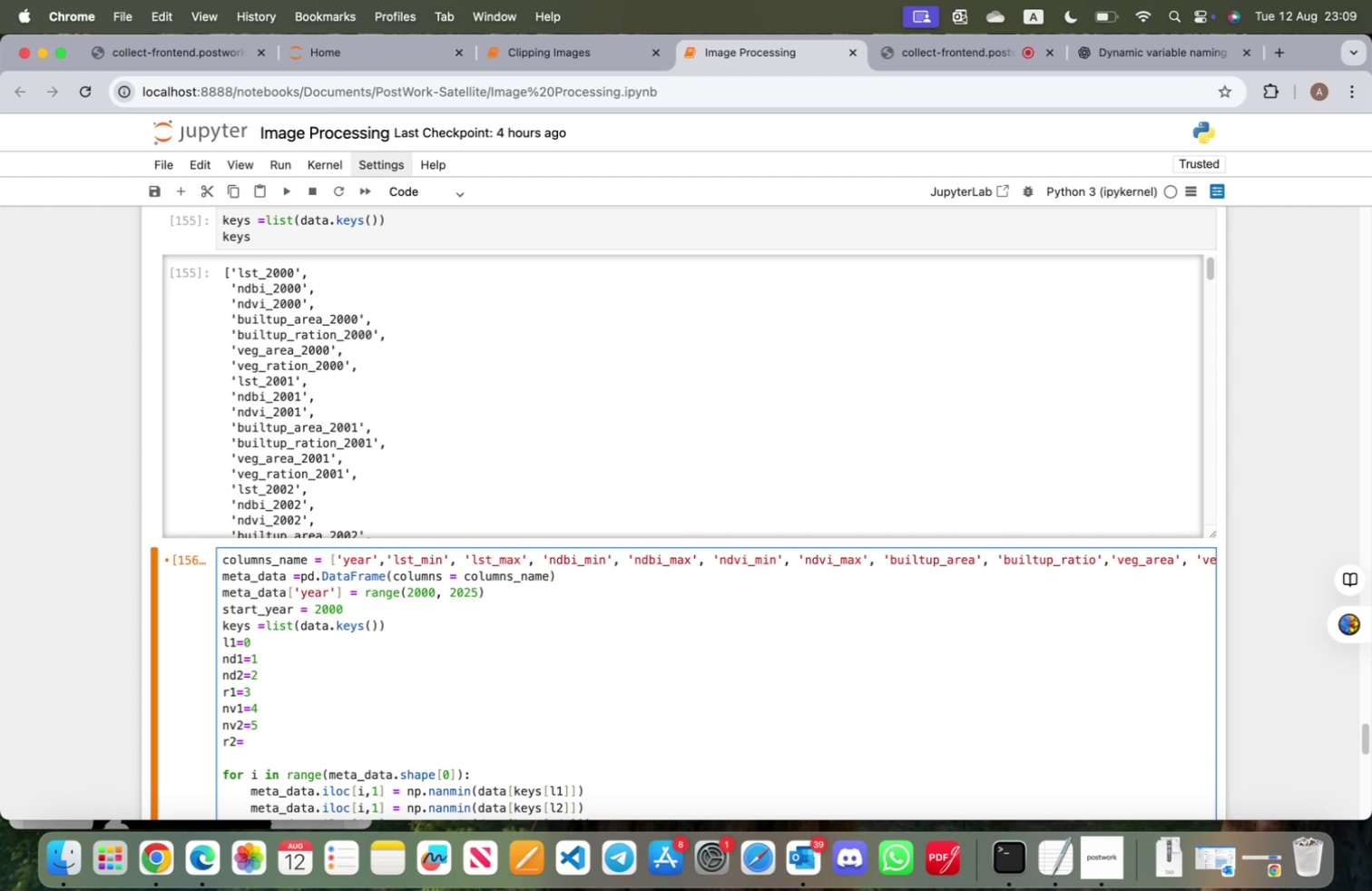 
key(6)
 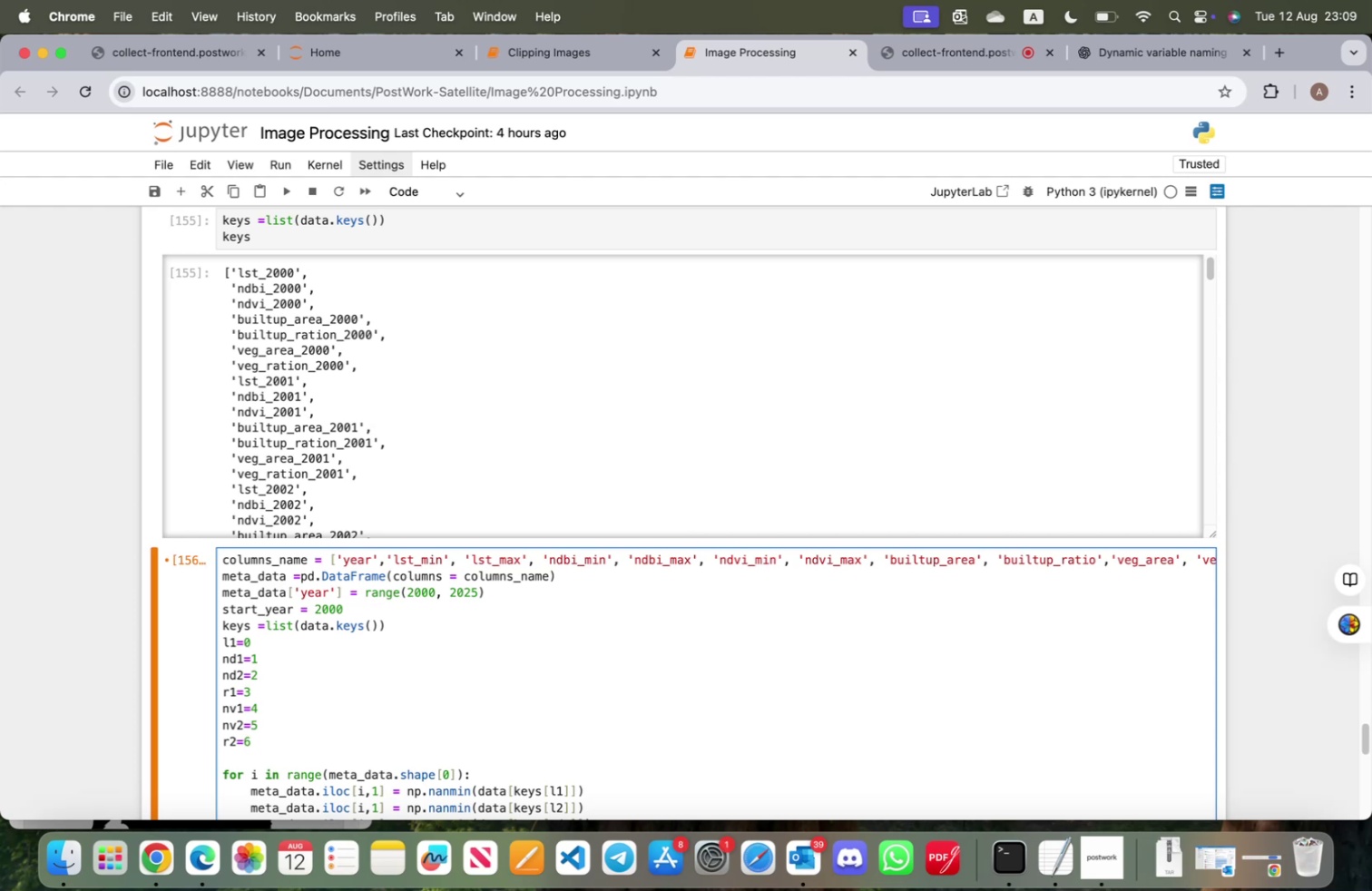 
scroll: coordinate [280, 667], scroll_direction: down, amount: 11.0
 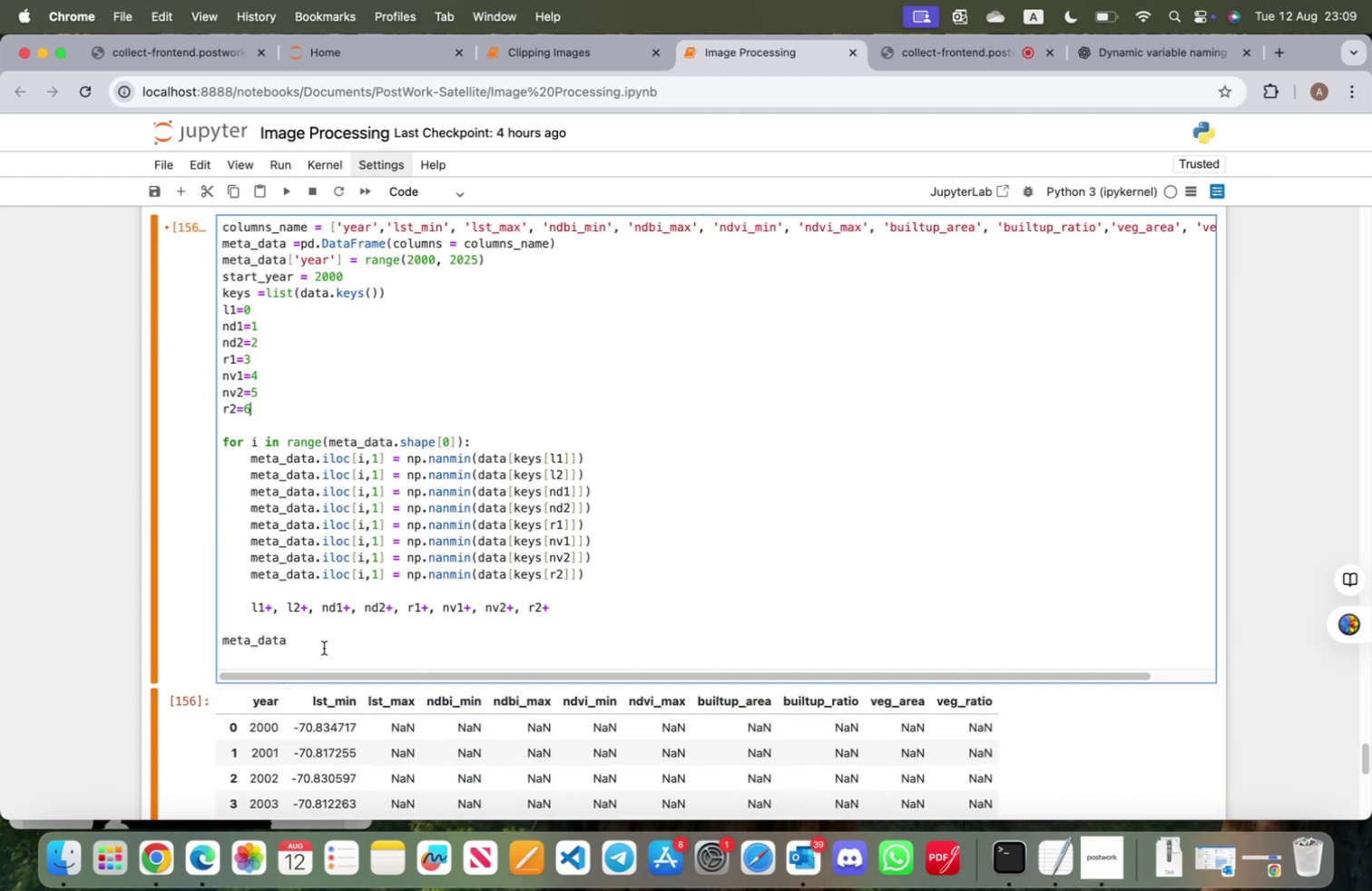 
wait(8.03)
 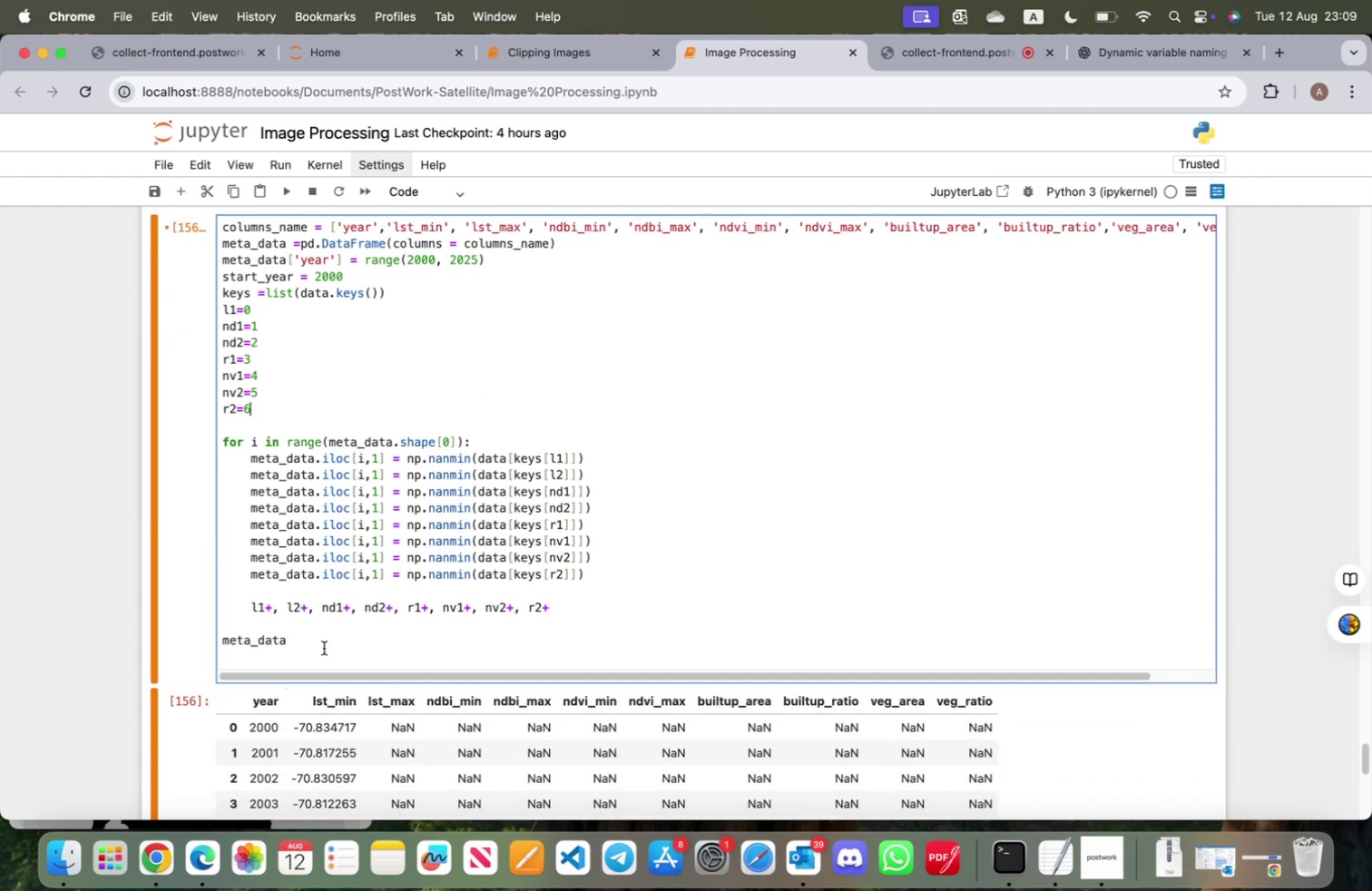 
left_click([316, 607])
 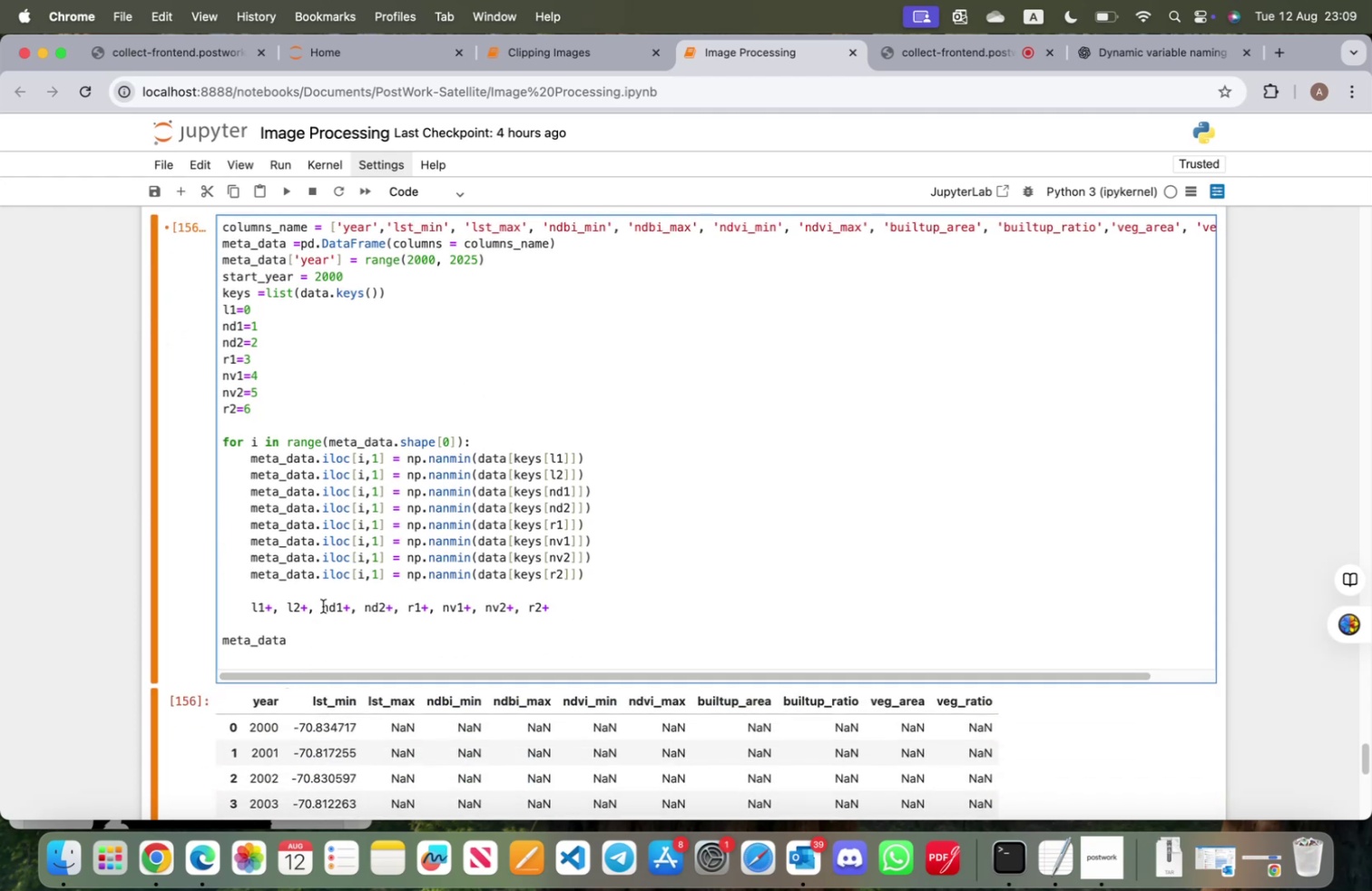 
key(Backspace)
 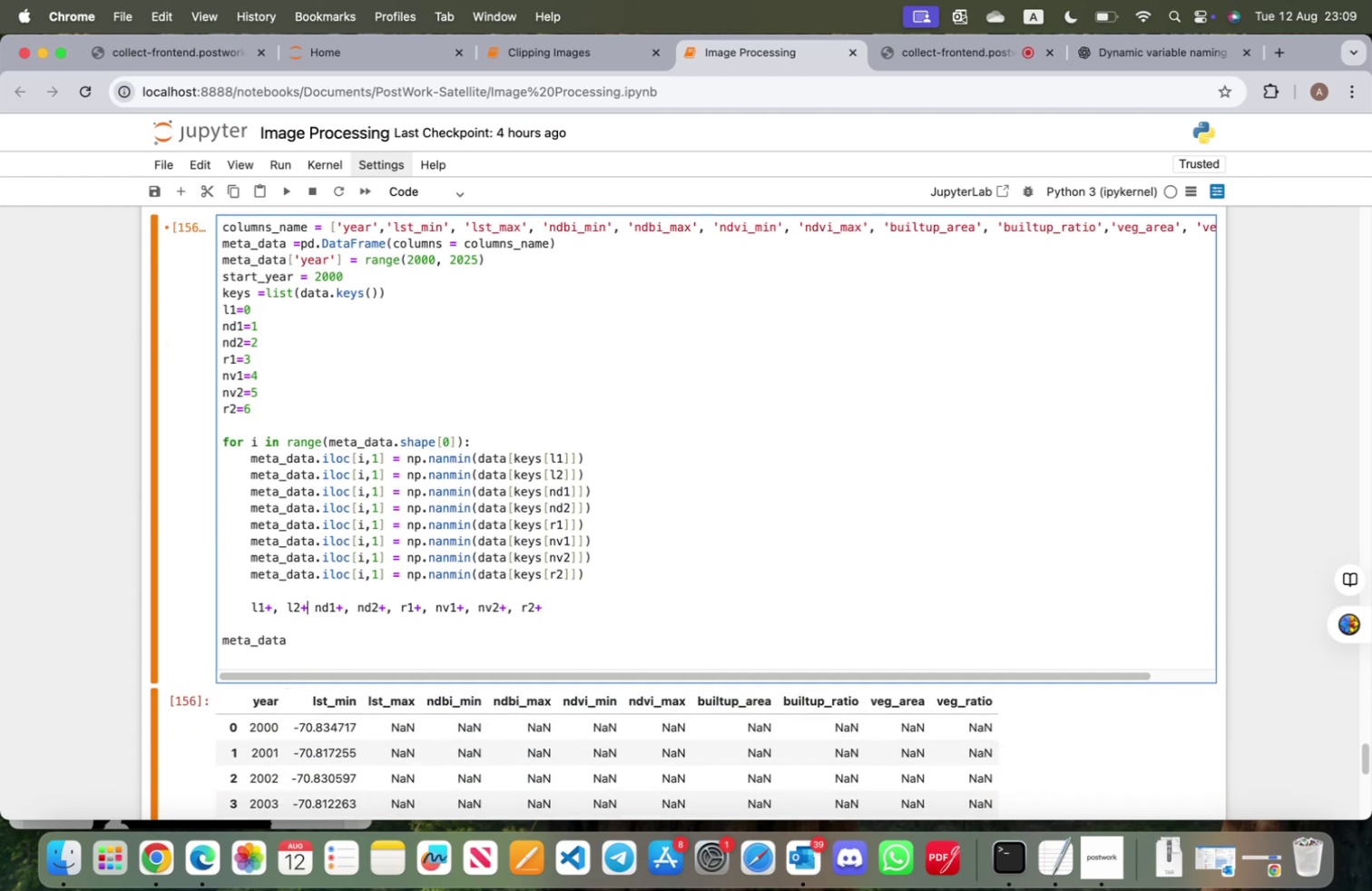 
key(Backspace)
 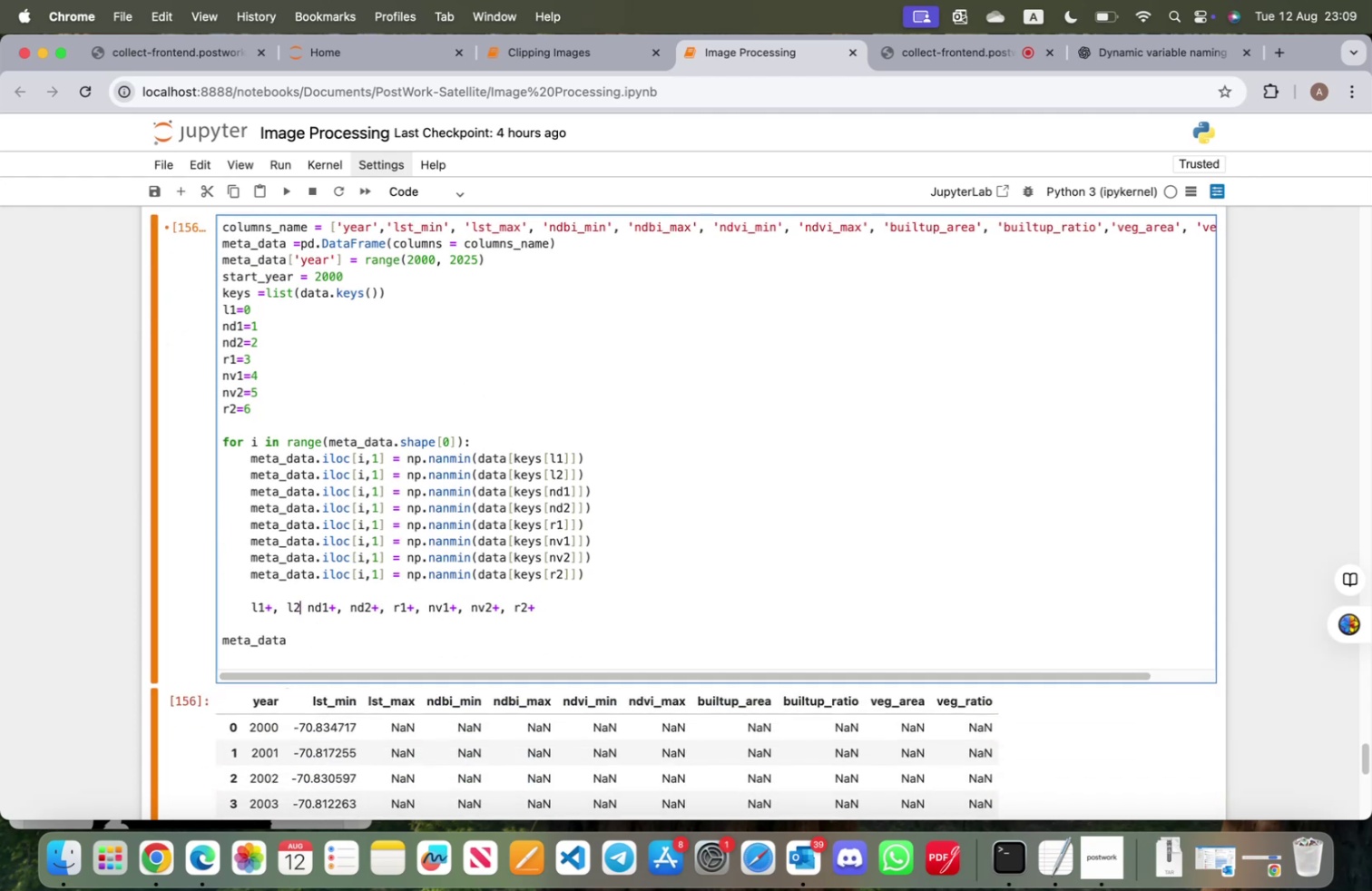 
key(Backspace)
 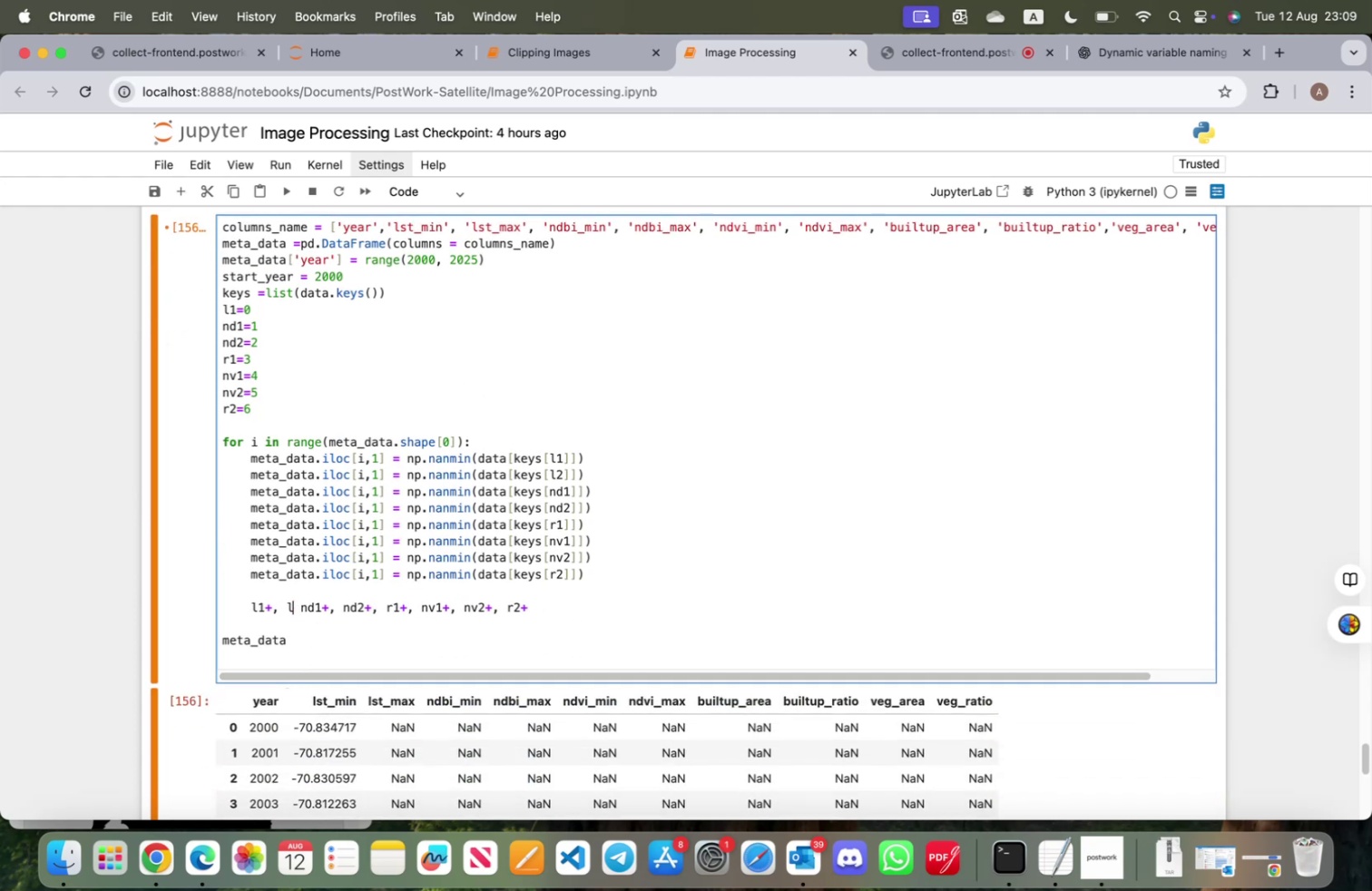 
key(Backspace)
 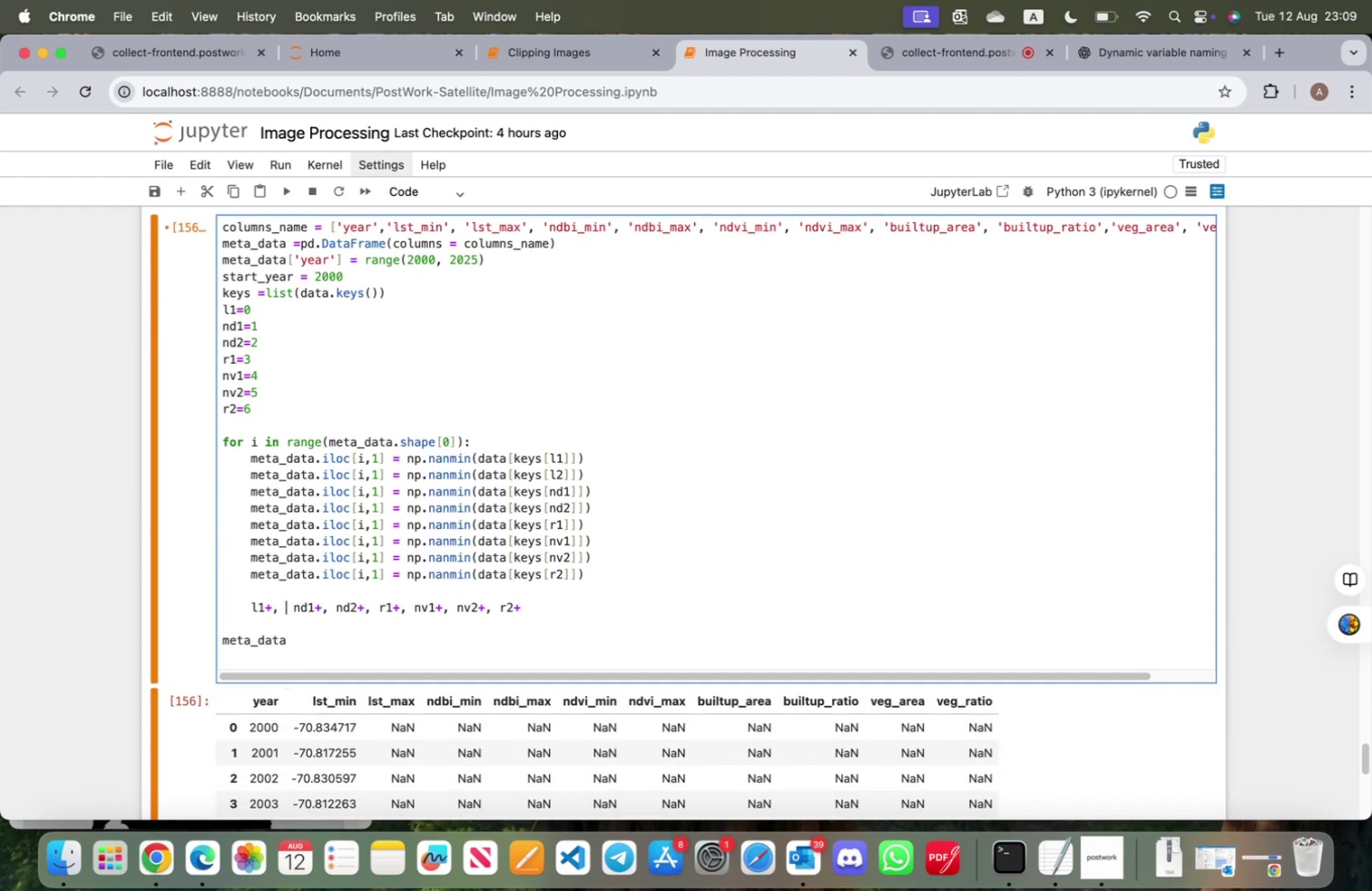 
key(Backspace)
 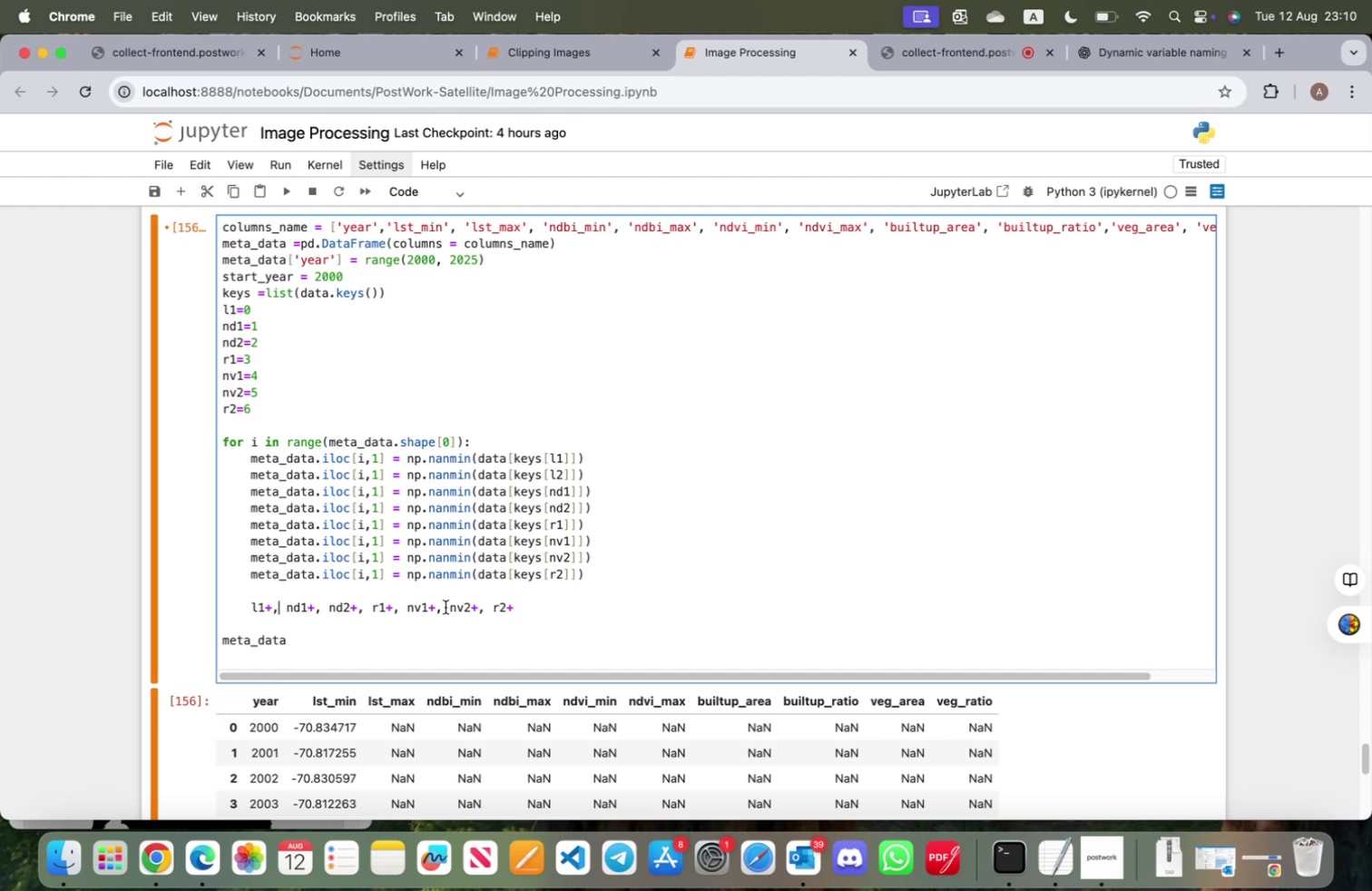 
wait(6.7)
 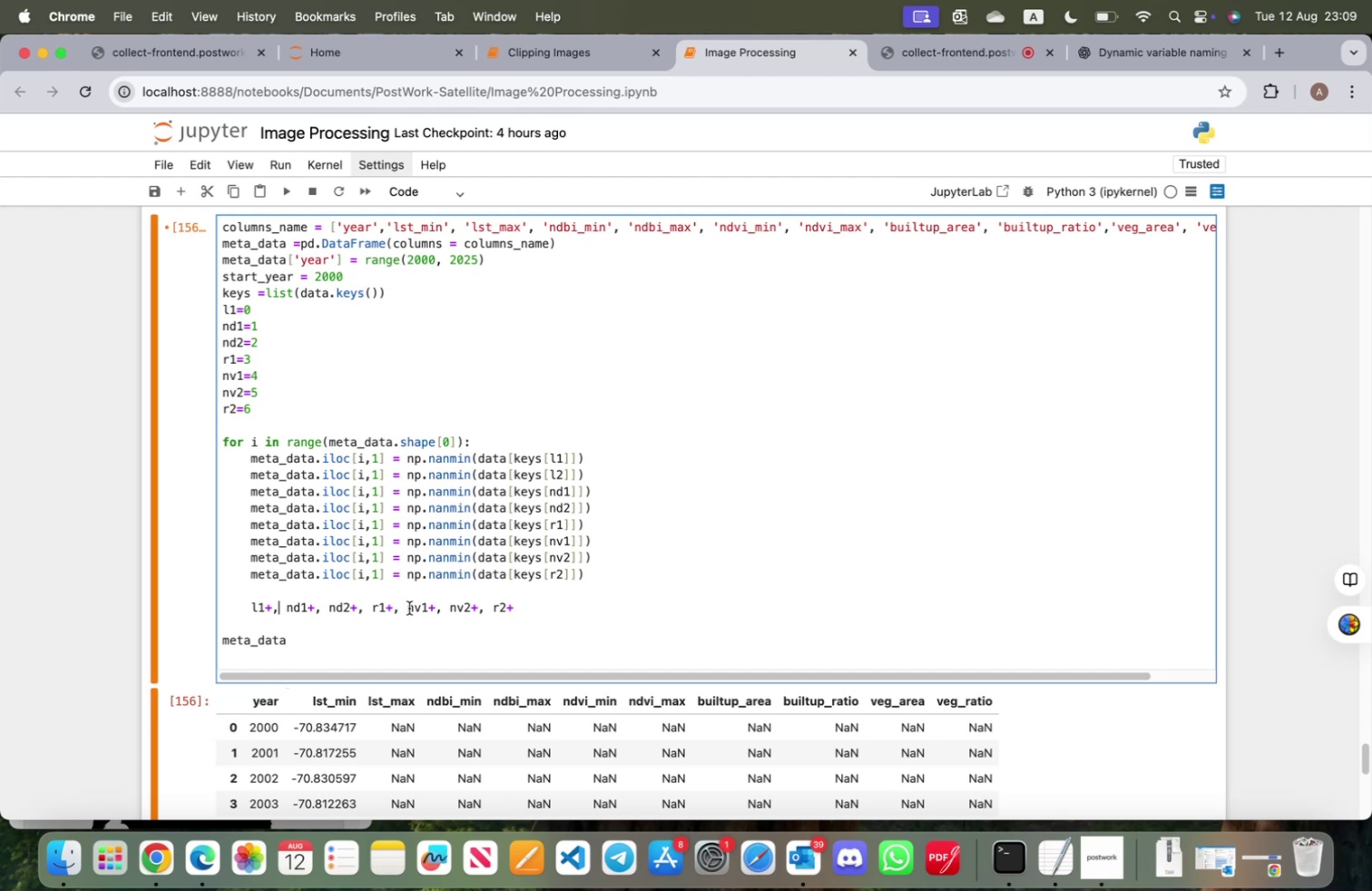 
left_click([516, 606])
 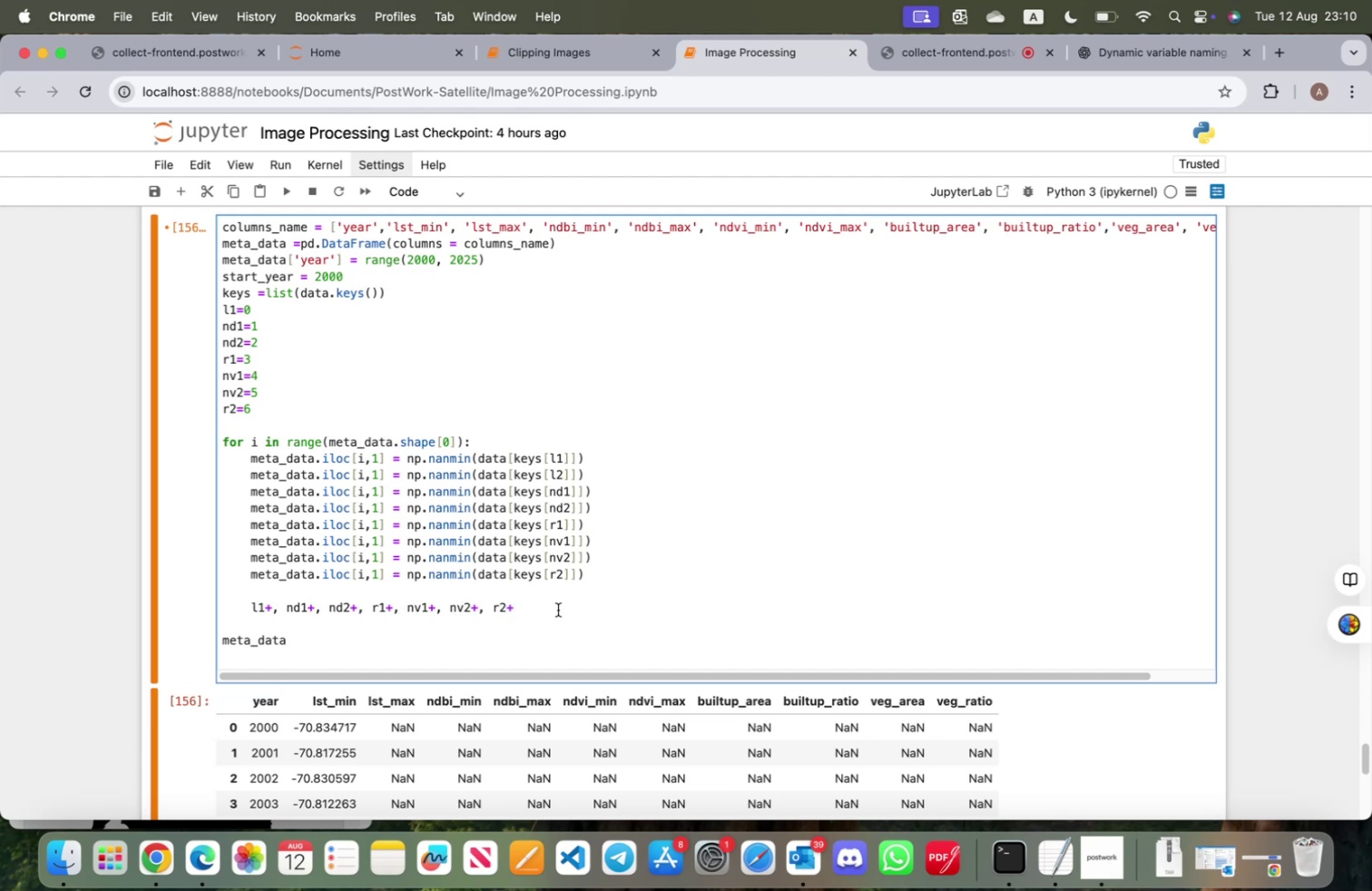 
key(Space)
 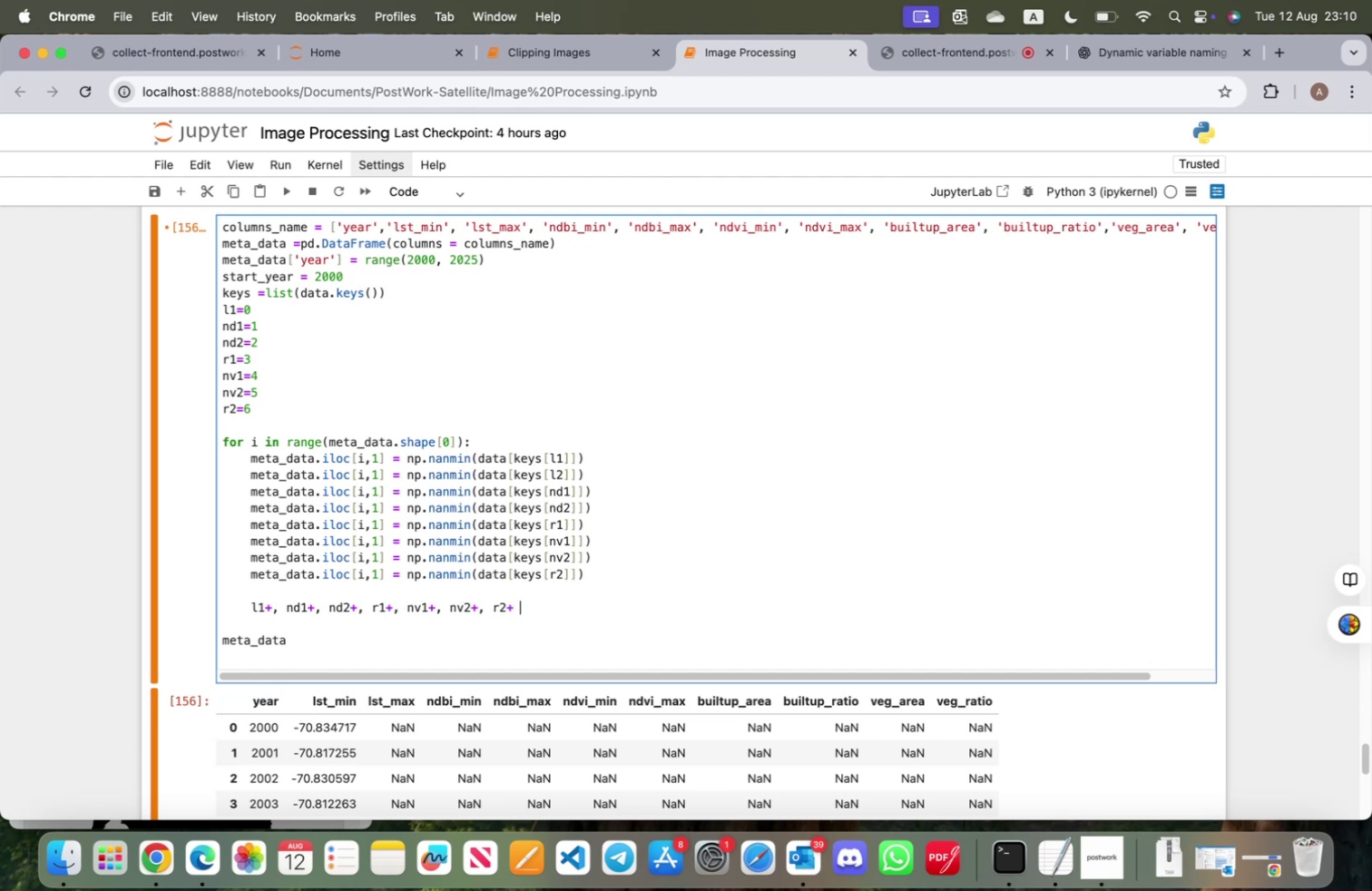 
key(Equal)
 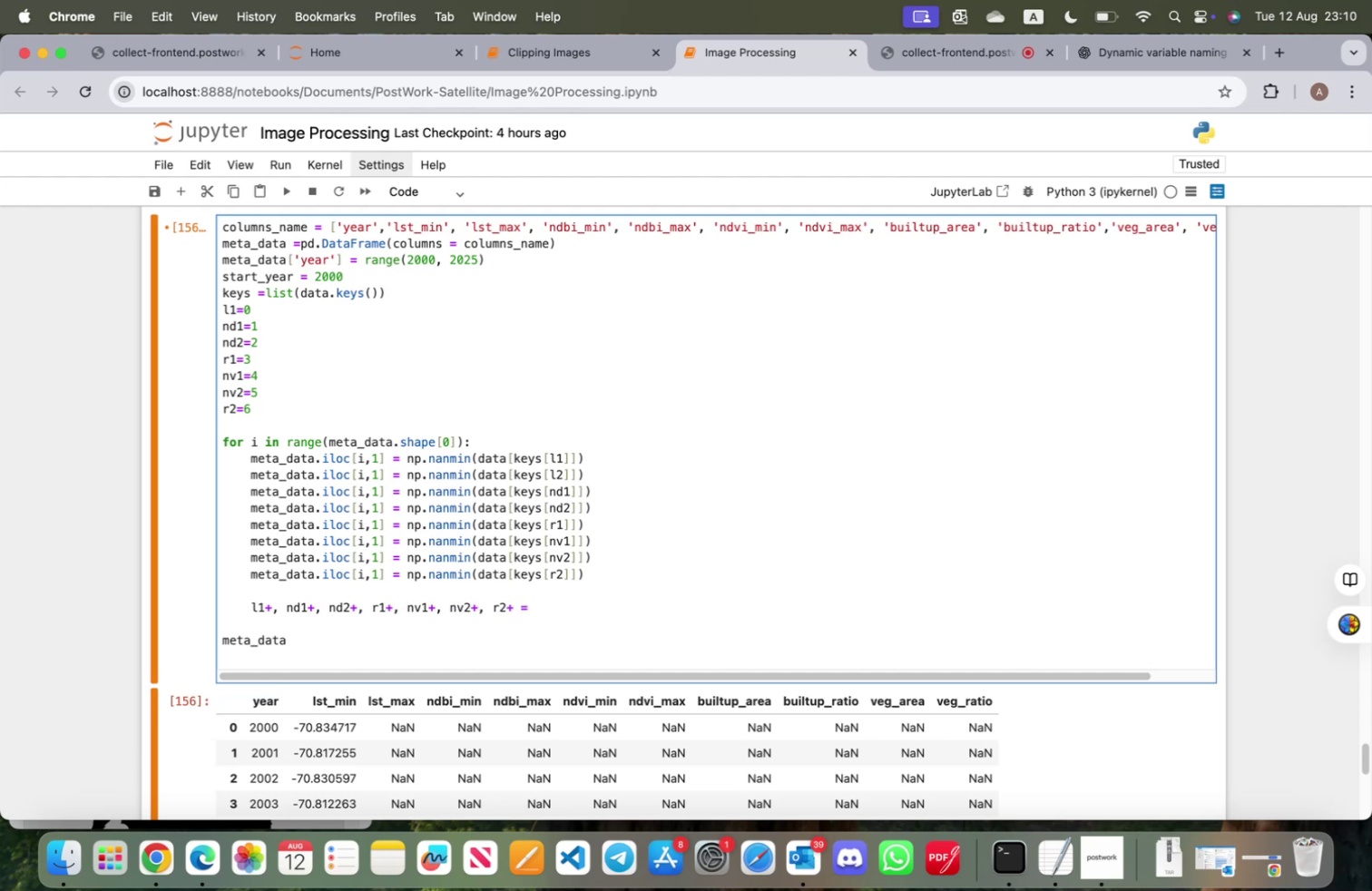 
key(7)
 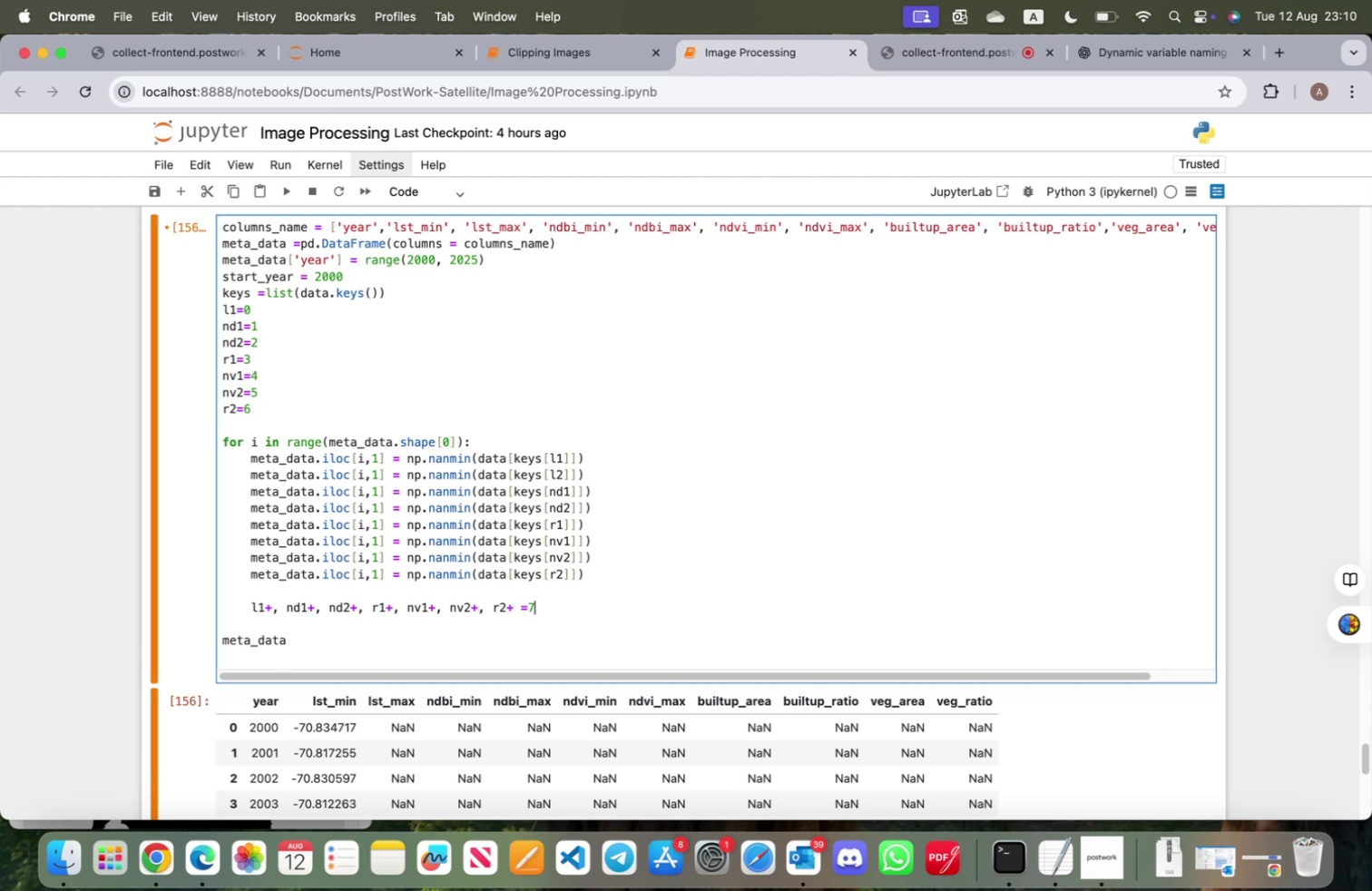 
key(Shift+ShiftRight)
 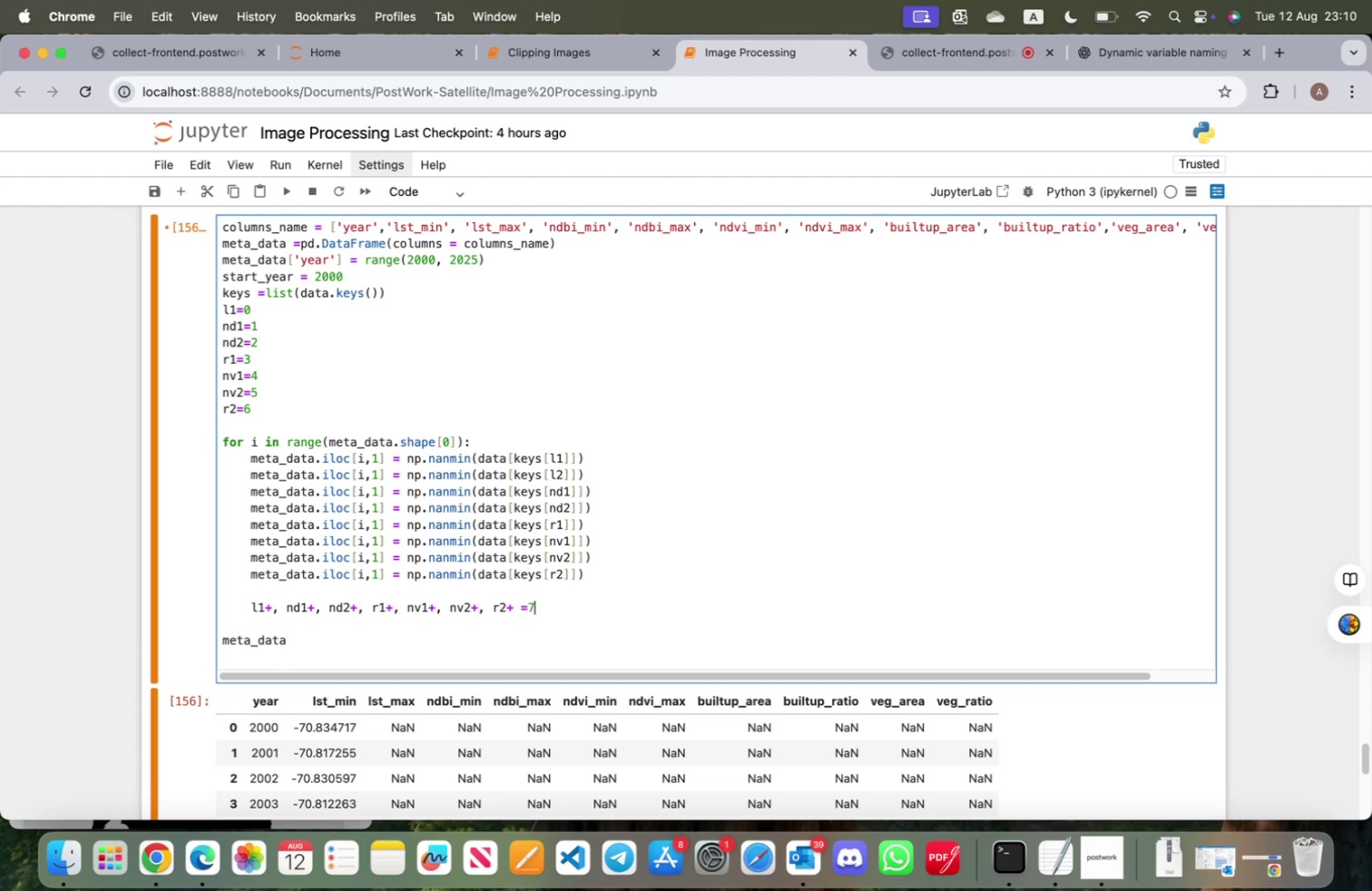 
key(Shift+Enter)
 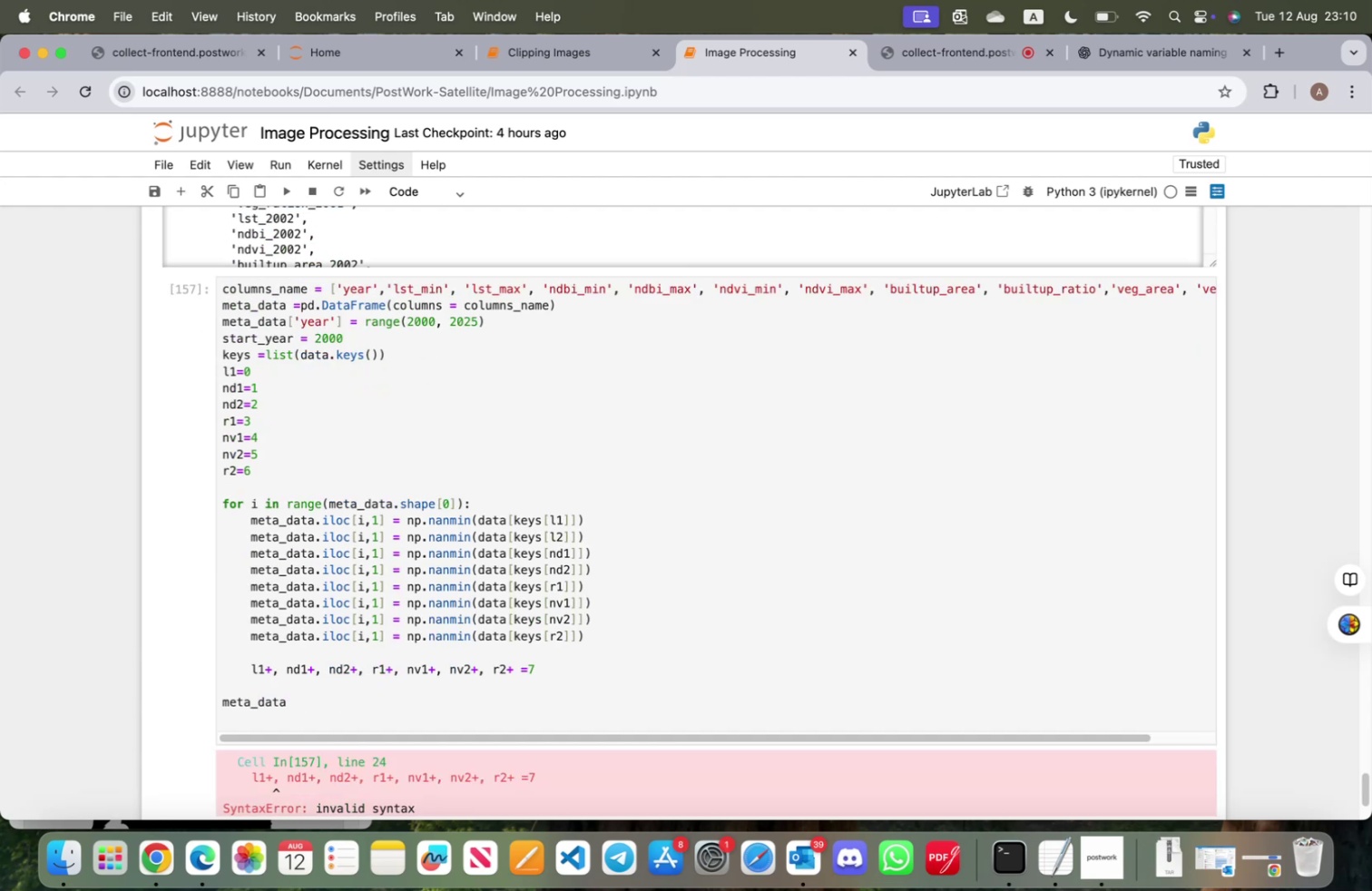 
scroll: coordinate [554, 632], scroll_direction: down, amount: 6.0
 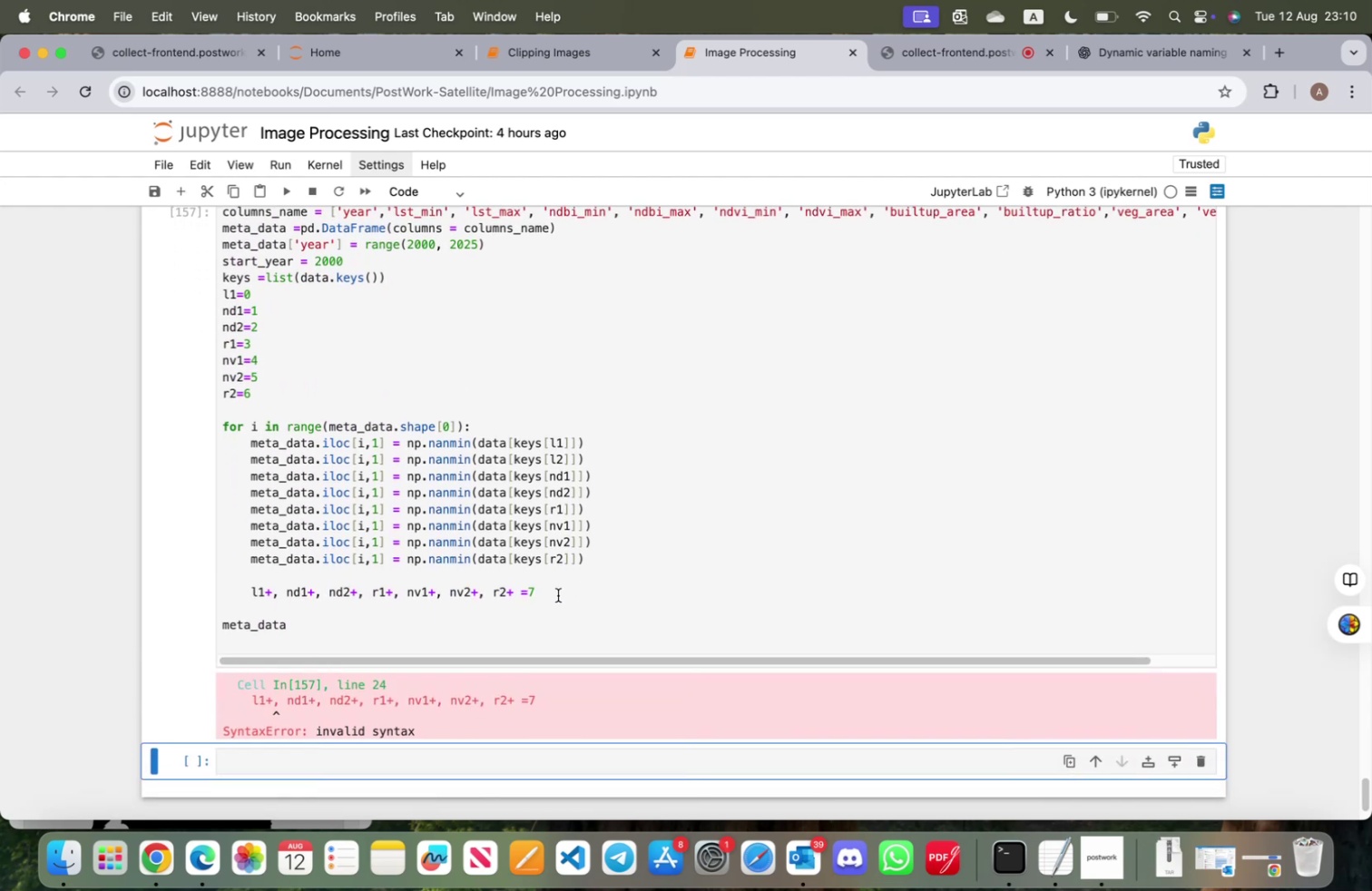 
left_click_drag(start_coordinate=[553, 591], to_coordinate=[251, 598])
 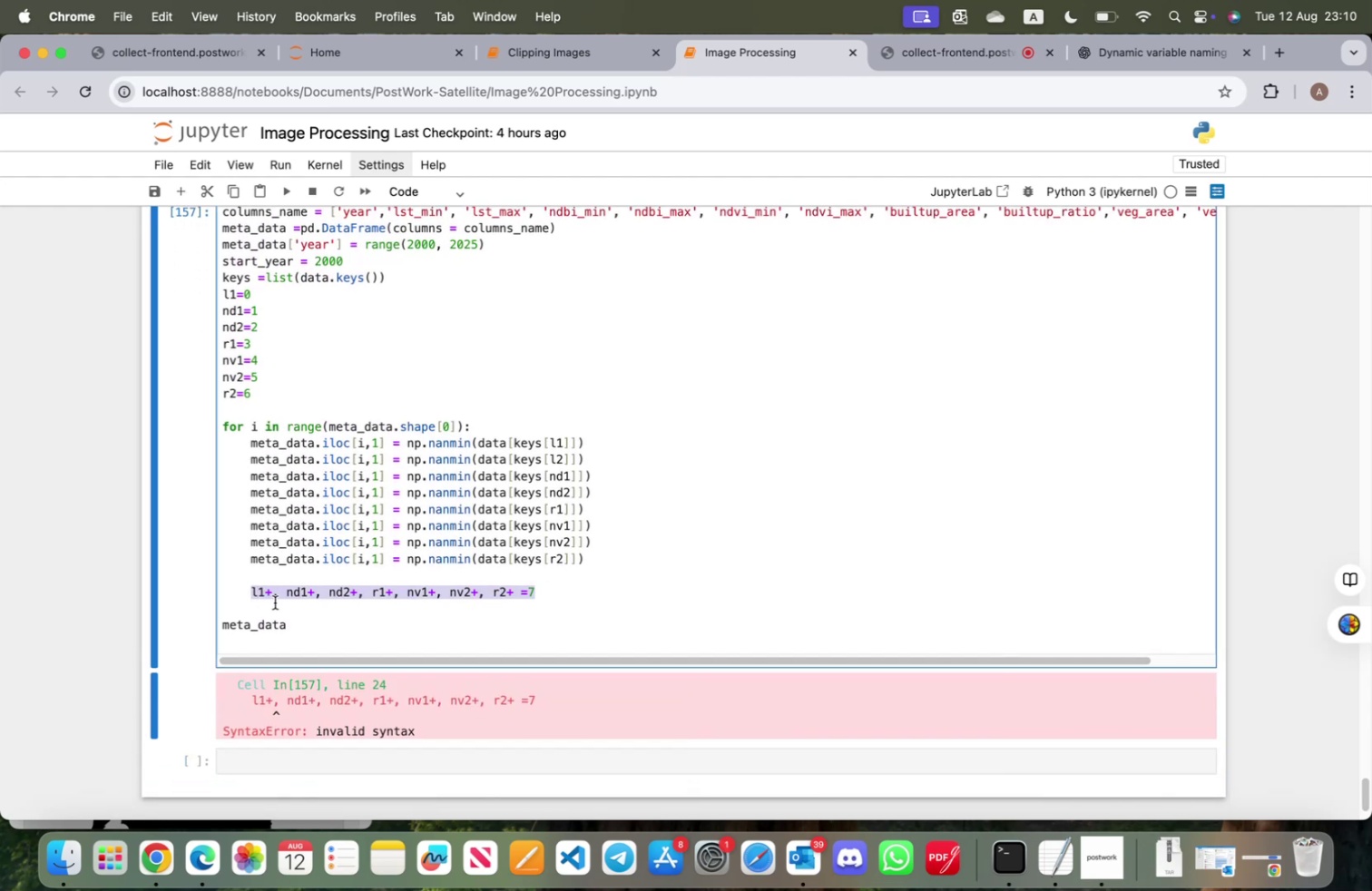 
key(Meta+CommandLeft)
 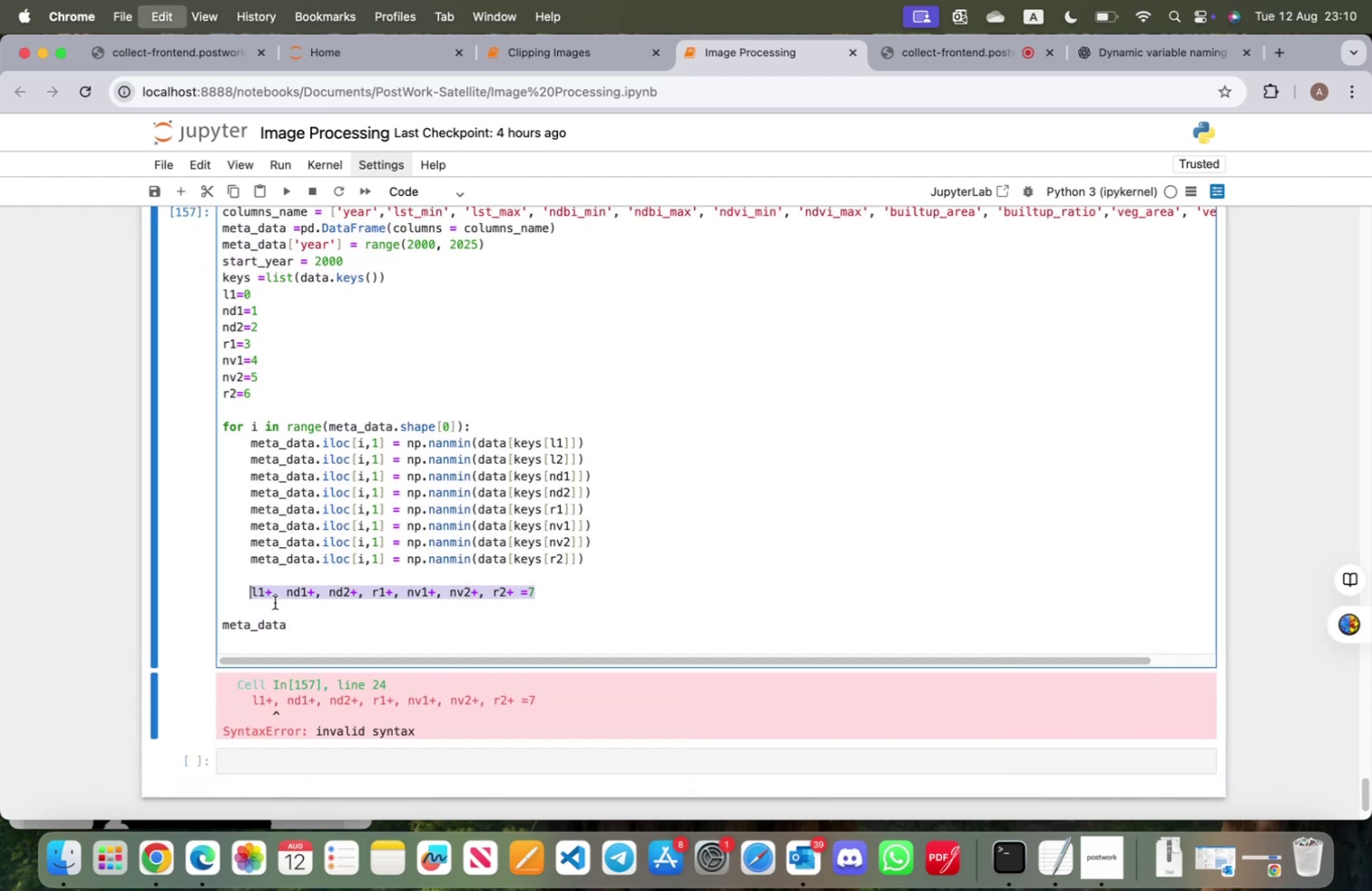 
key(Meta+C)
 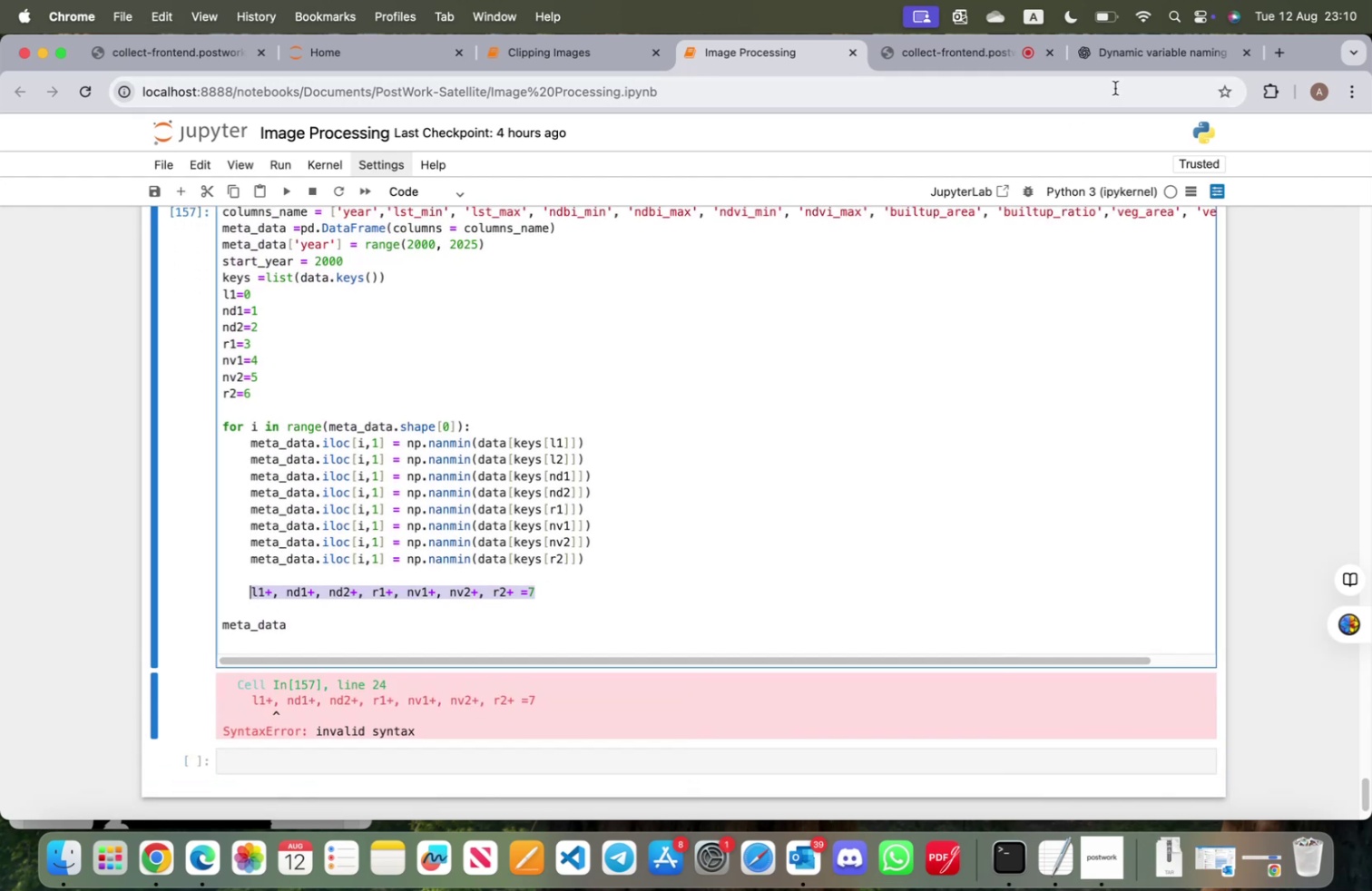 
left_click([1110, 54])
 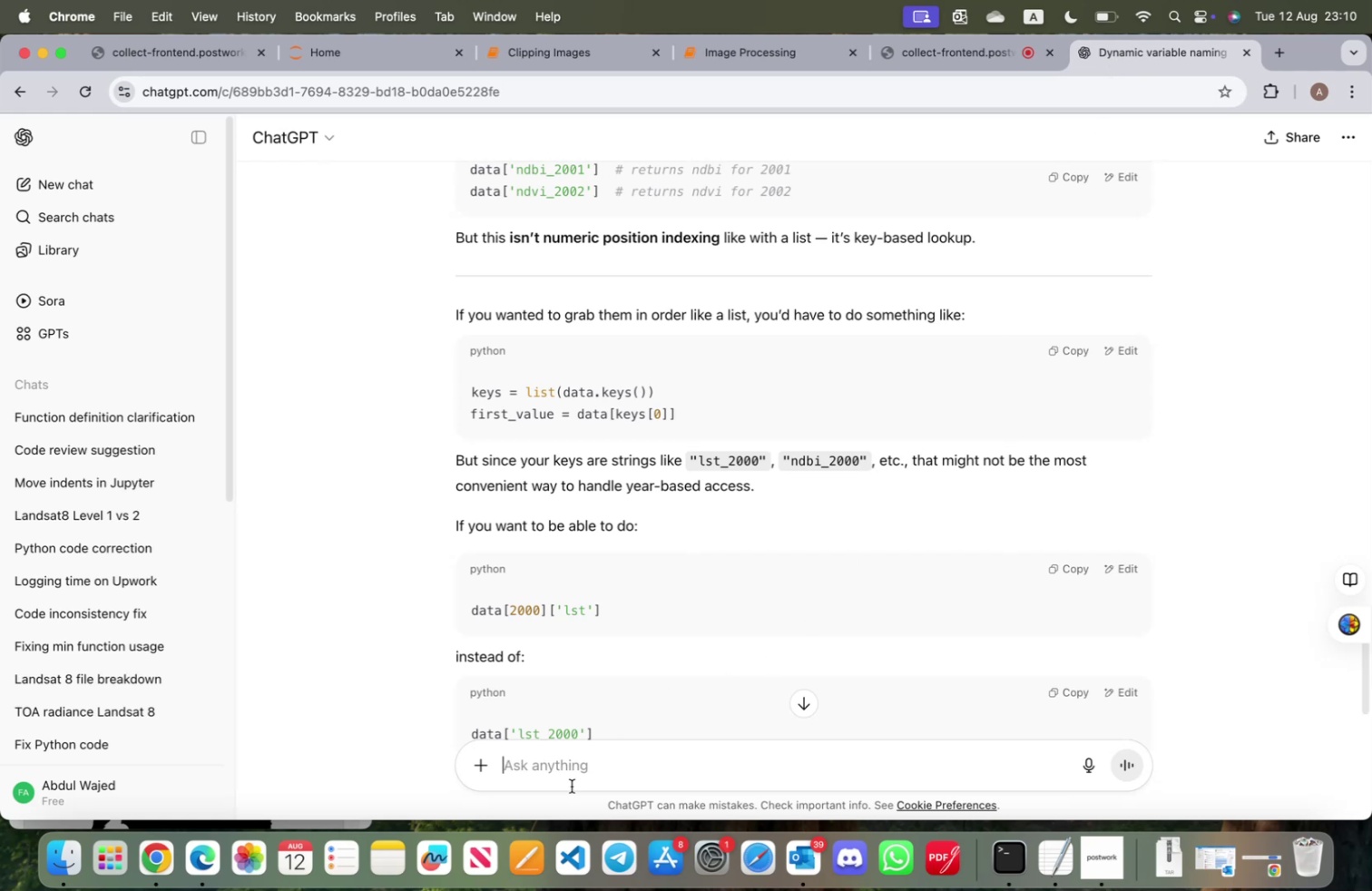 
left_click([570, 769])
 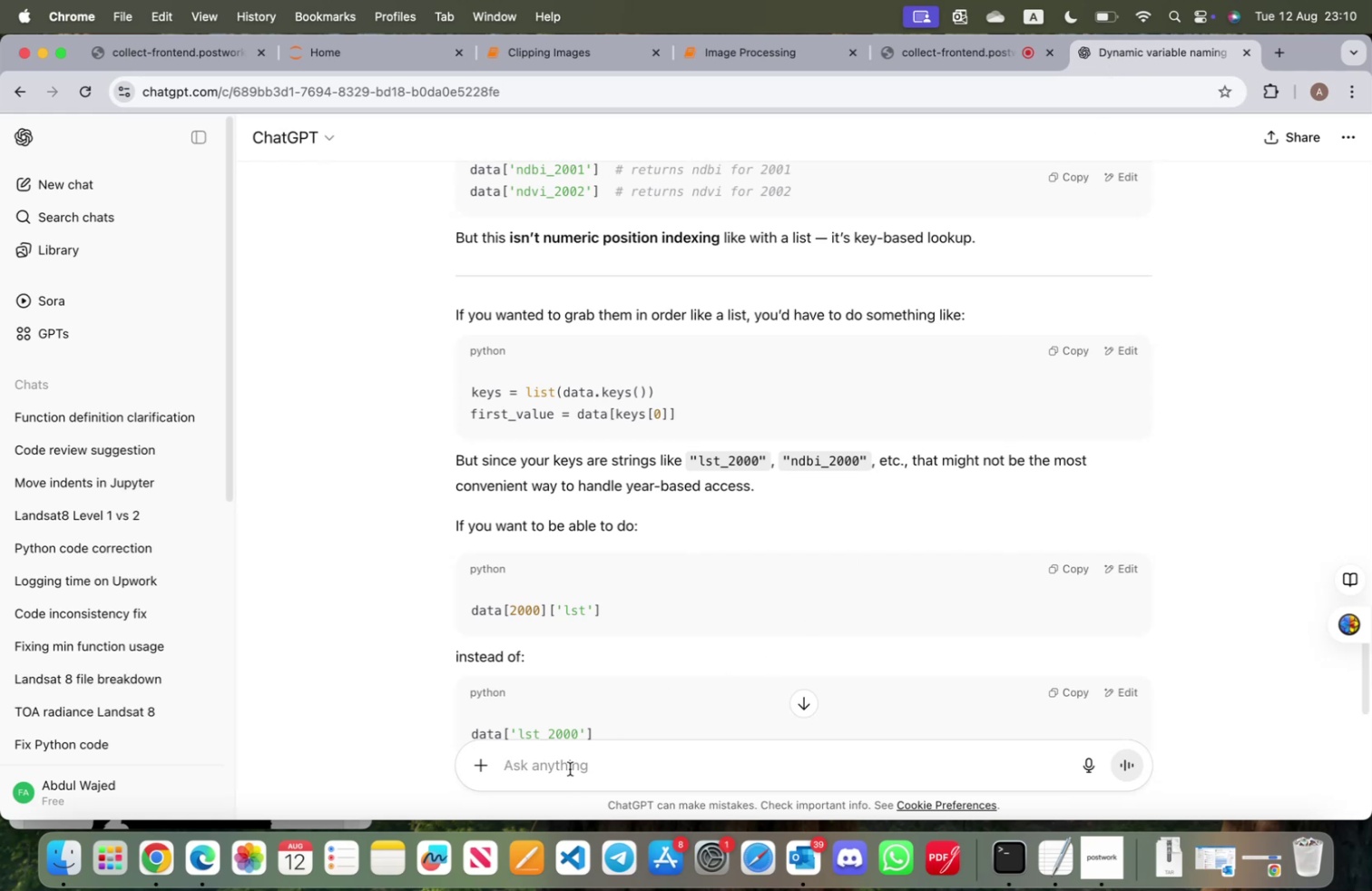 
key(Meta+CommandLeft)
 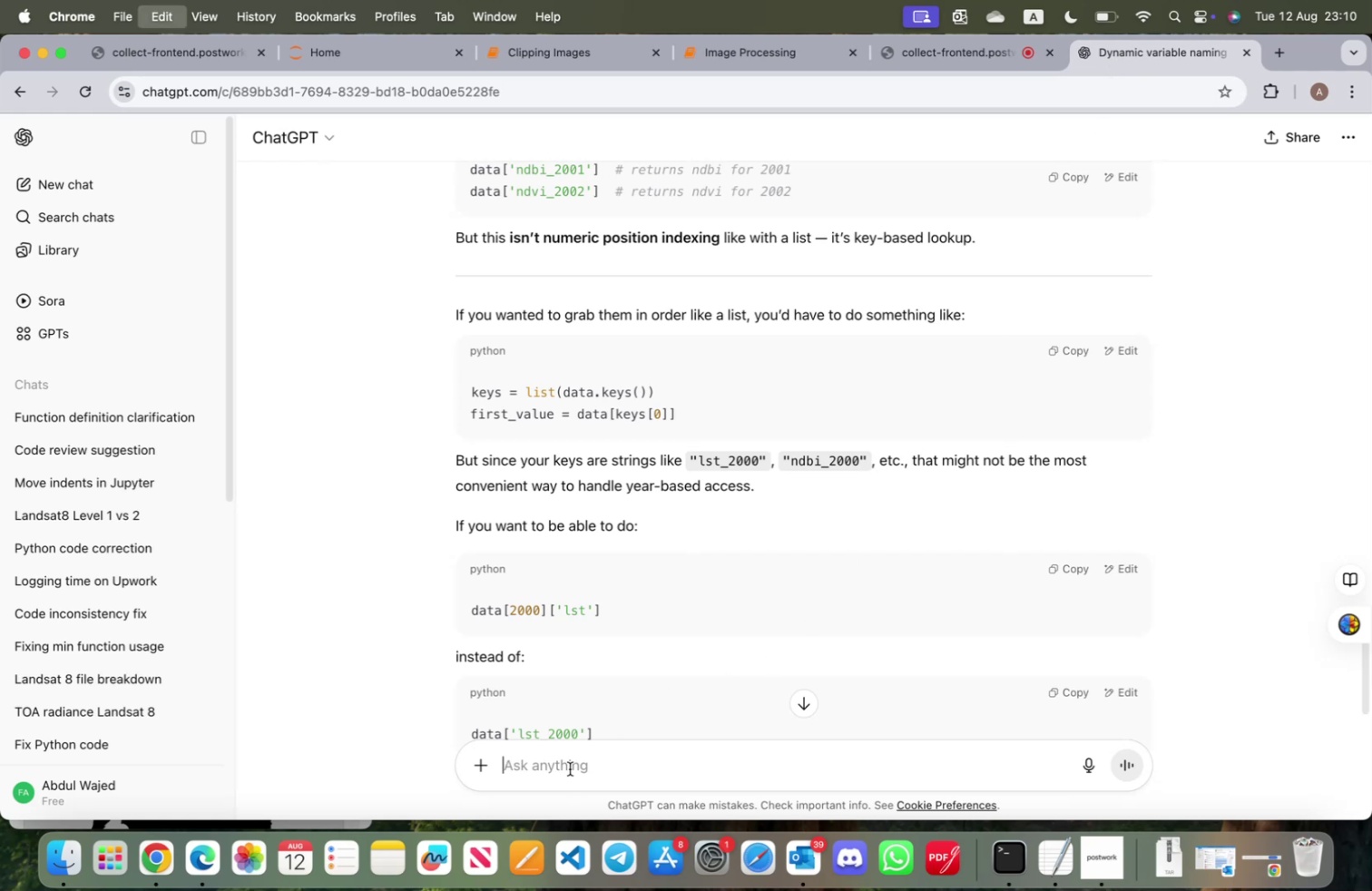 
key(Meta+V)
 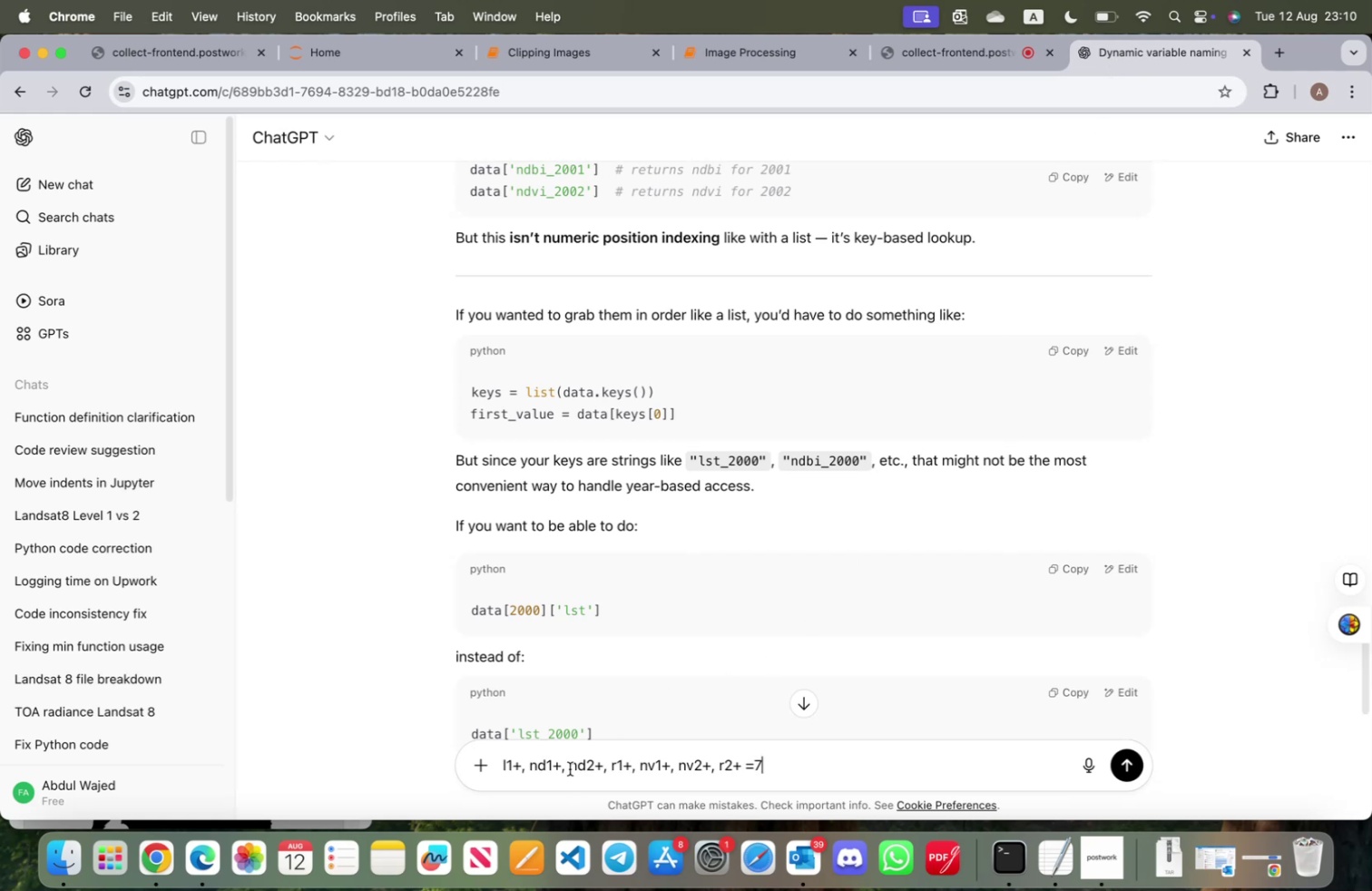 
key(Enter)
 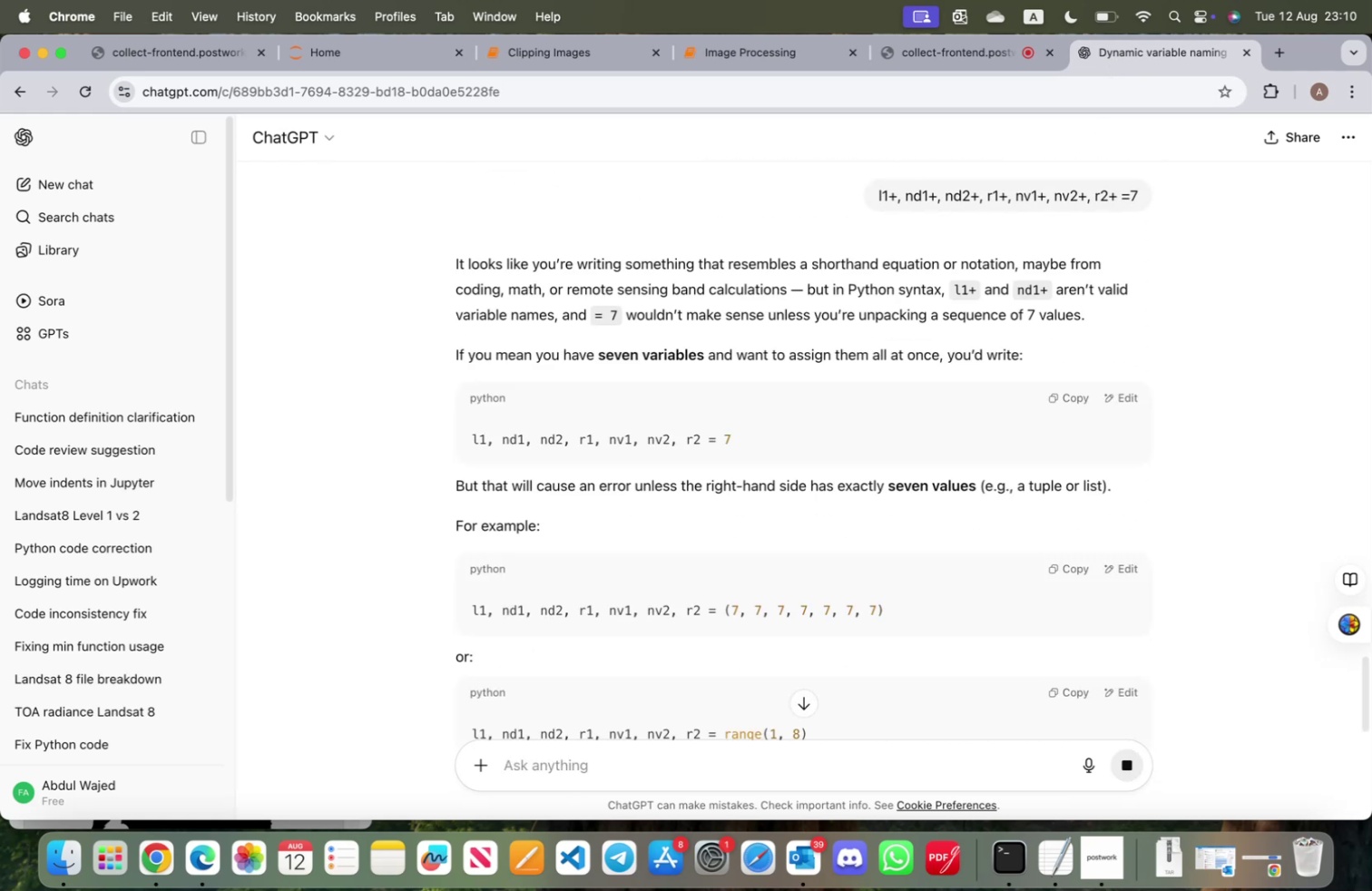 
wait(10.65)
 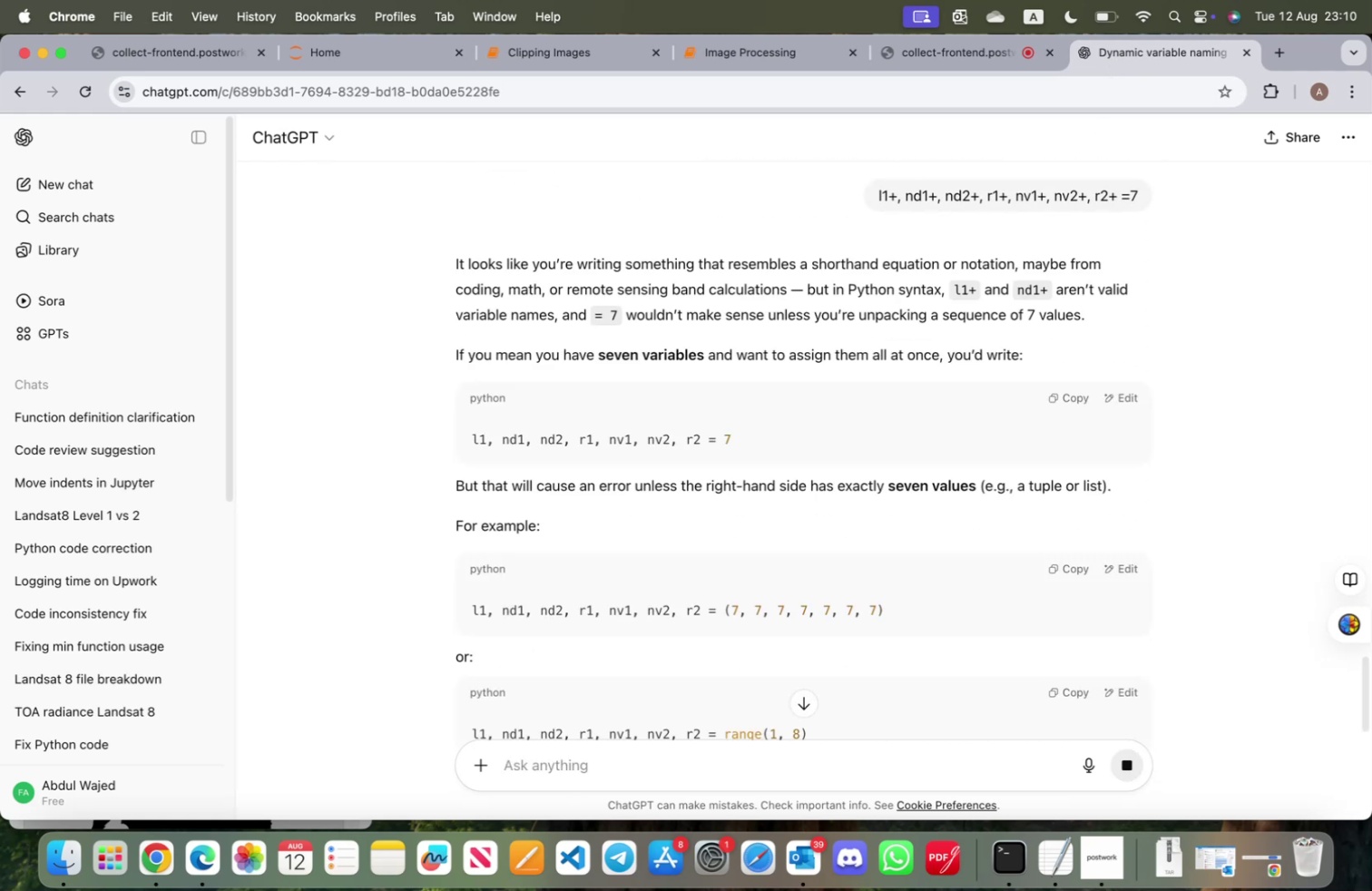 
scroll: coordinate [597, 625], scroll_direction: down, amount: 12.0
 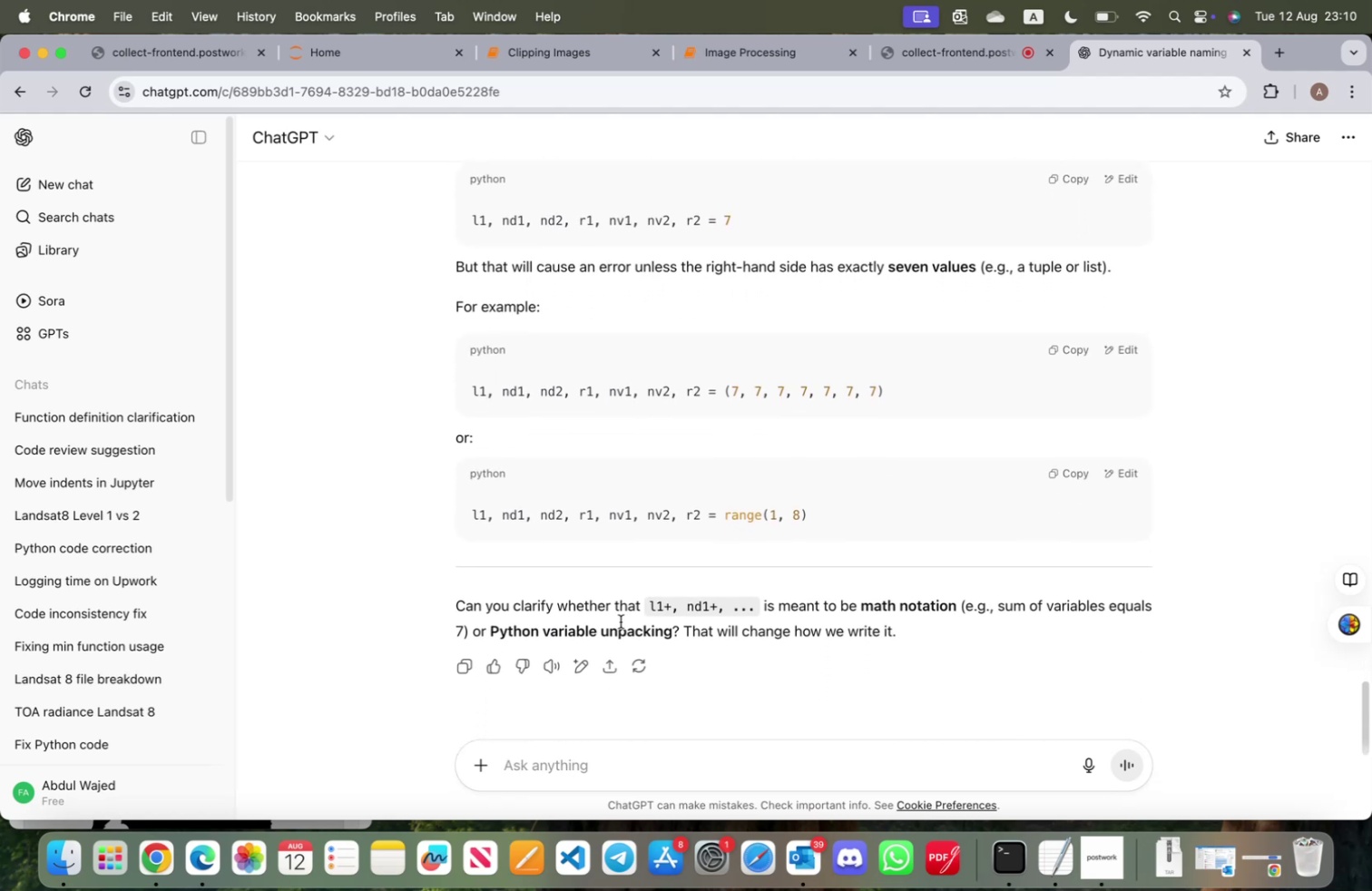 
left_click([694, 753])
 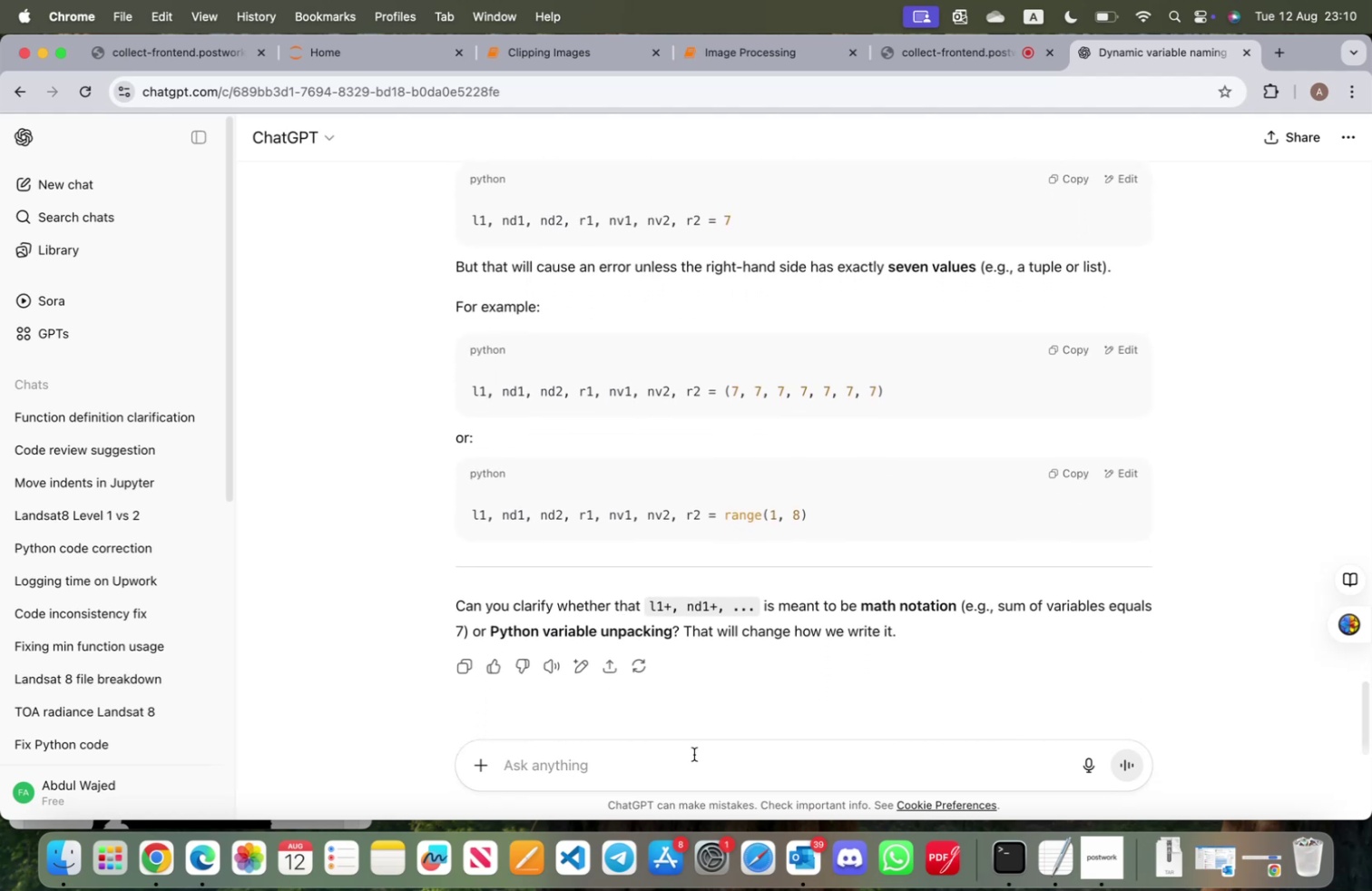 
type(I want to increase the values by 7i)
key(Backspace)
type( in each loop)
 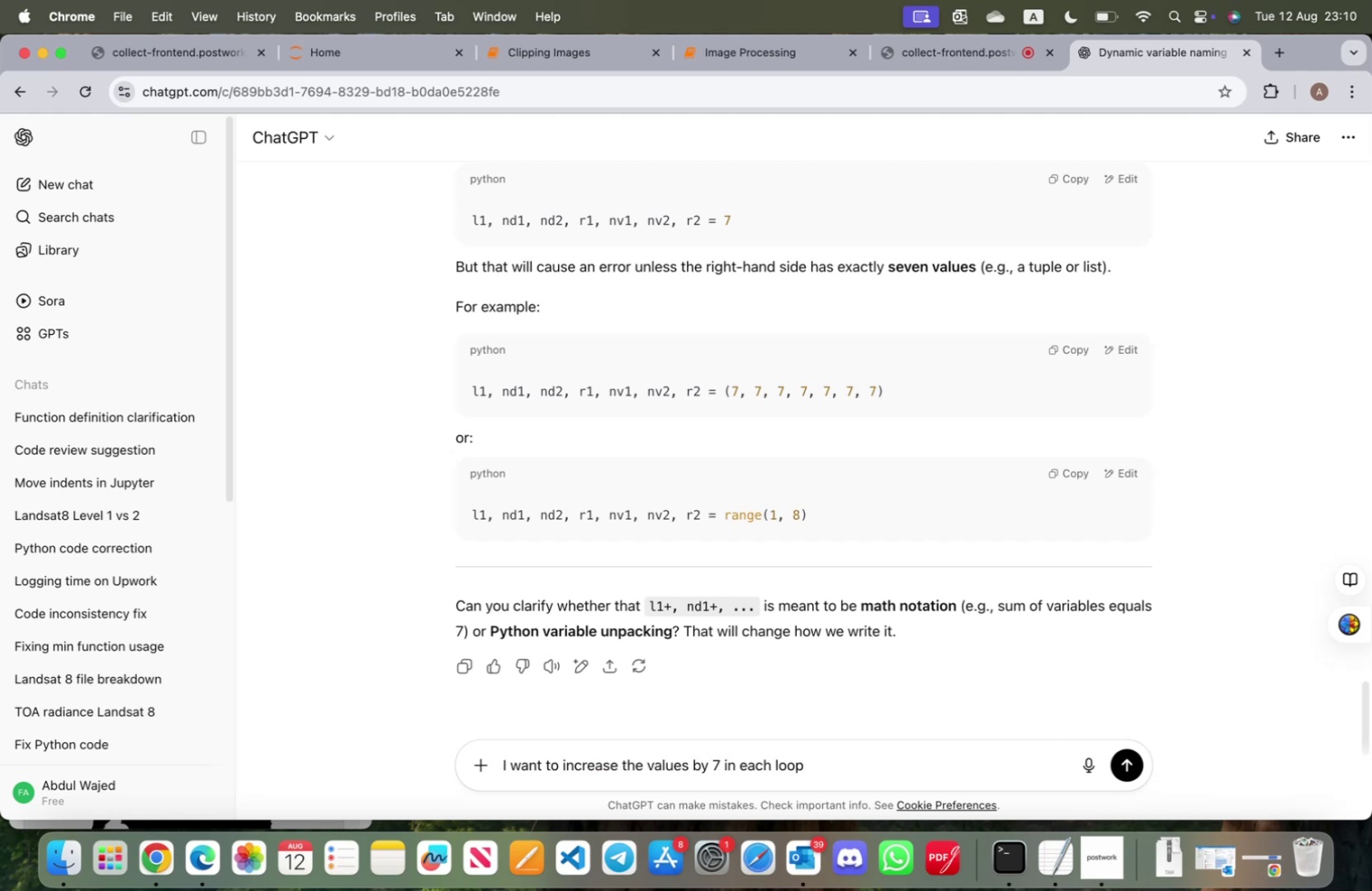 
key(Enter)
 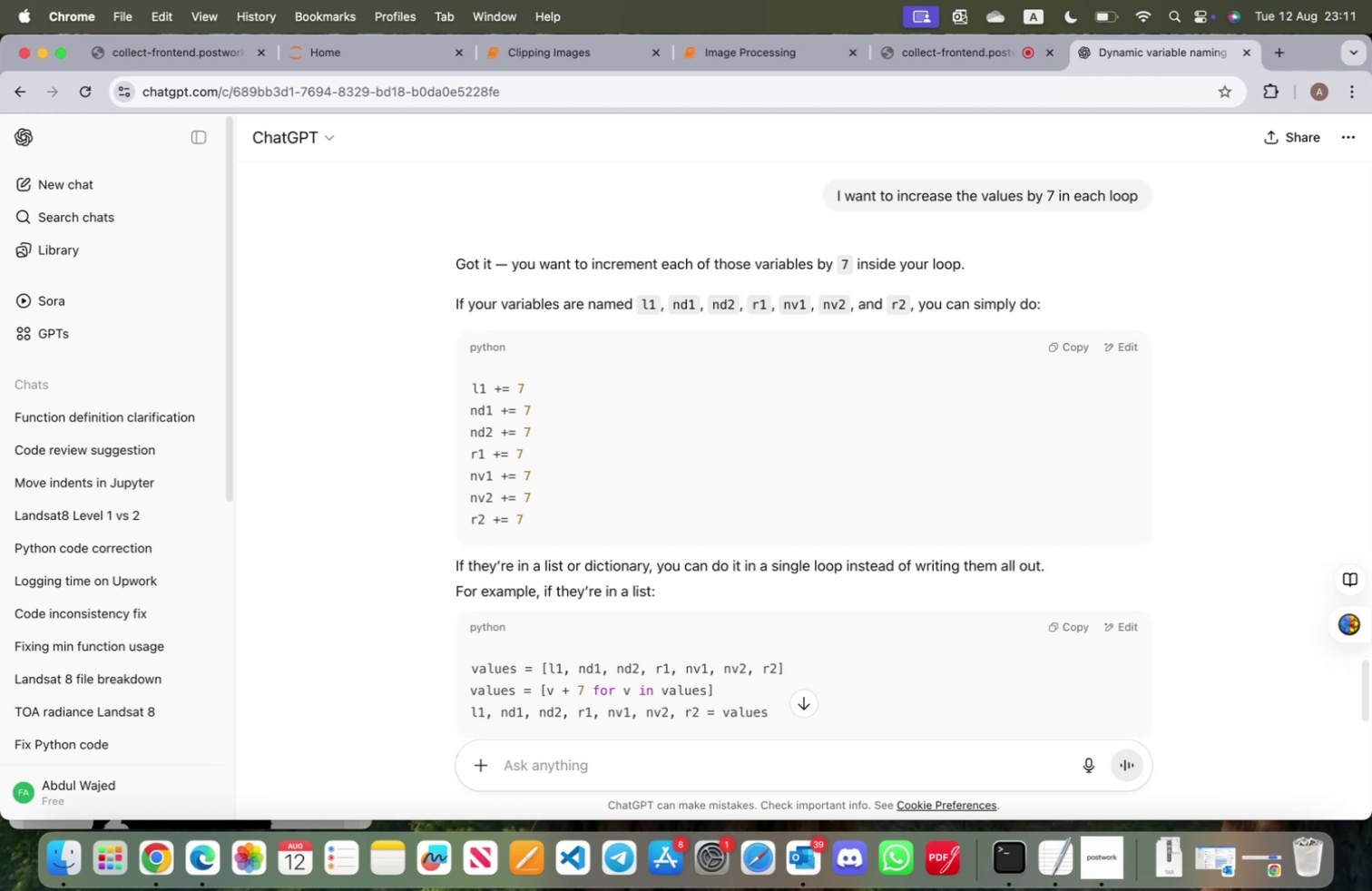 
wait(42.72)
 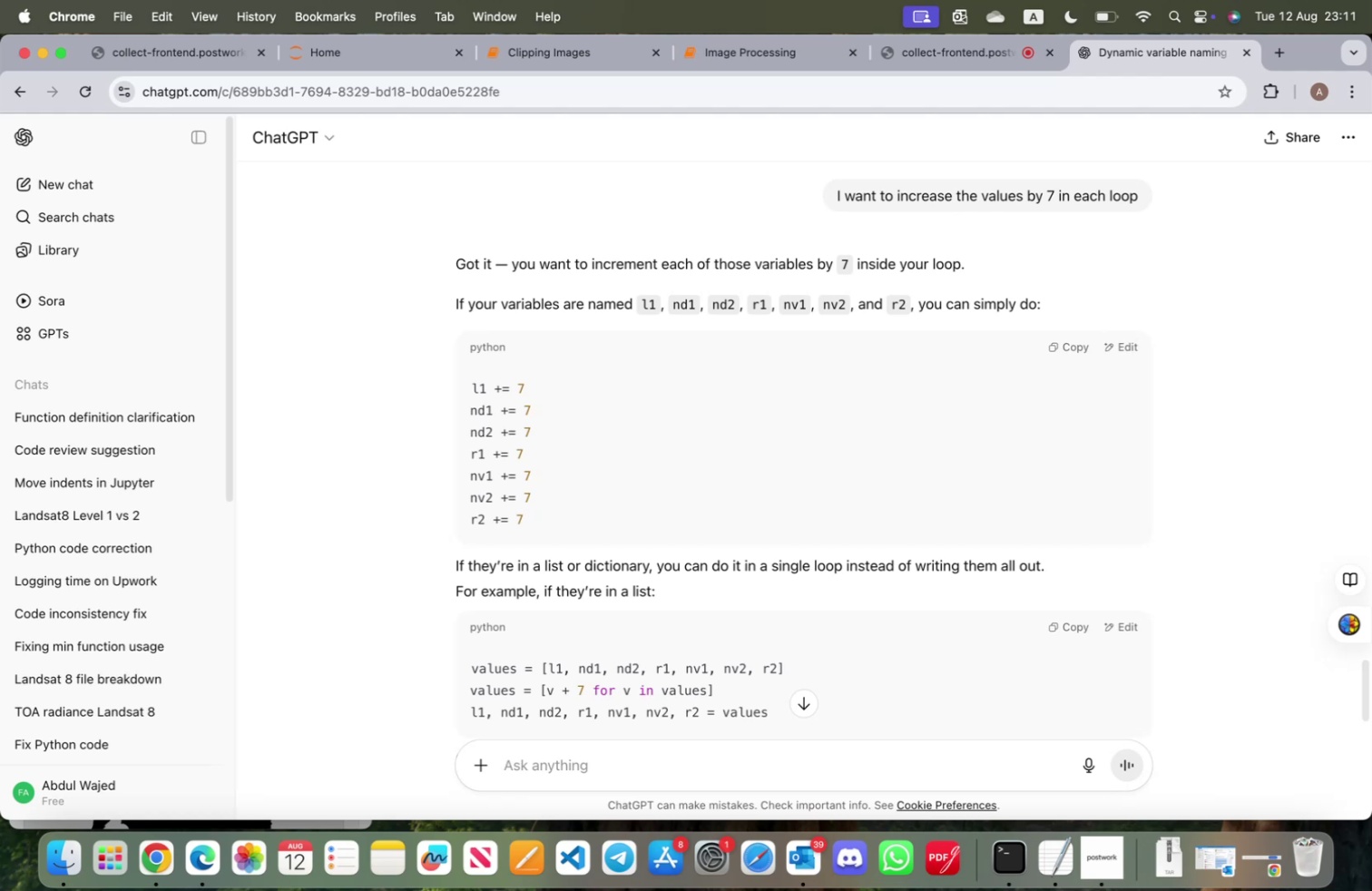 
left_click([760, 64])
 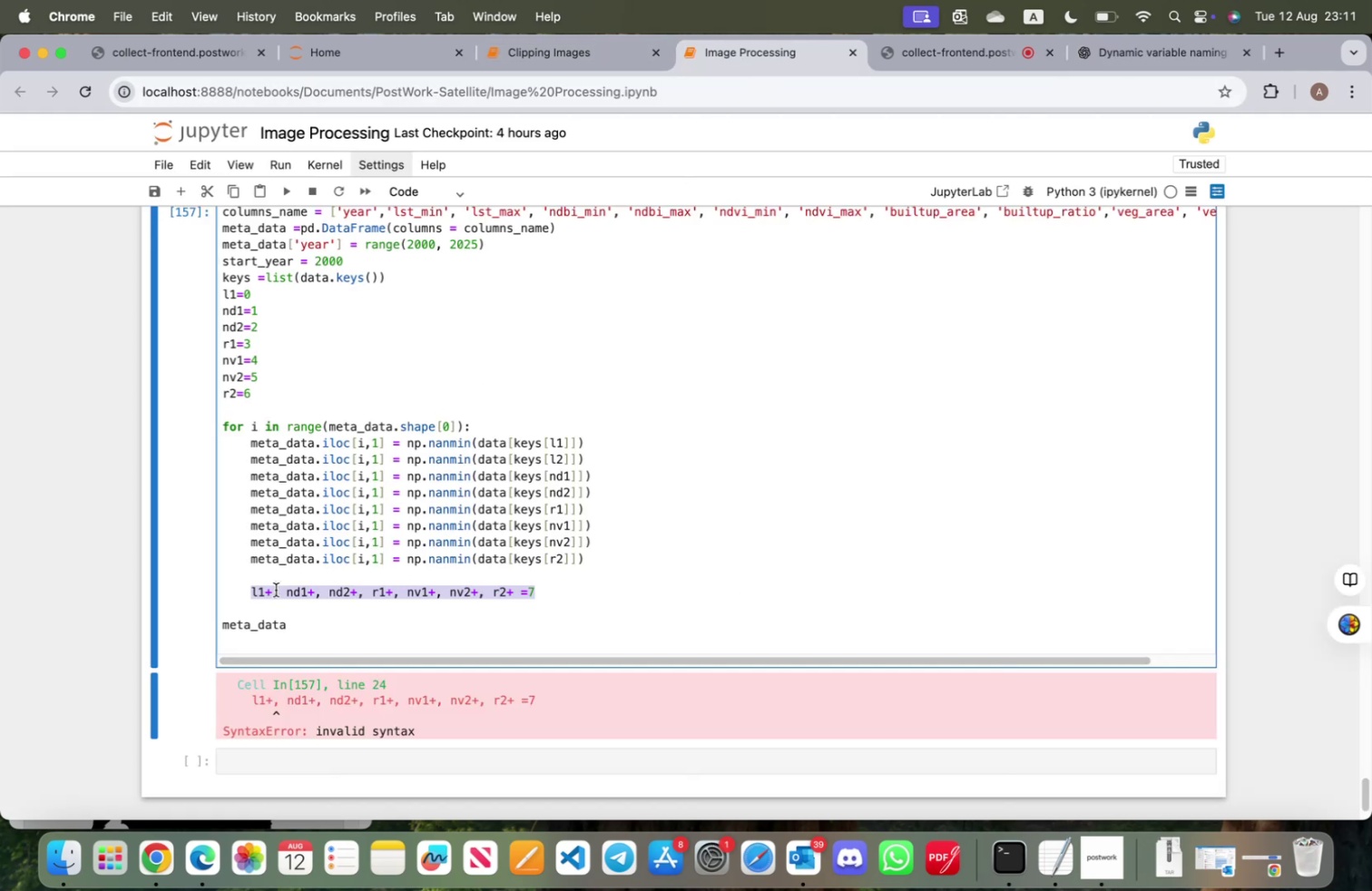 
left_click([273, 592])
 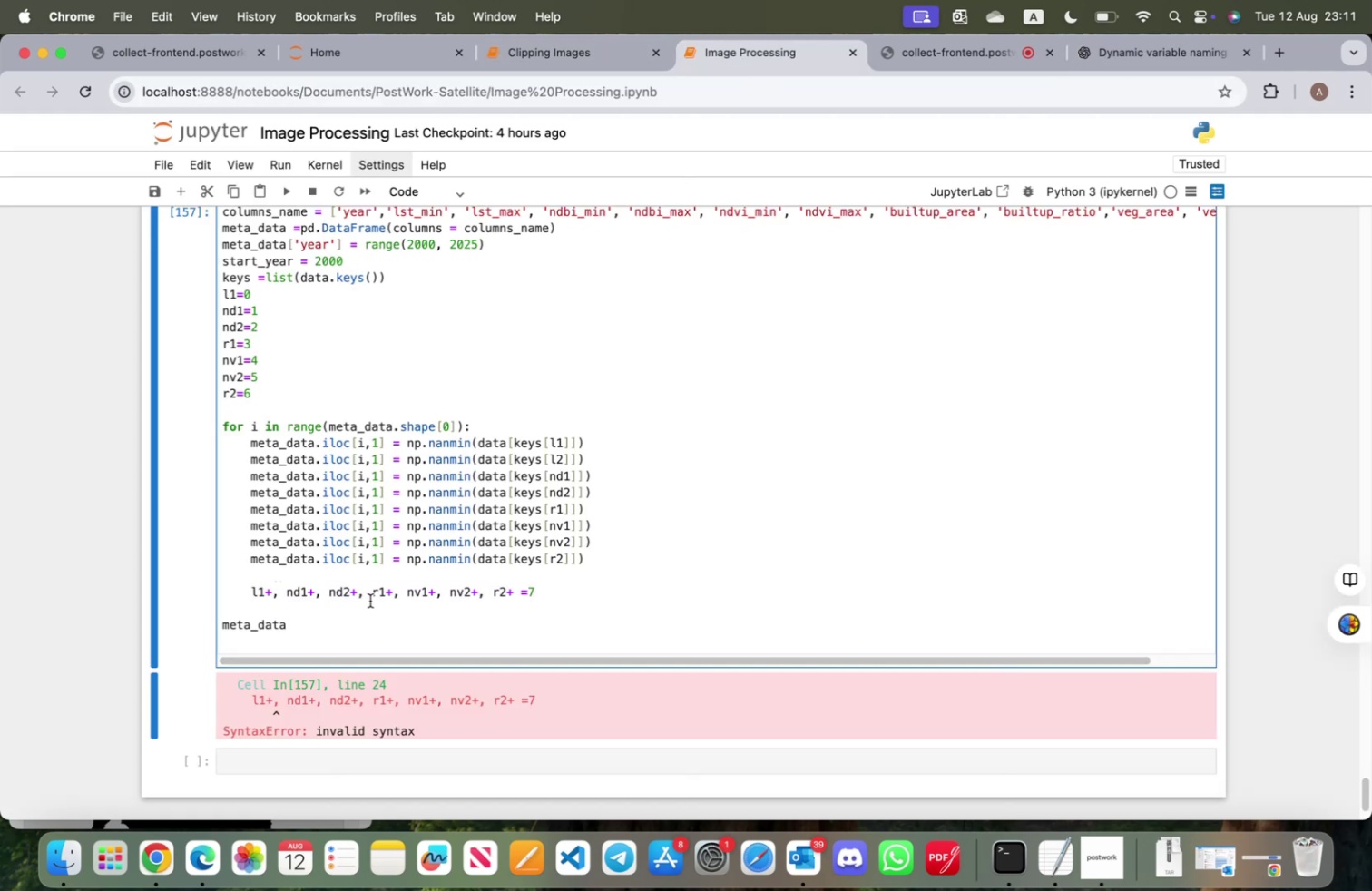 
key(Equal)
 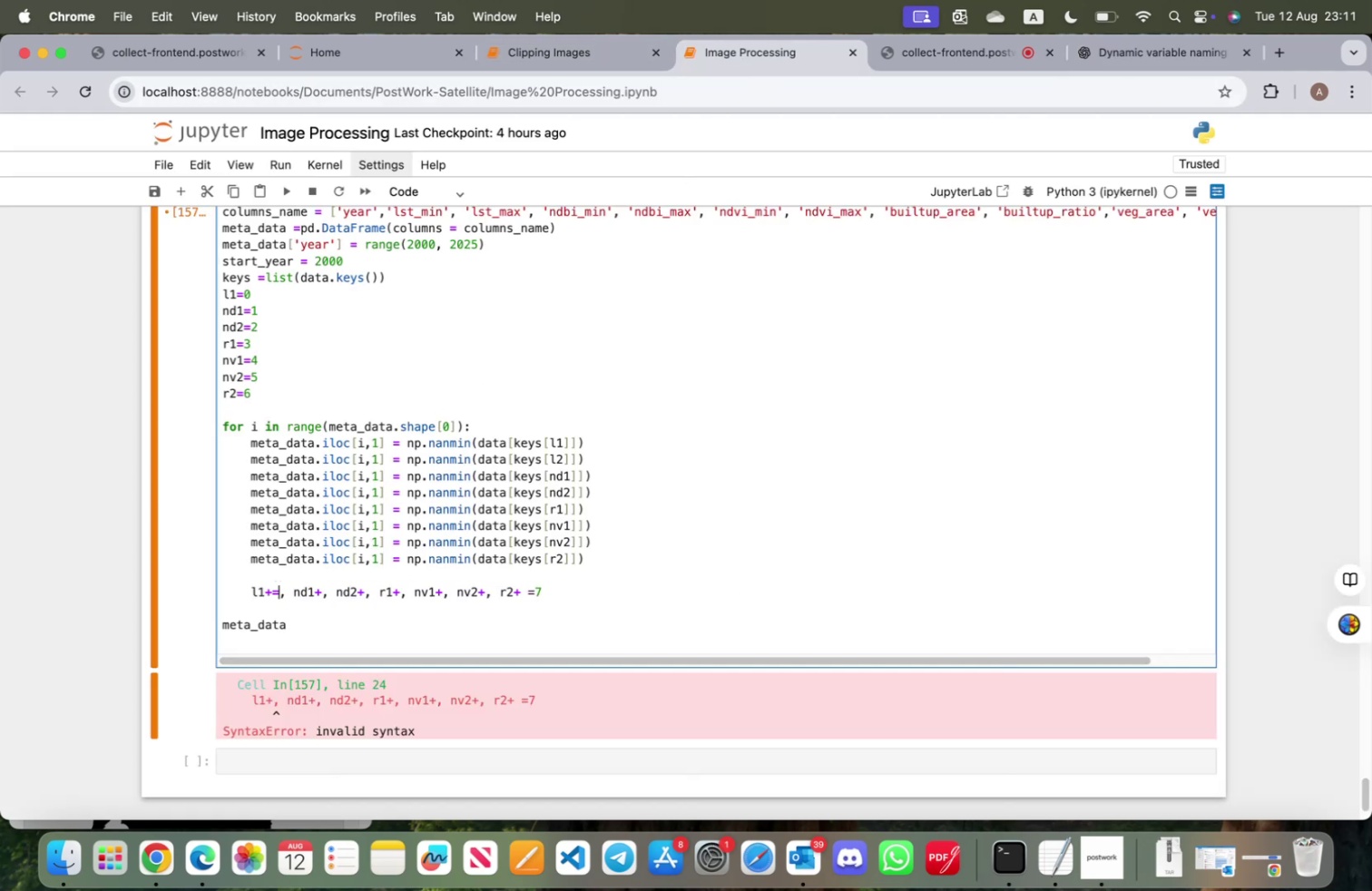 
key(7)
 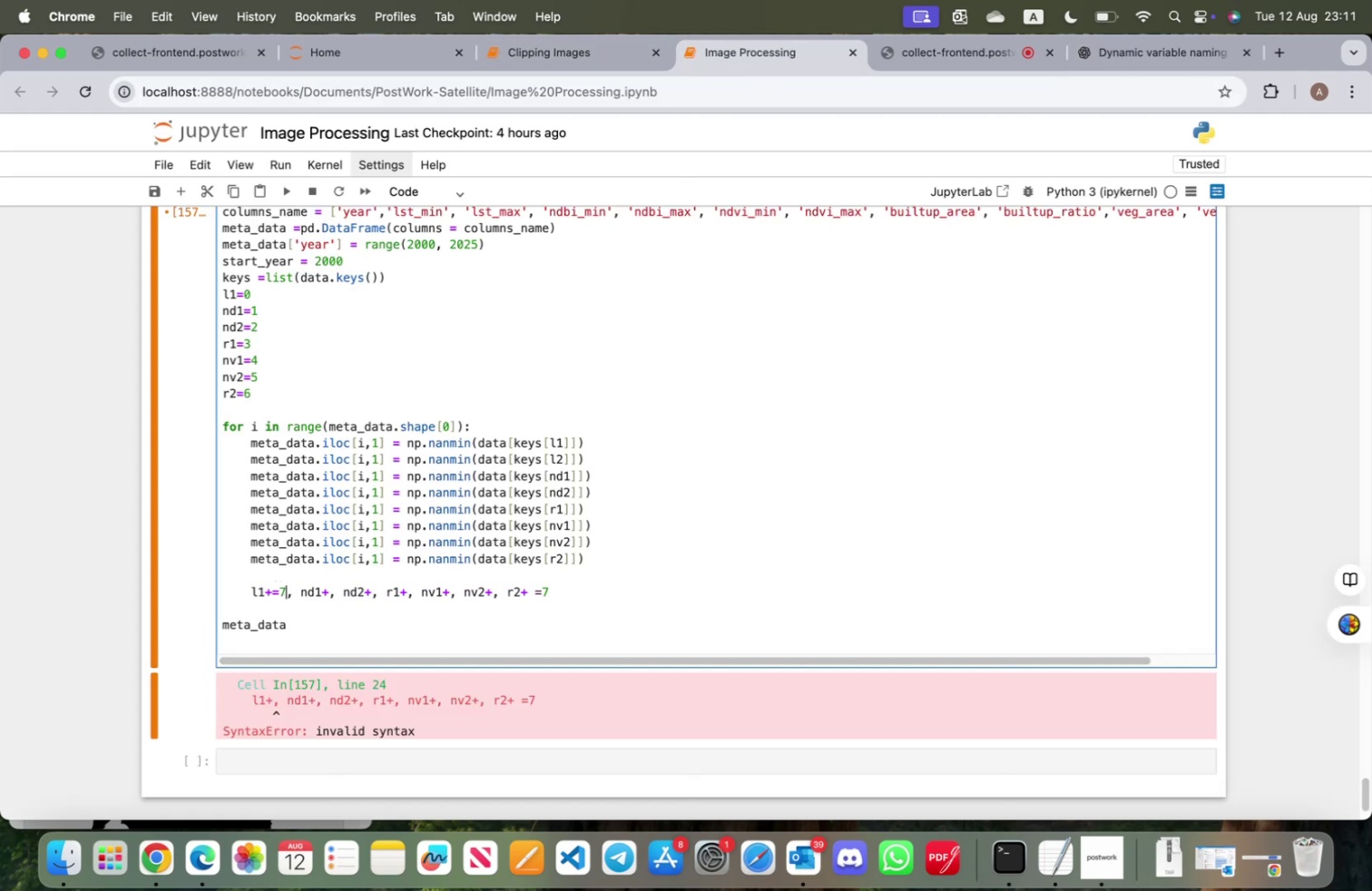 
key(Enter)
 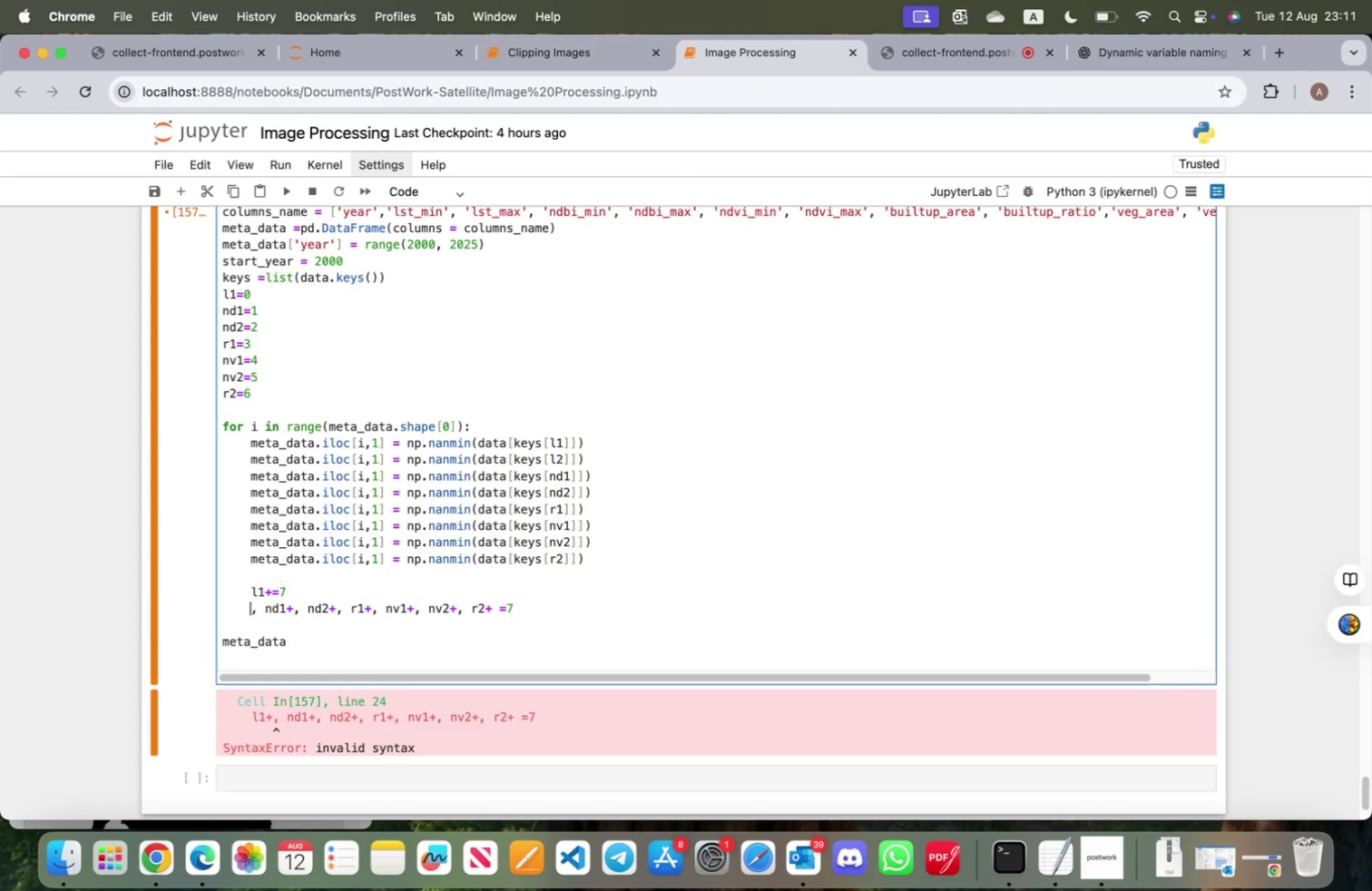 
key(ArrowRight)
 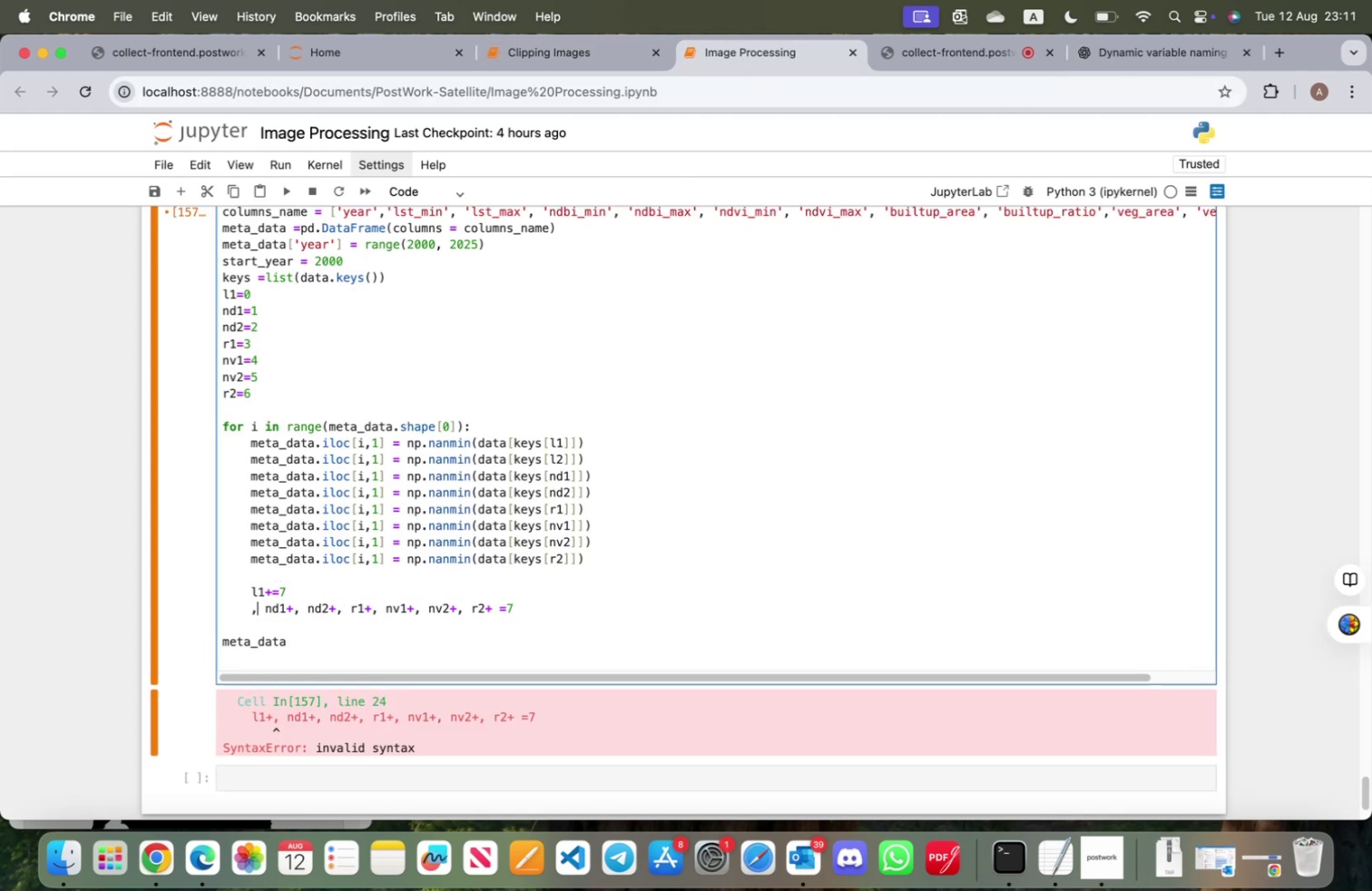 
key(ArrowRight)
 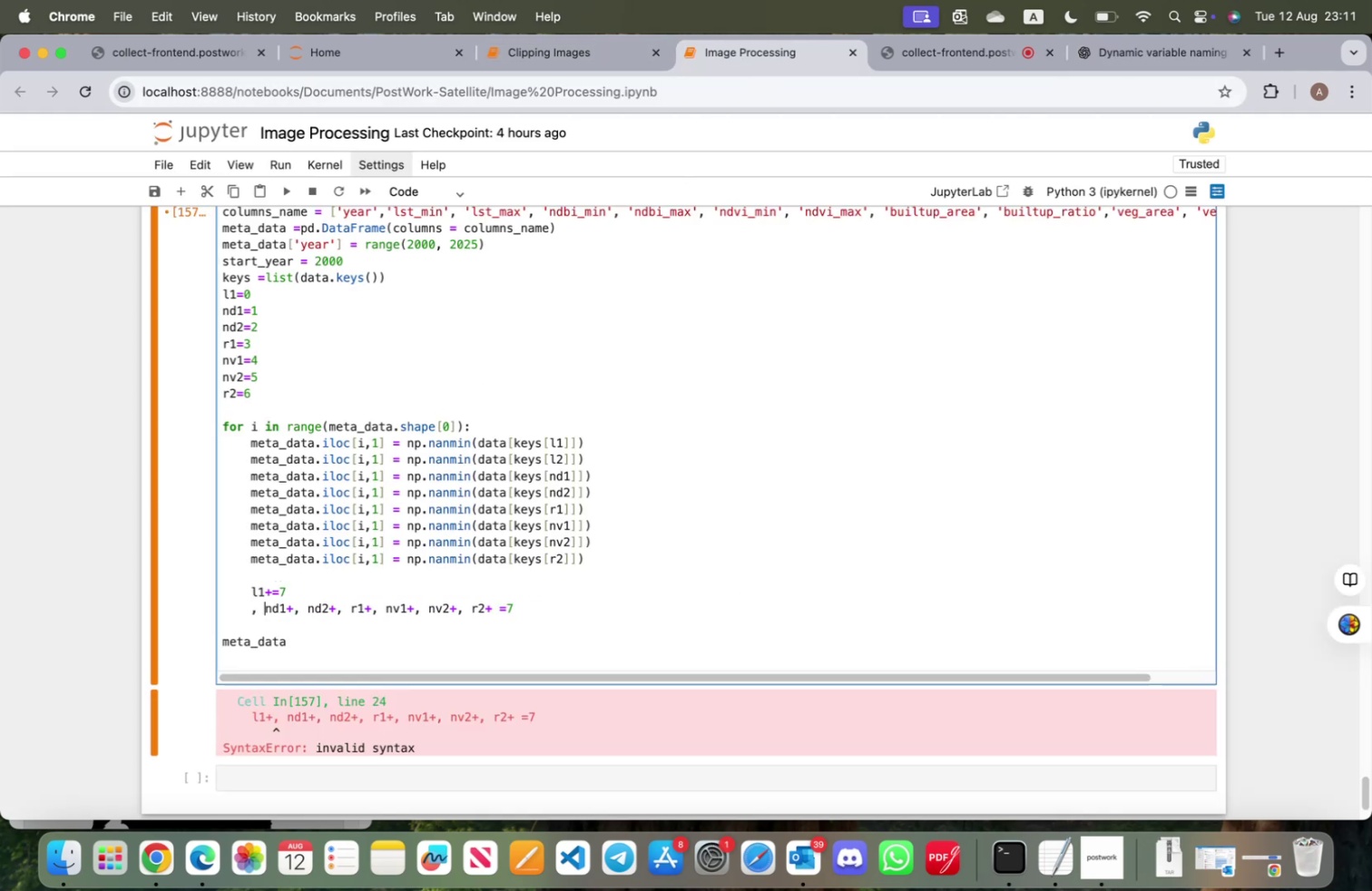 
key(Backspace)
 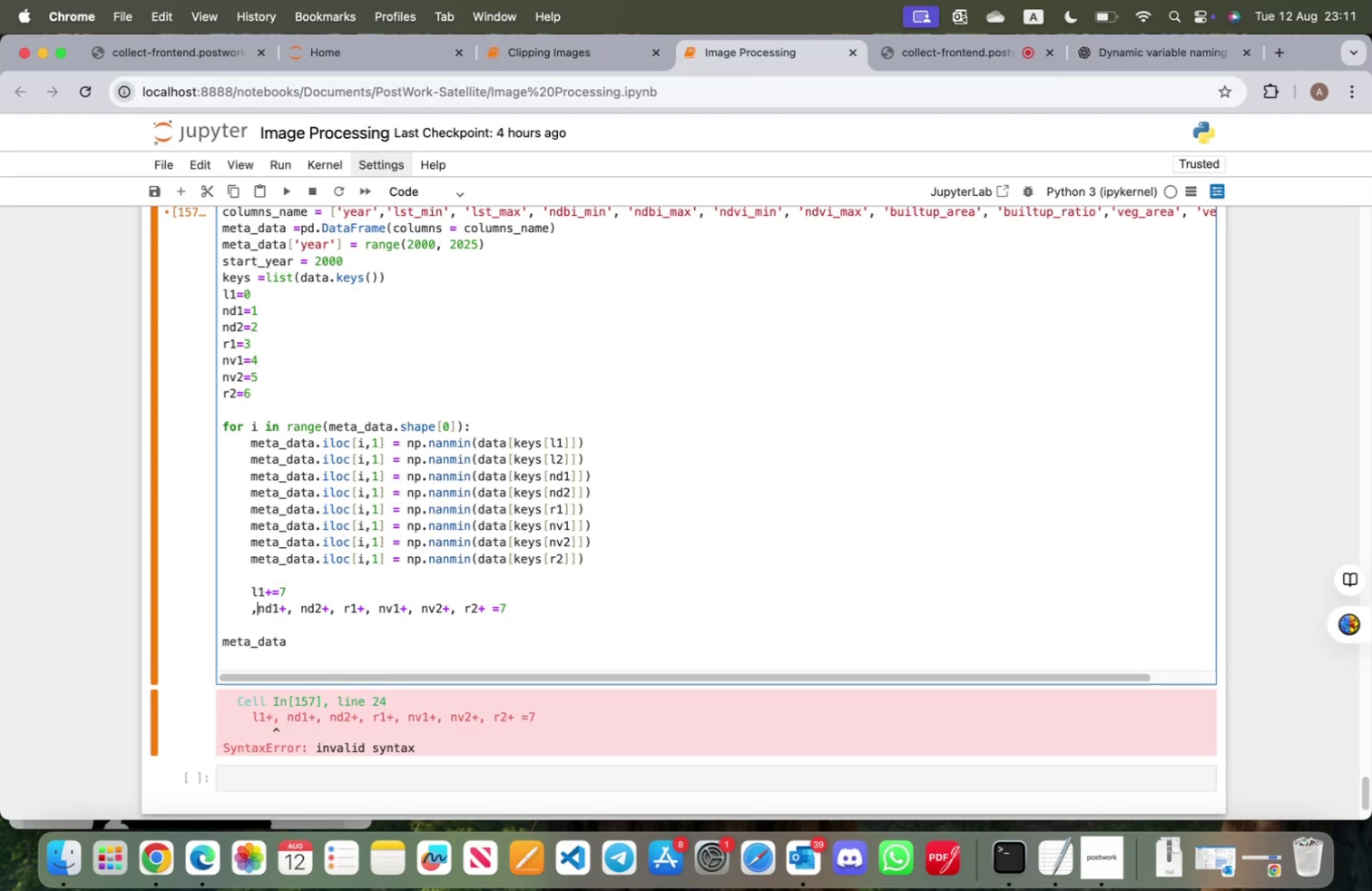 
key(Backspace)
 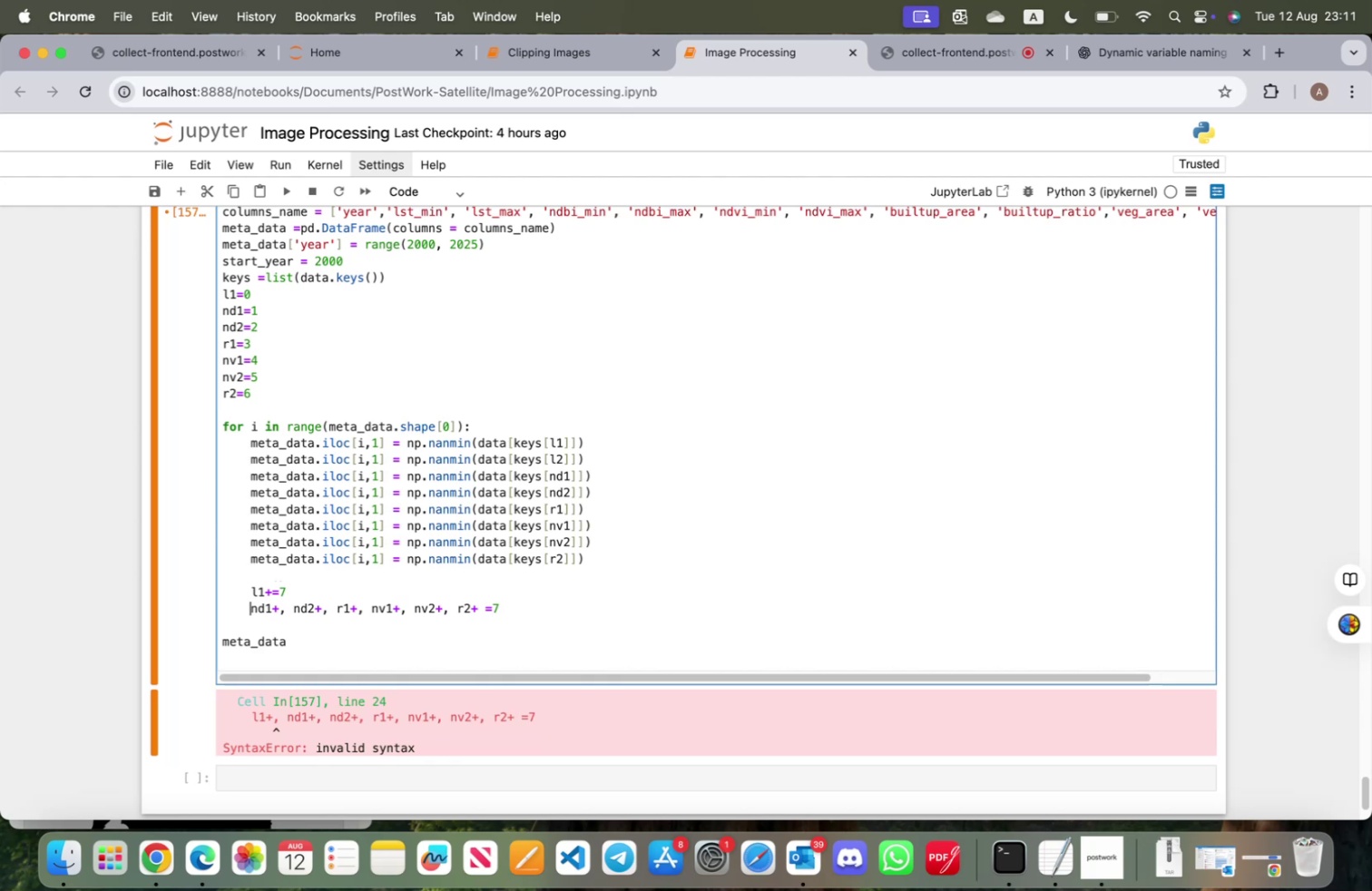 
key(ArrowRight)
 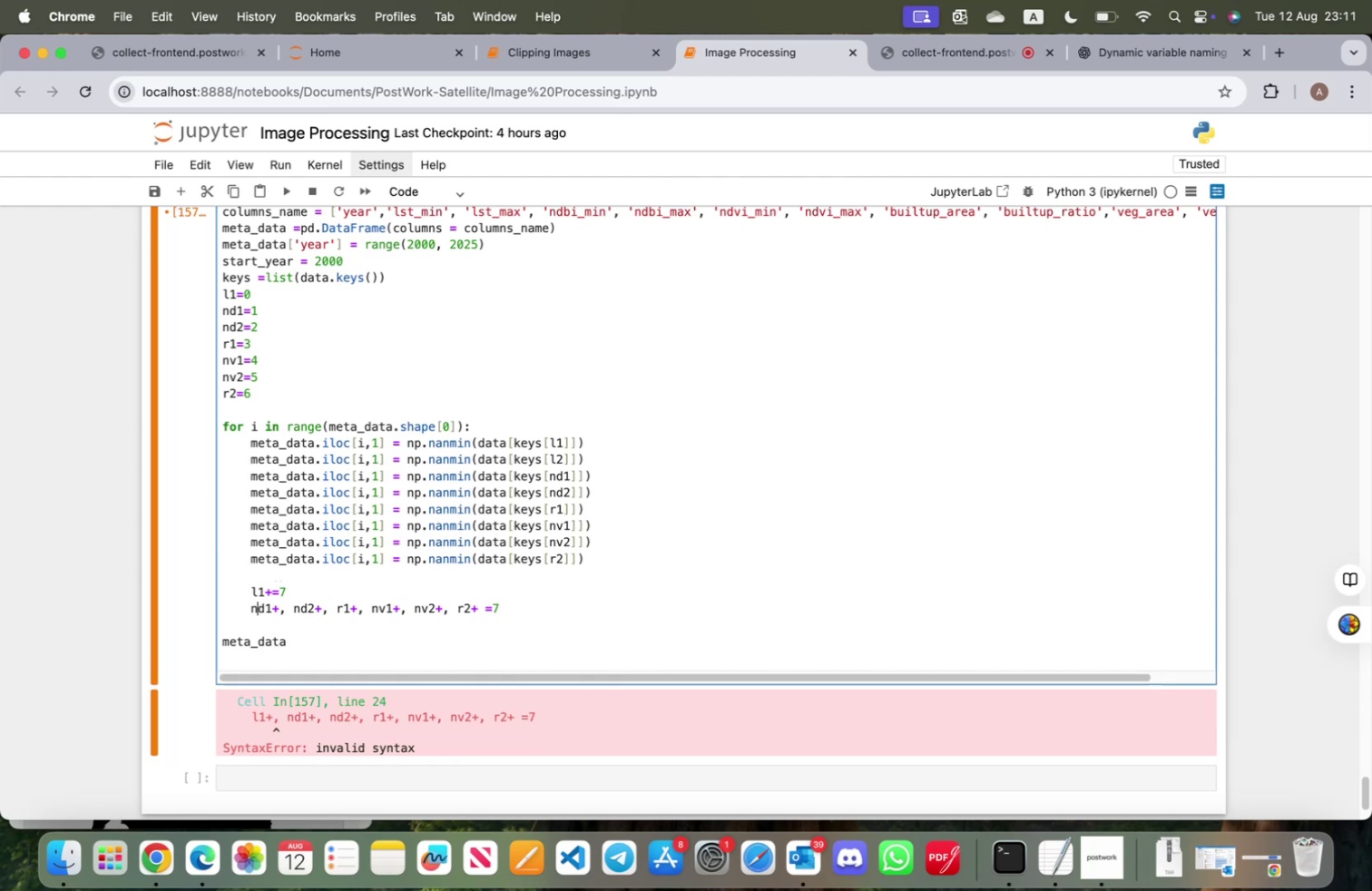 
key(ArrowRight)
 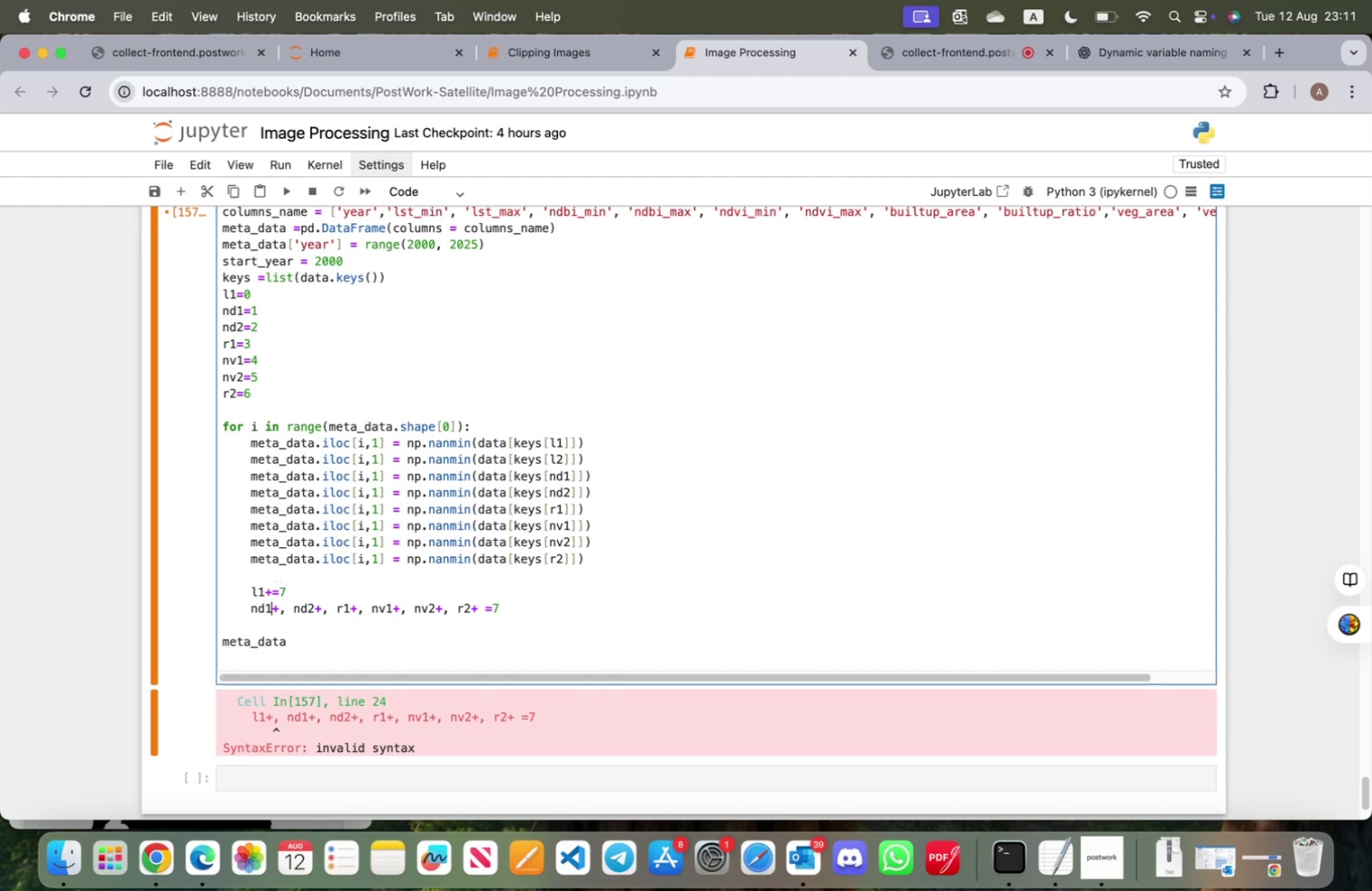 
key(ArrowRight)
 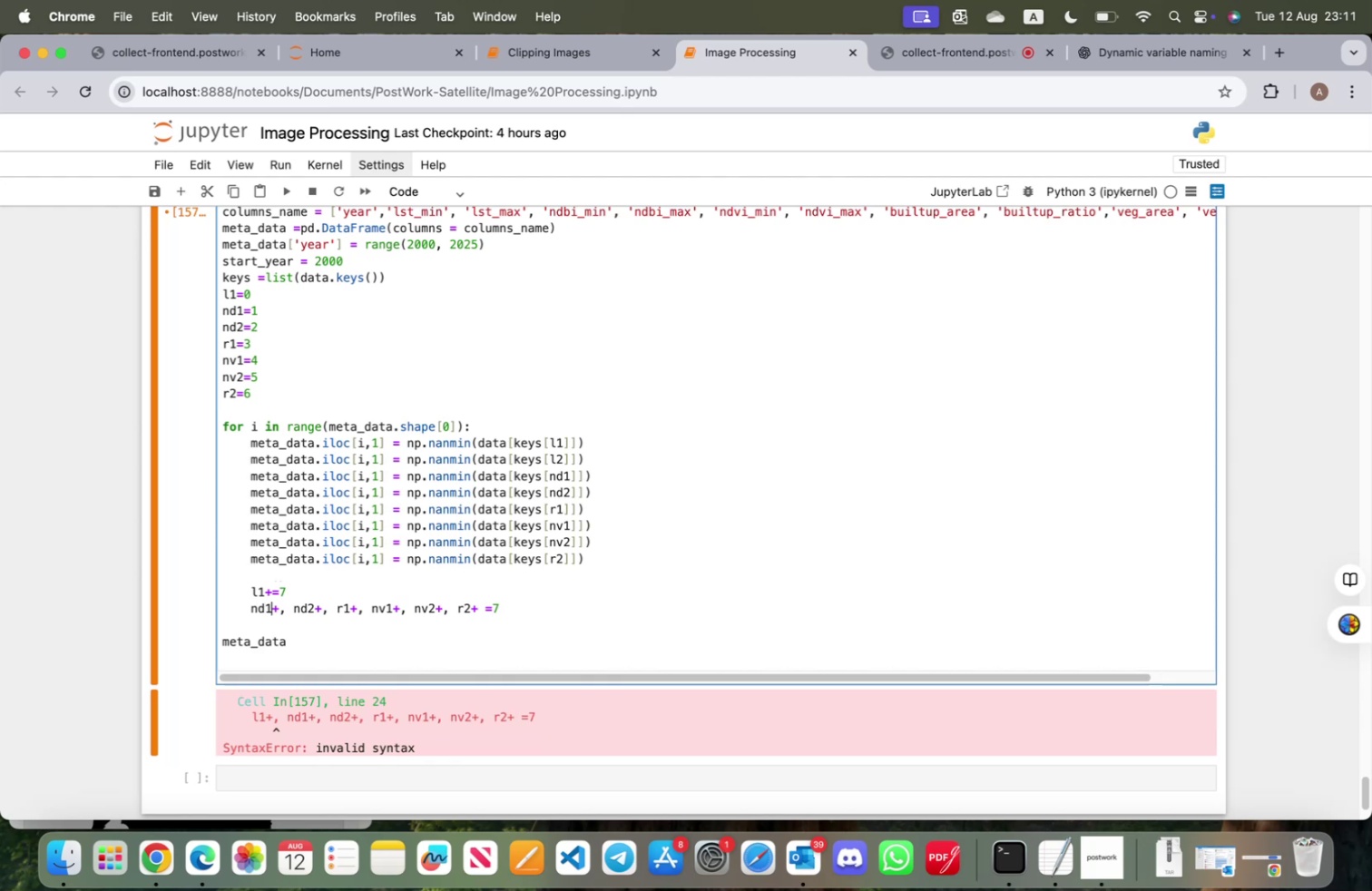 
key(ArrowRight)
 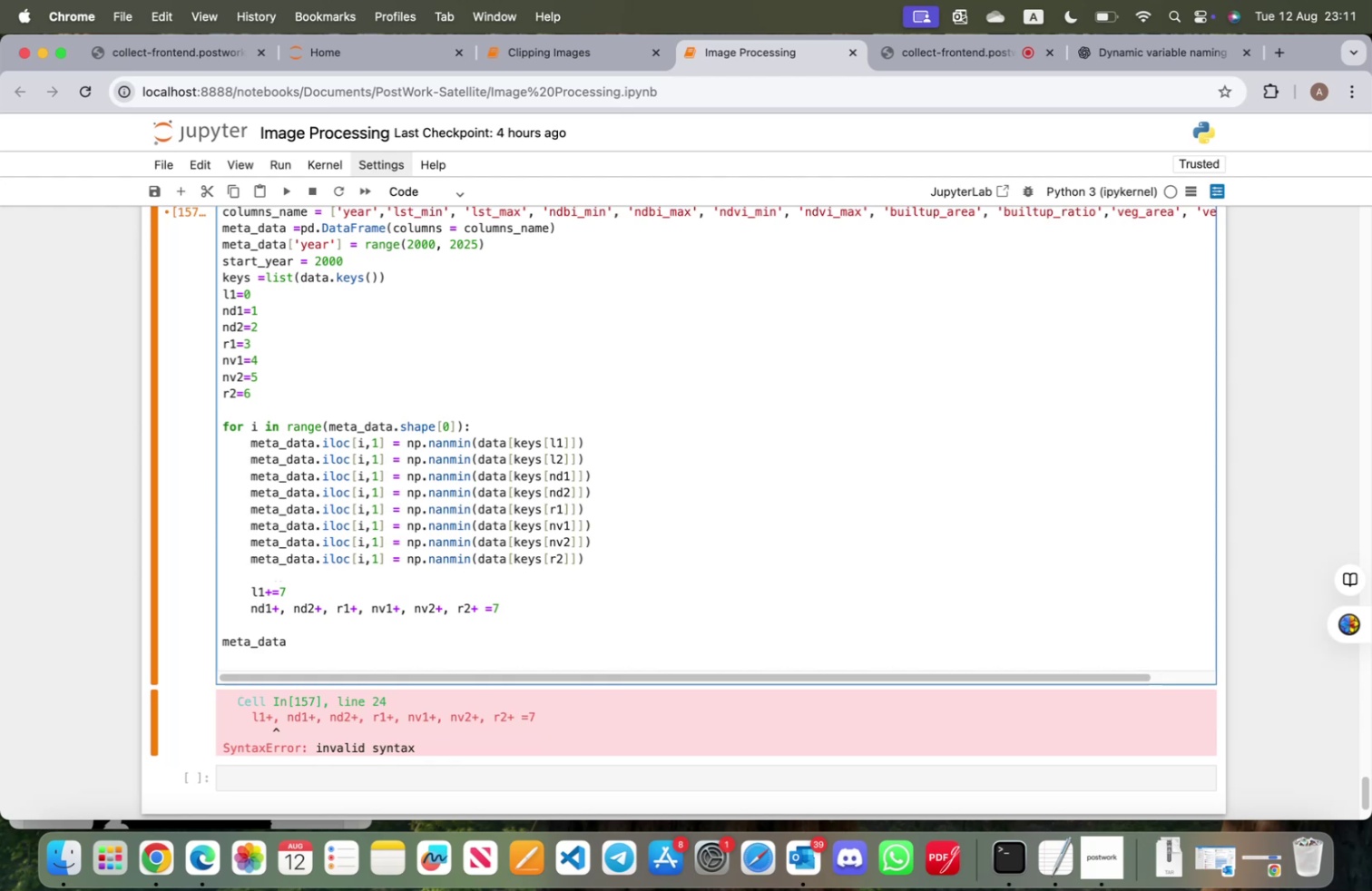 
key(Equal)
 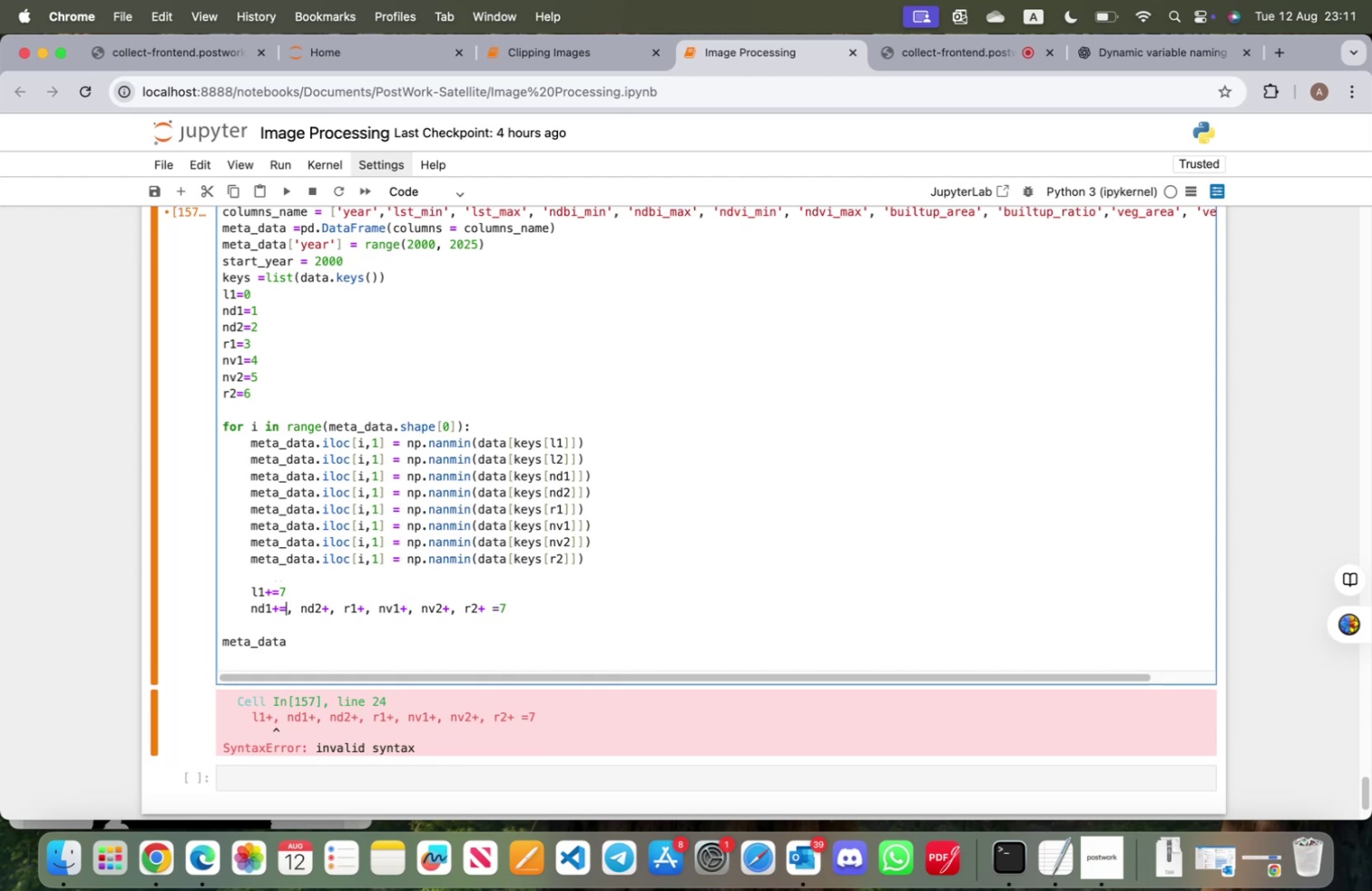 
key(7)
 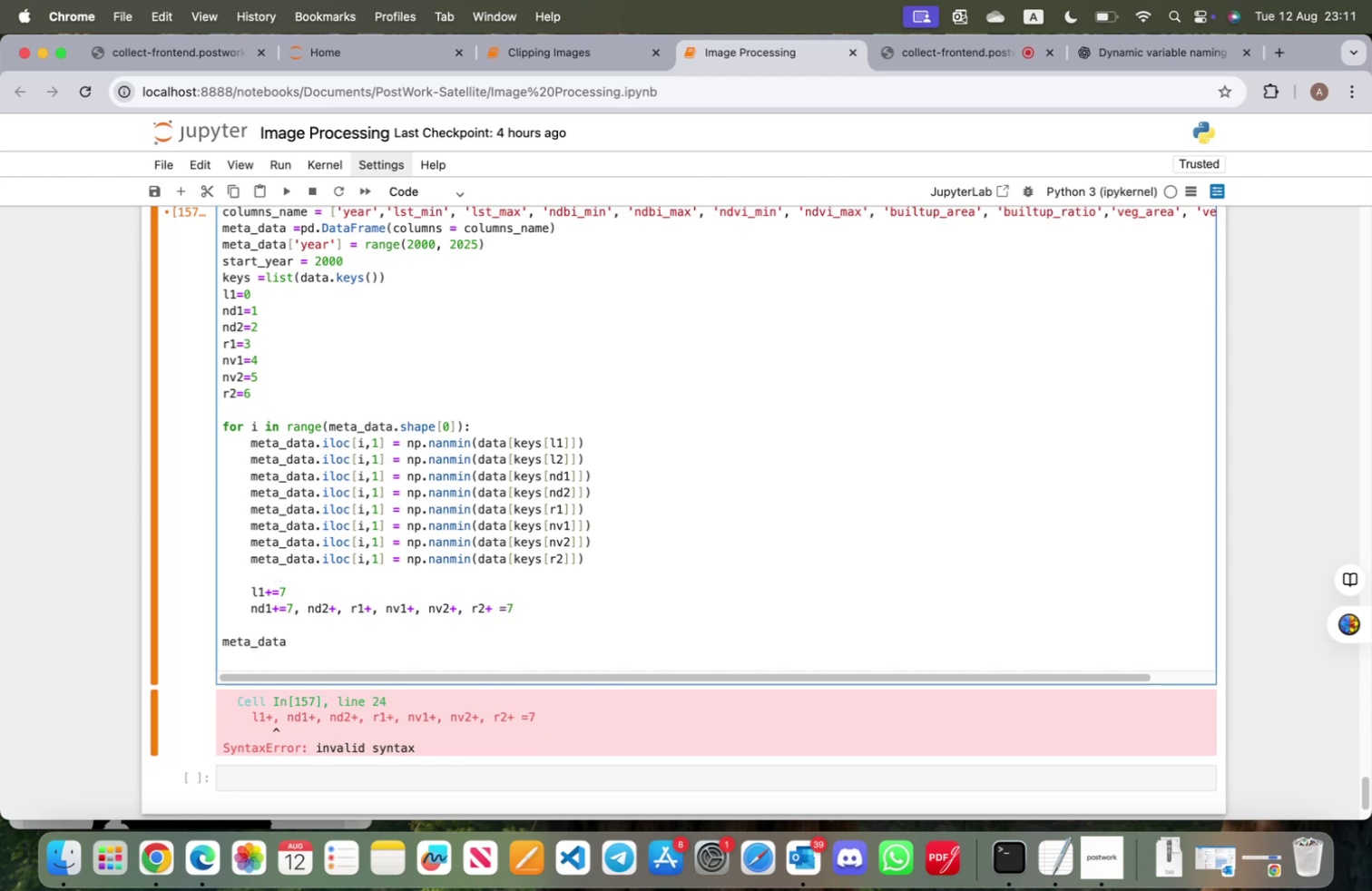 
key(Enter)
 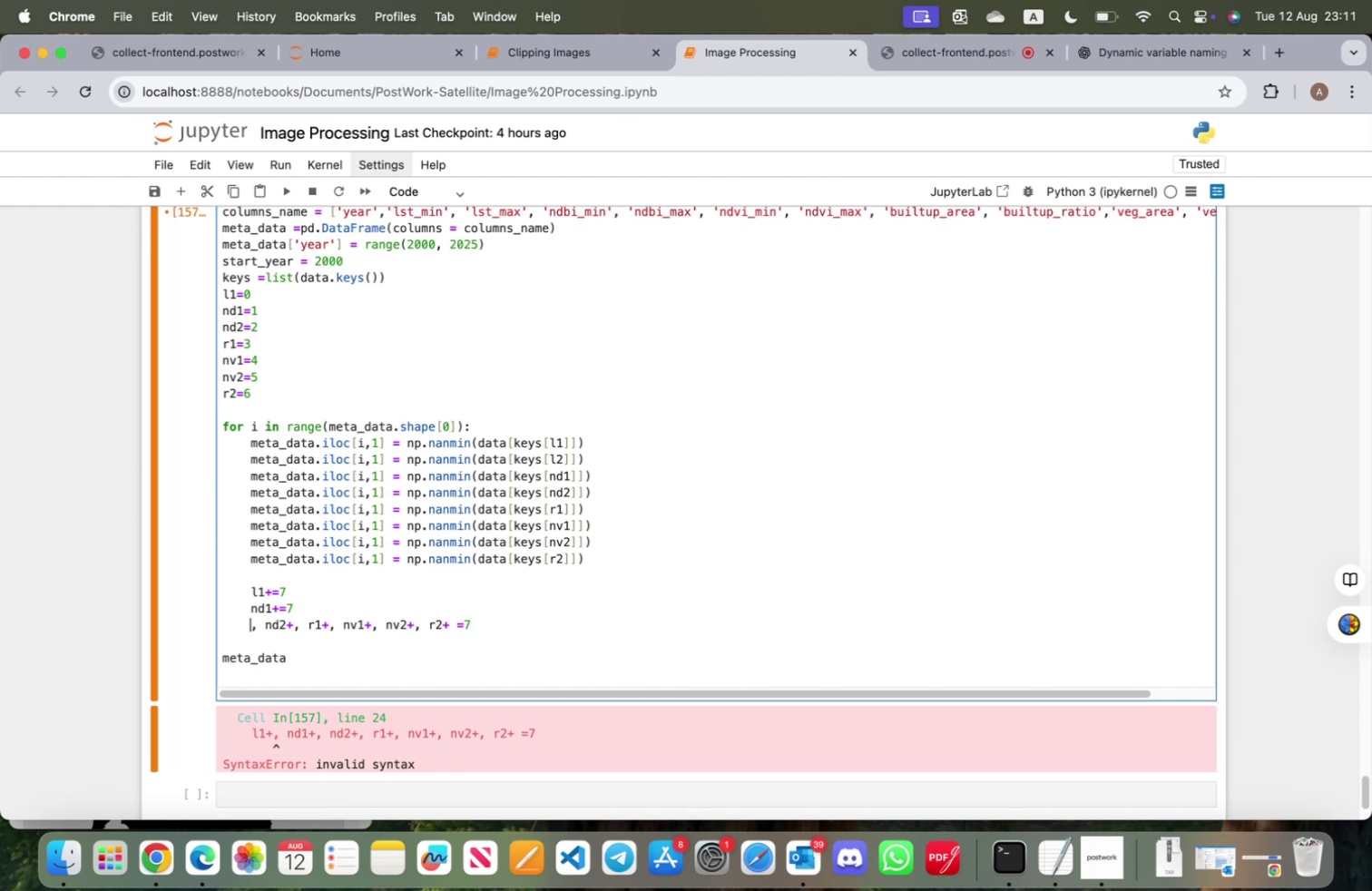 
key(ArrowRight)
 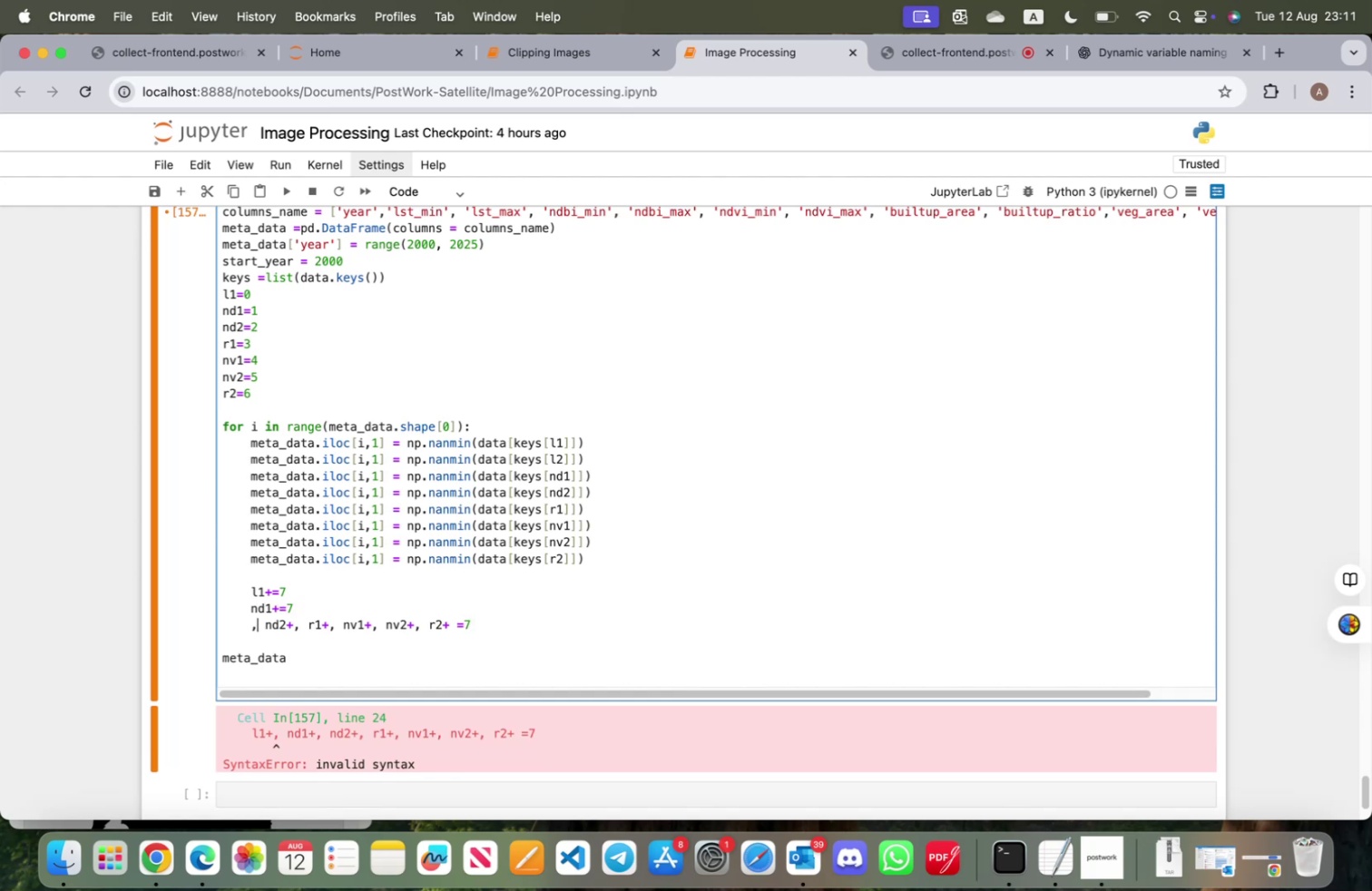 
key(ArrowRight)
 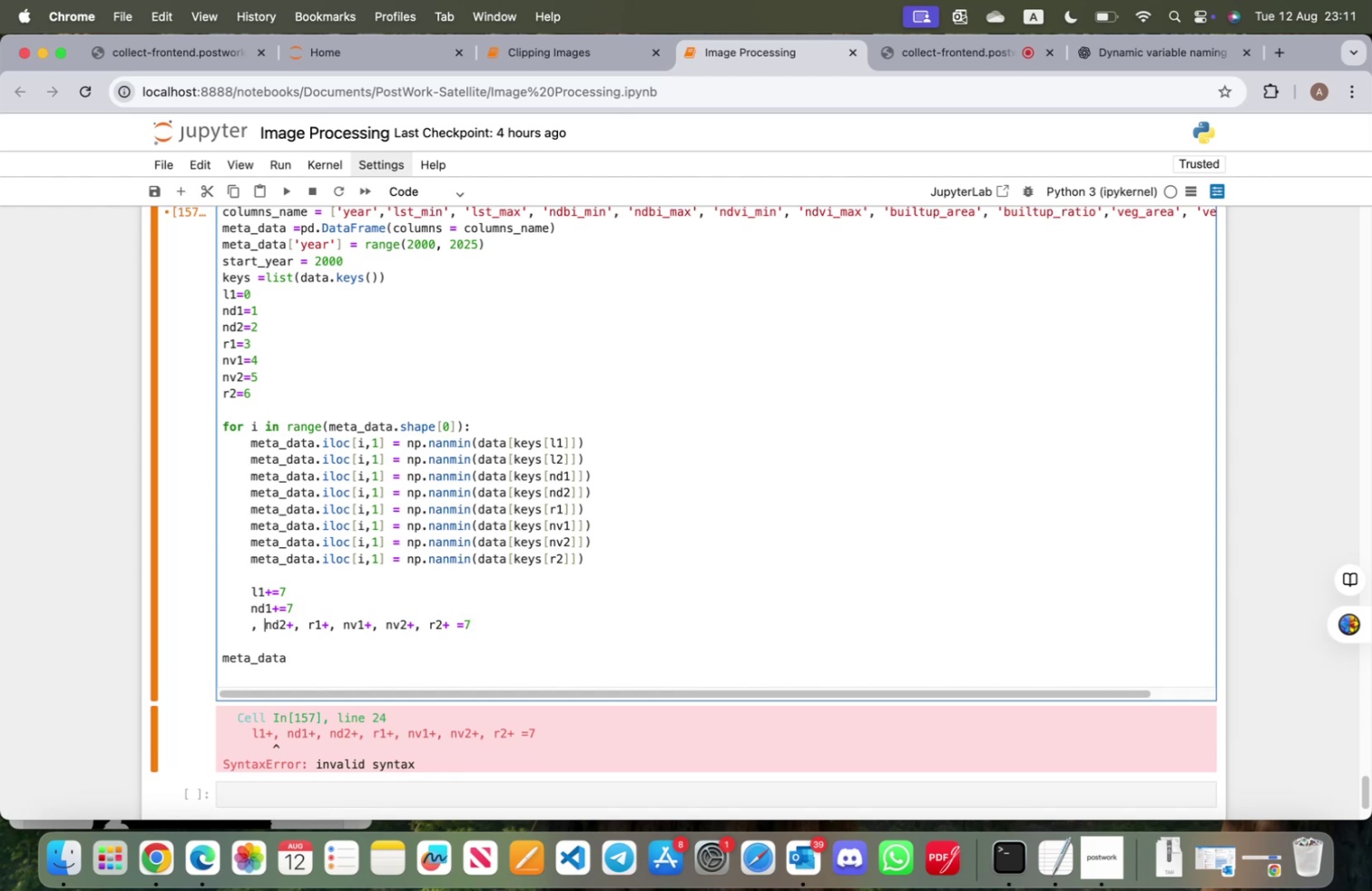 
key(Backspace)
 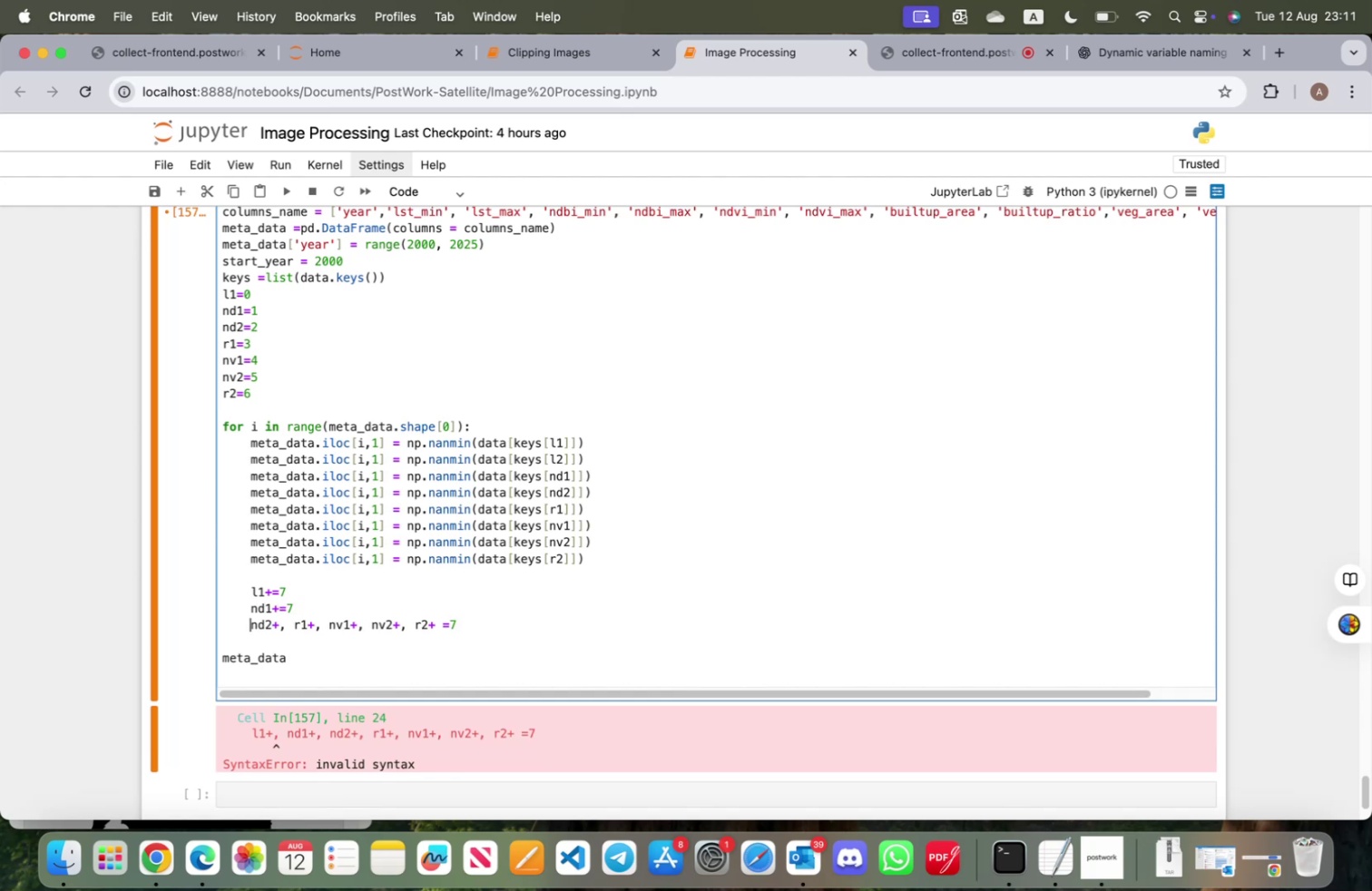 
key(Backspace)
 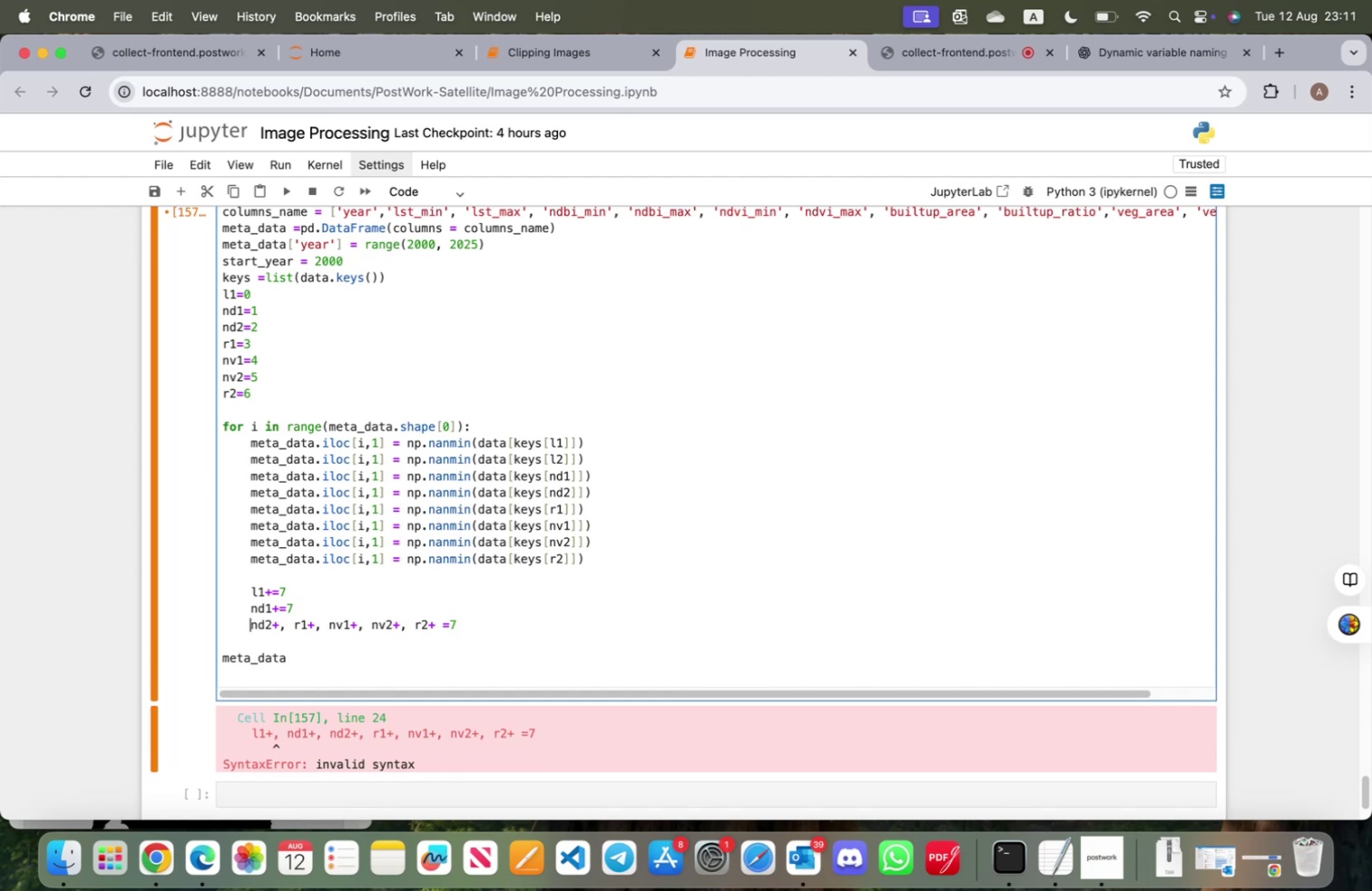 
key(ArrowRight)
 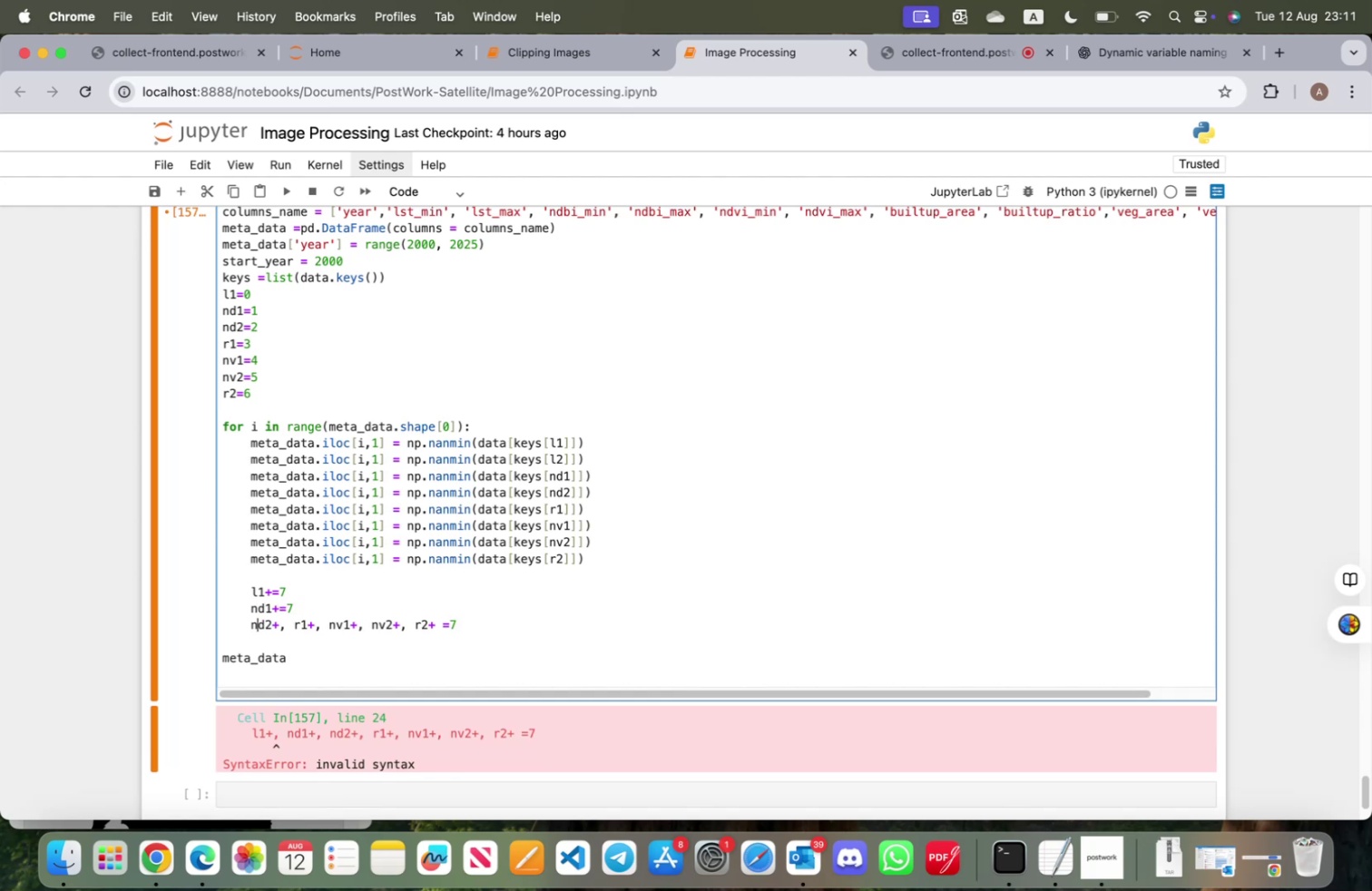 
key(ArrowRight)
 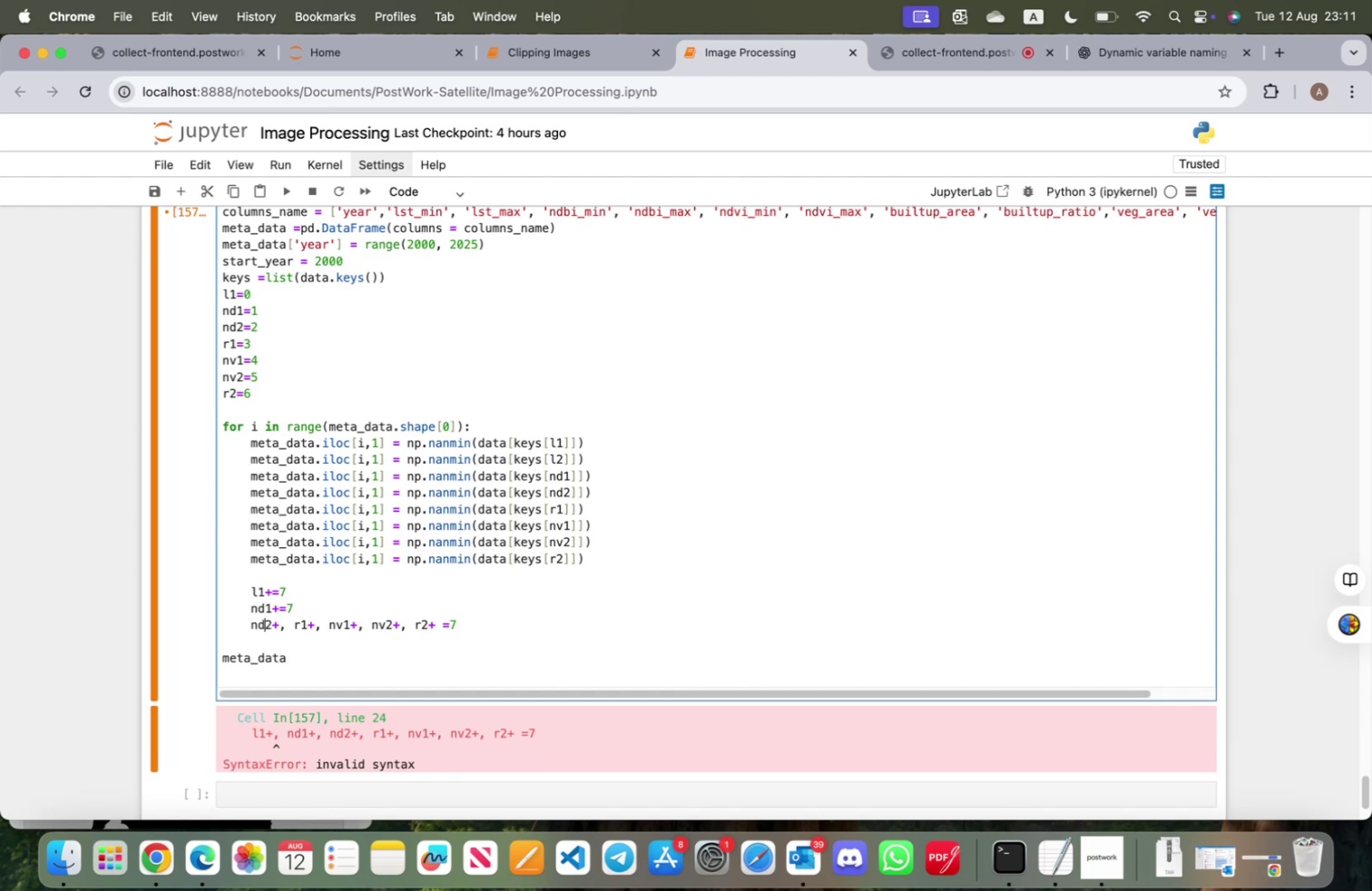 
key(ArrowRight)
 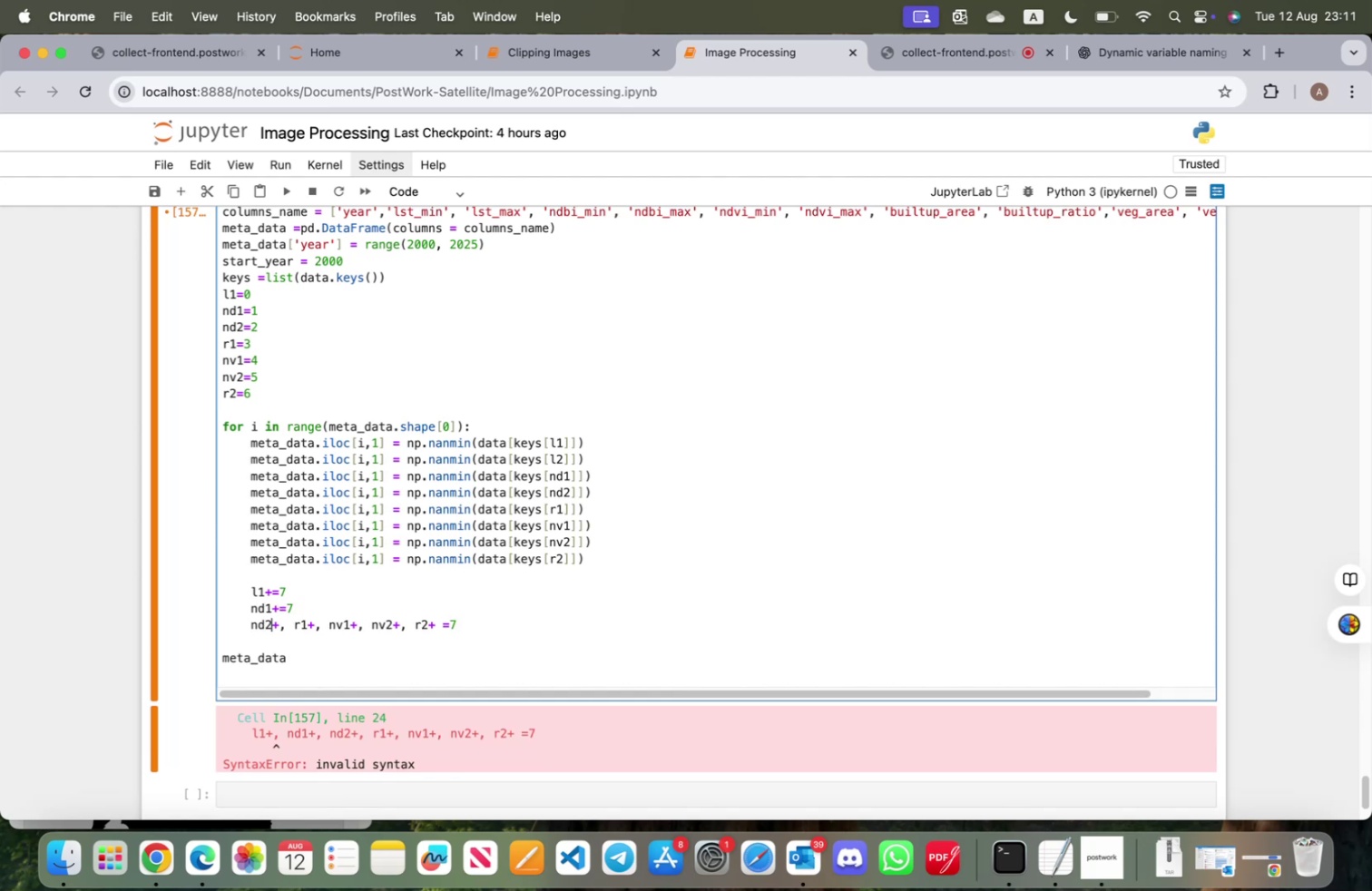 
key(ArrowRight)
 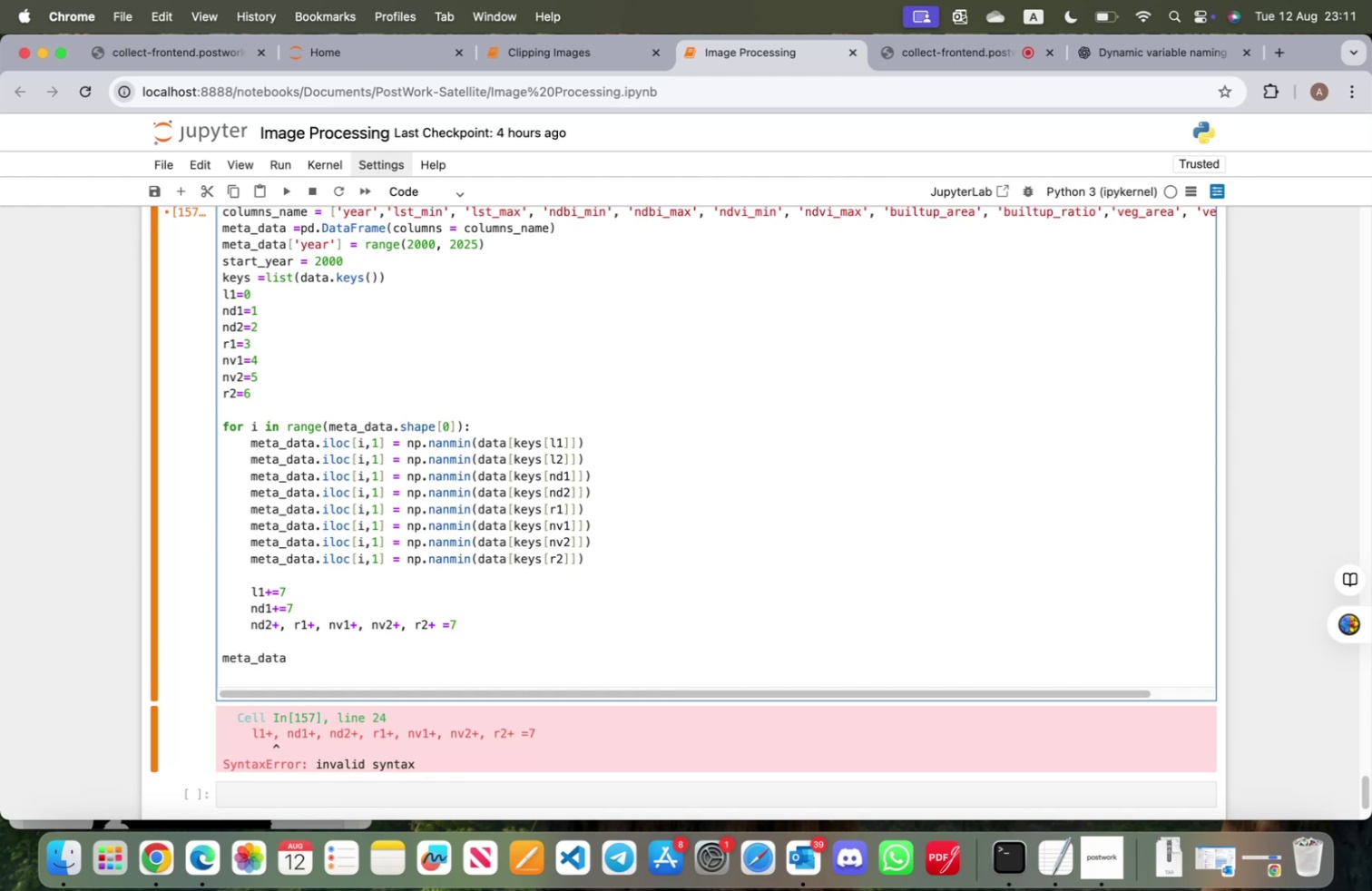 
key(Equal)
 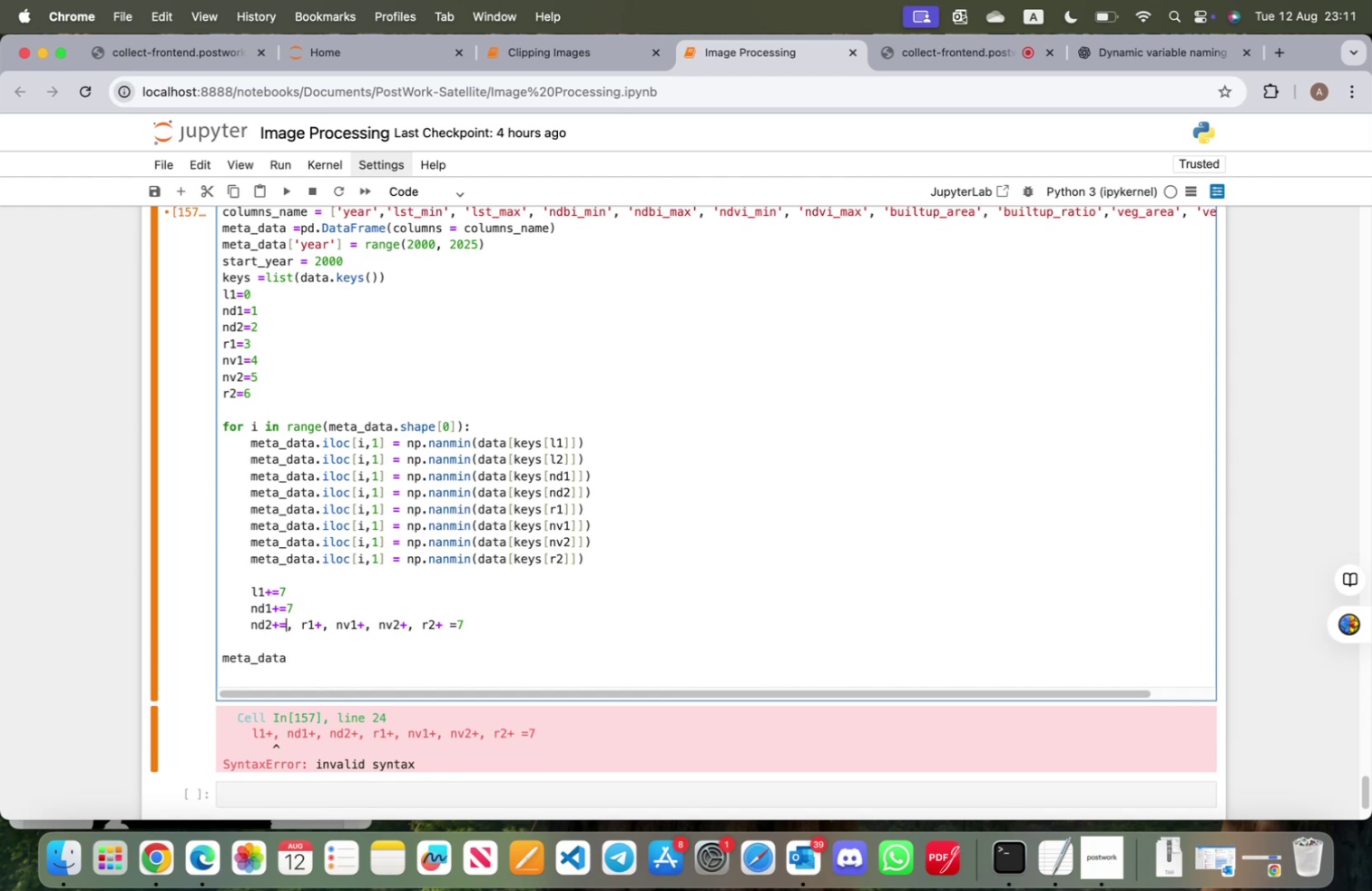 
key(7)
 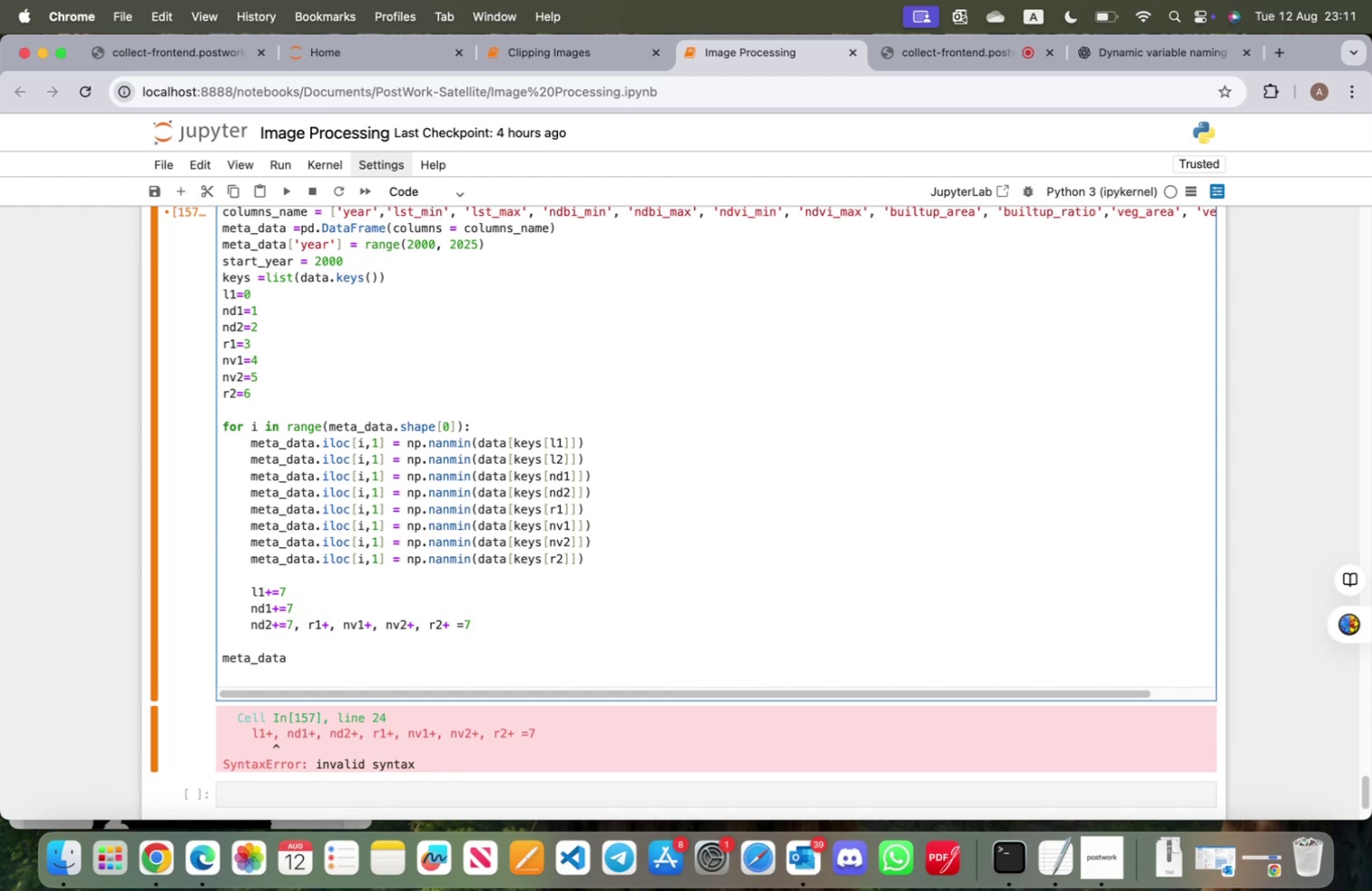 
key(ArrowRight)
 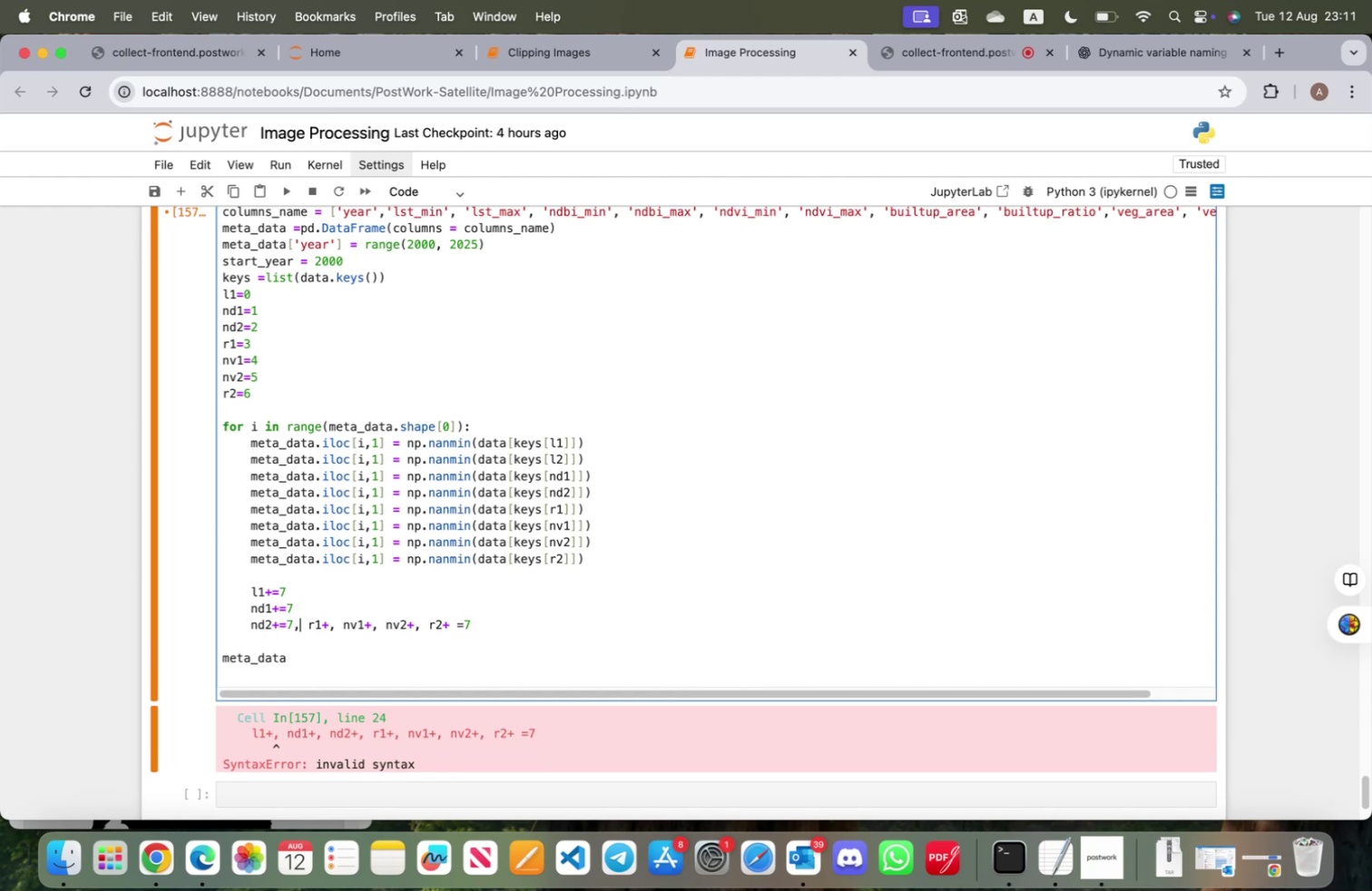 
key(ArrowLeft)
 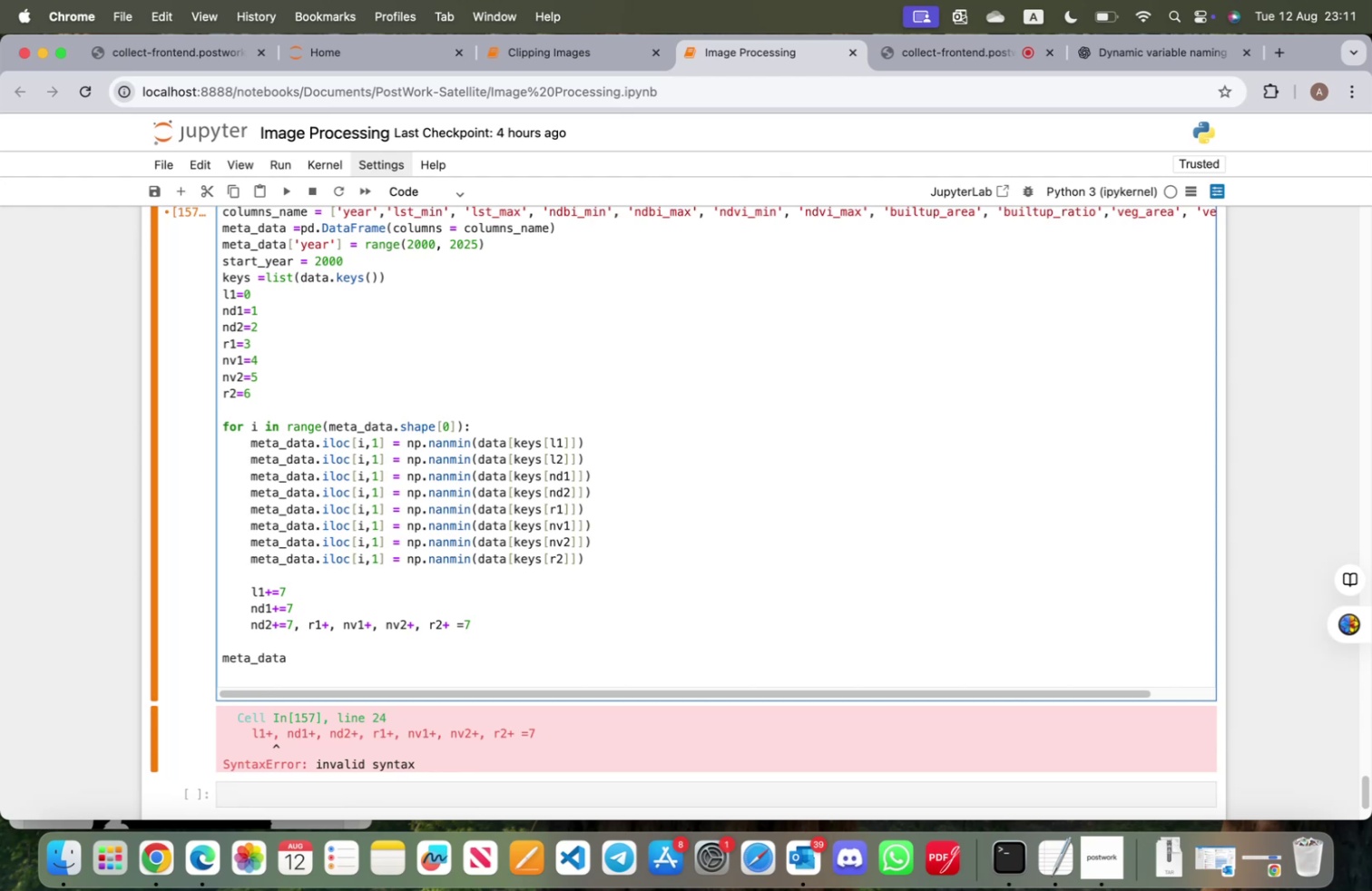 
key(Backslash)
 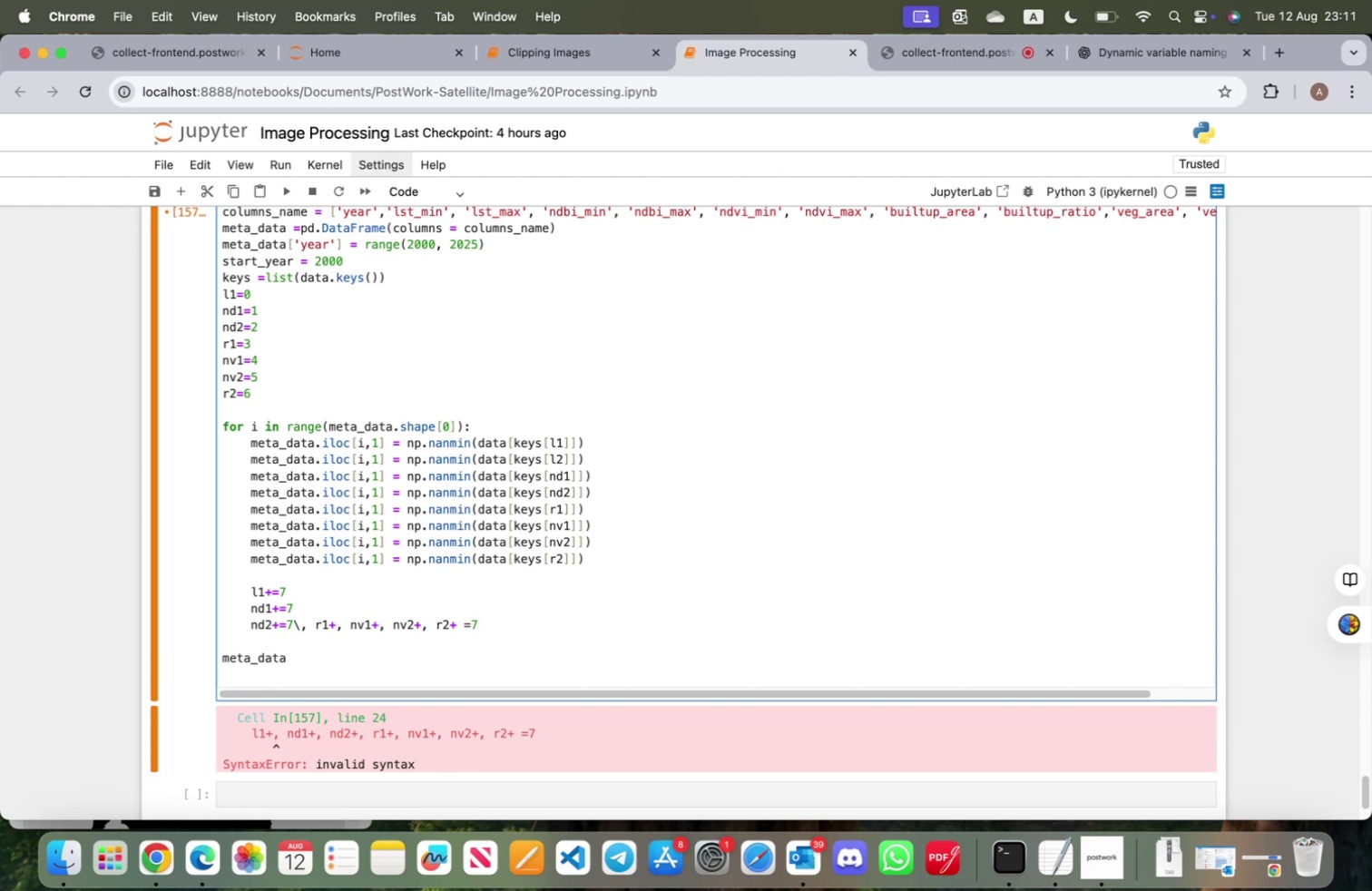 
key(Backspace)
 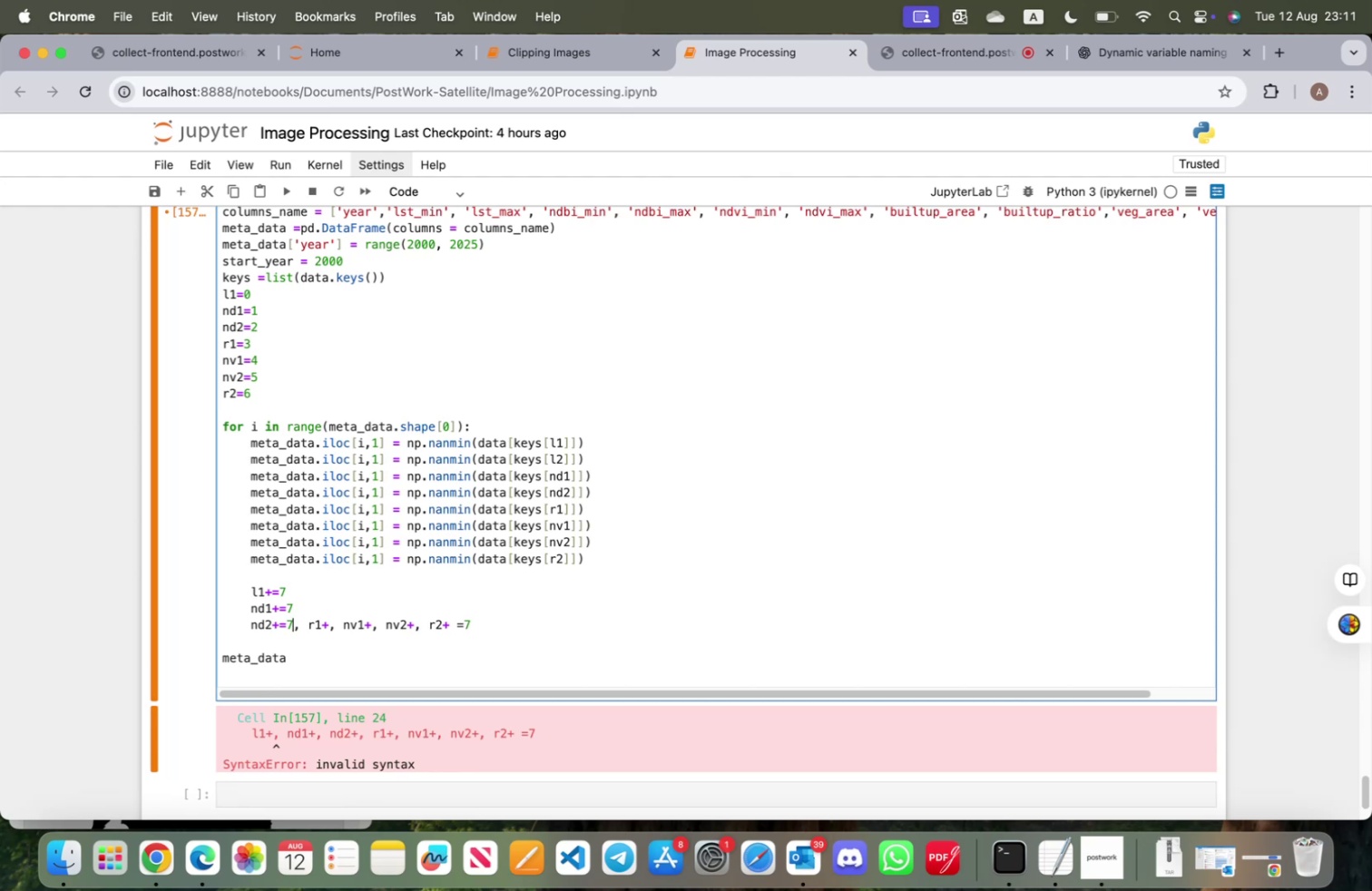 
key(Enter)
 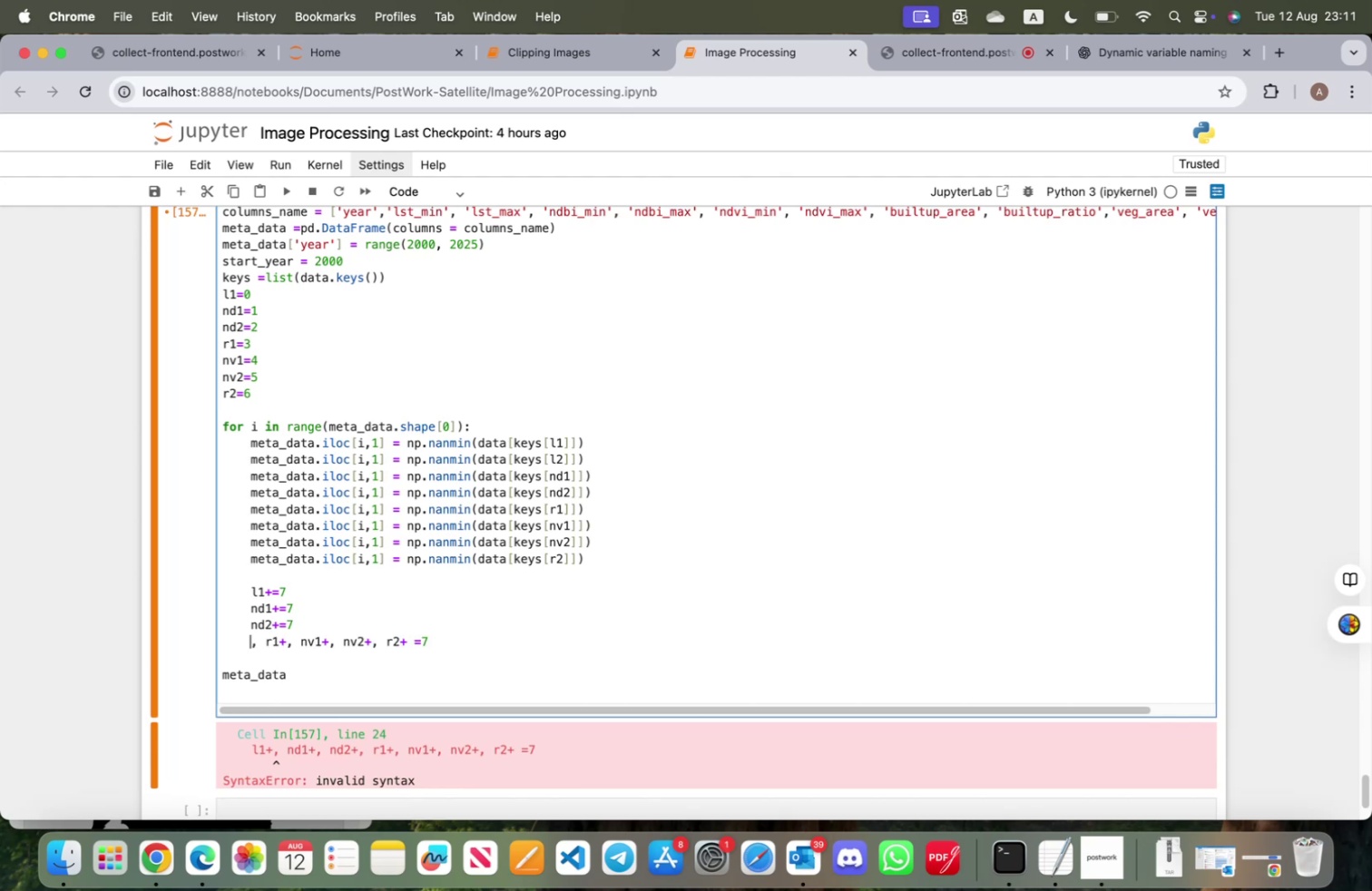 
key(ArrowRight)
 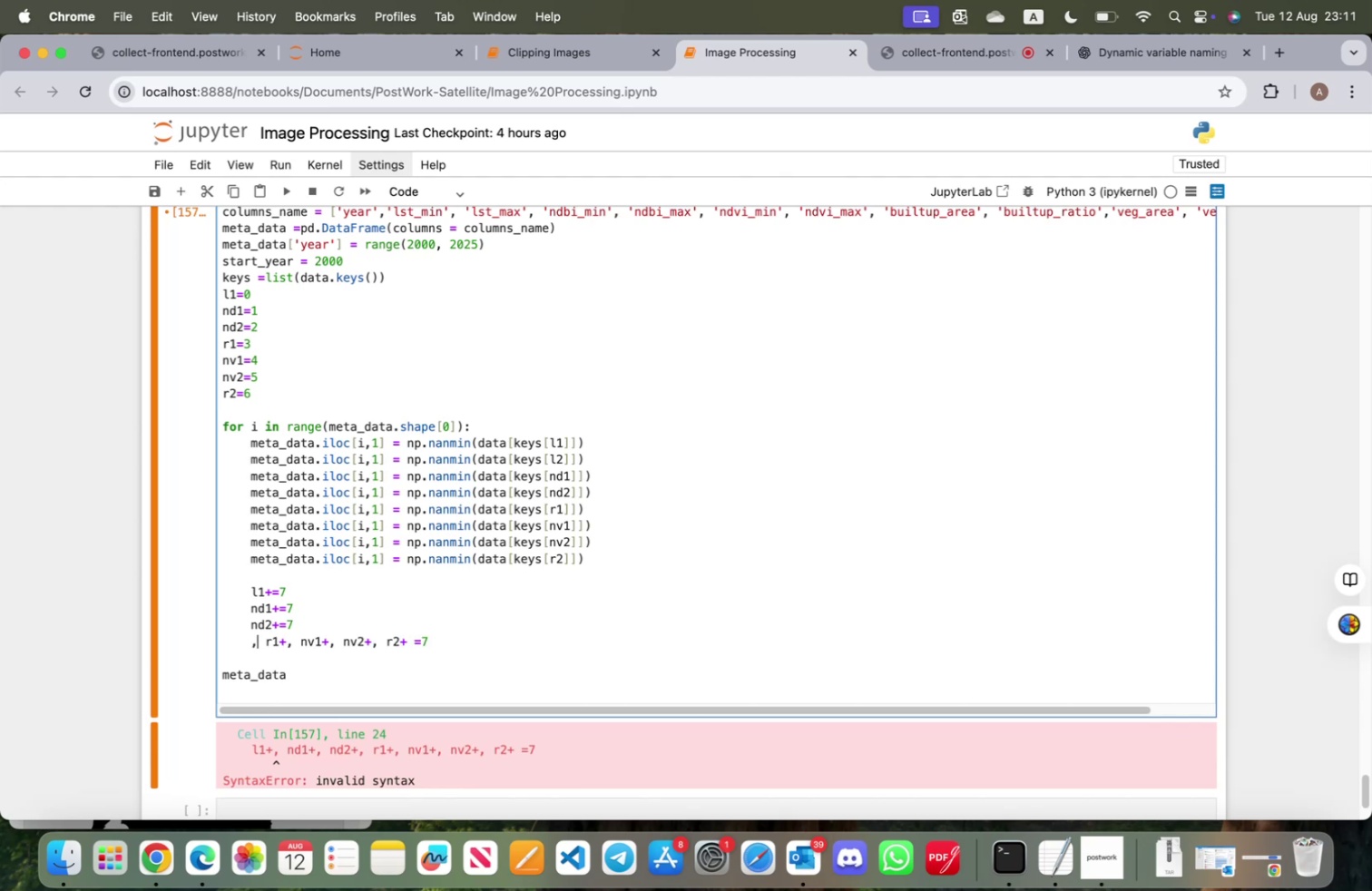 
key(ArrowRight)
 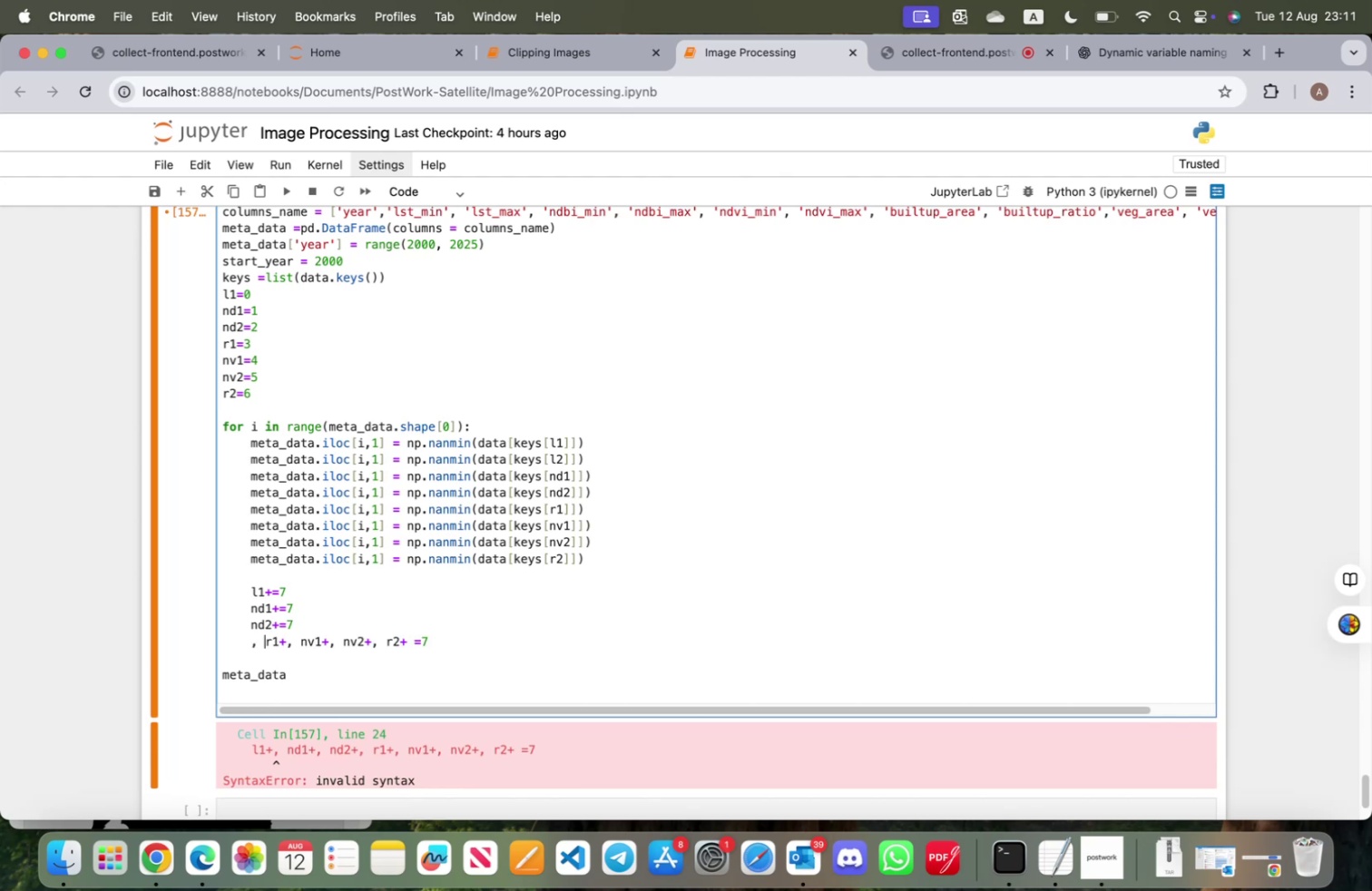 
key(Backspace)
 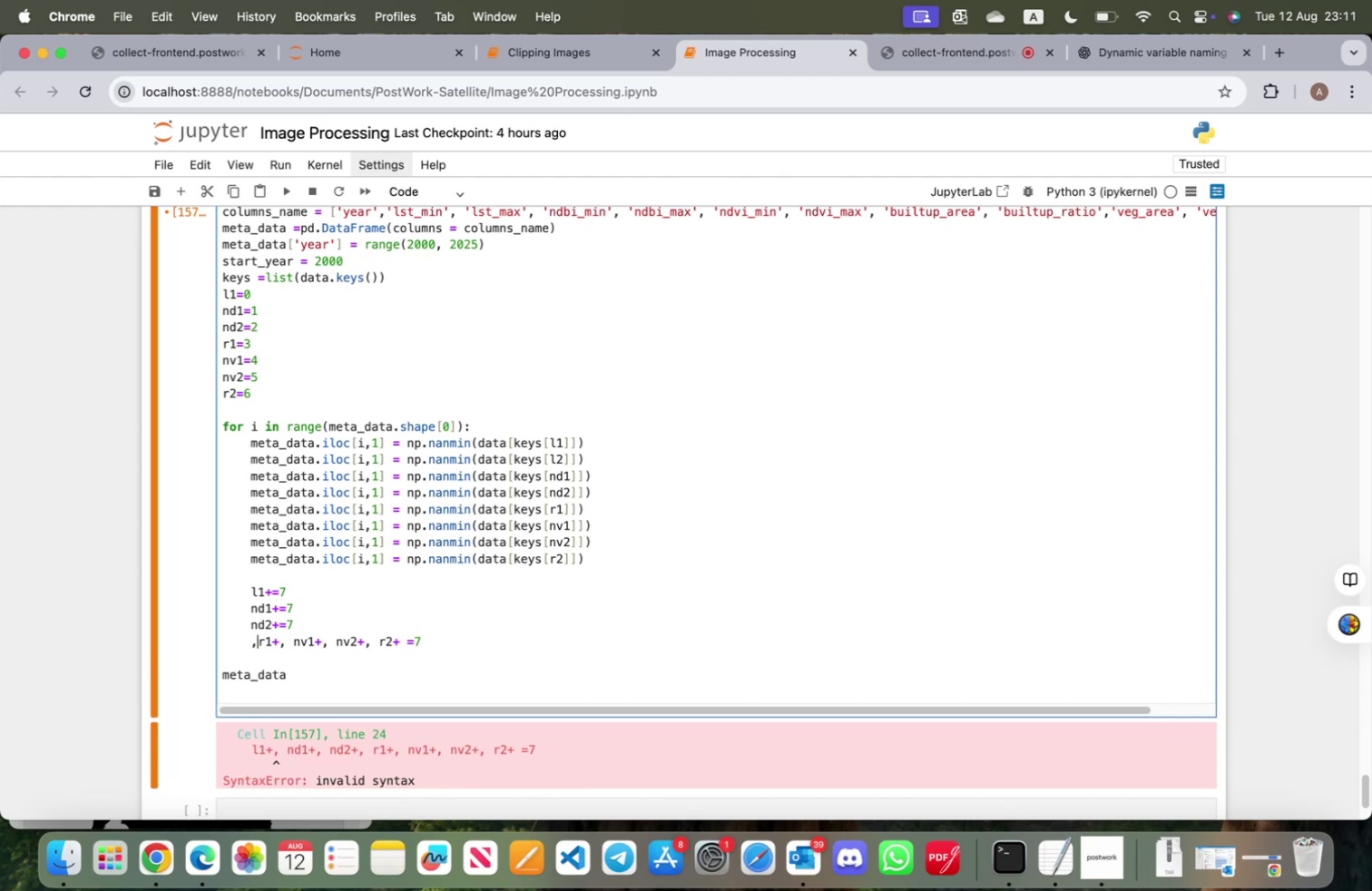 
key(Backspace)
 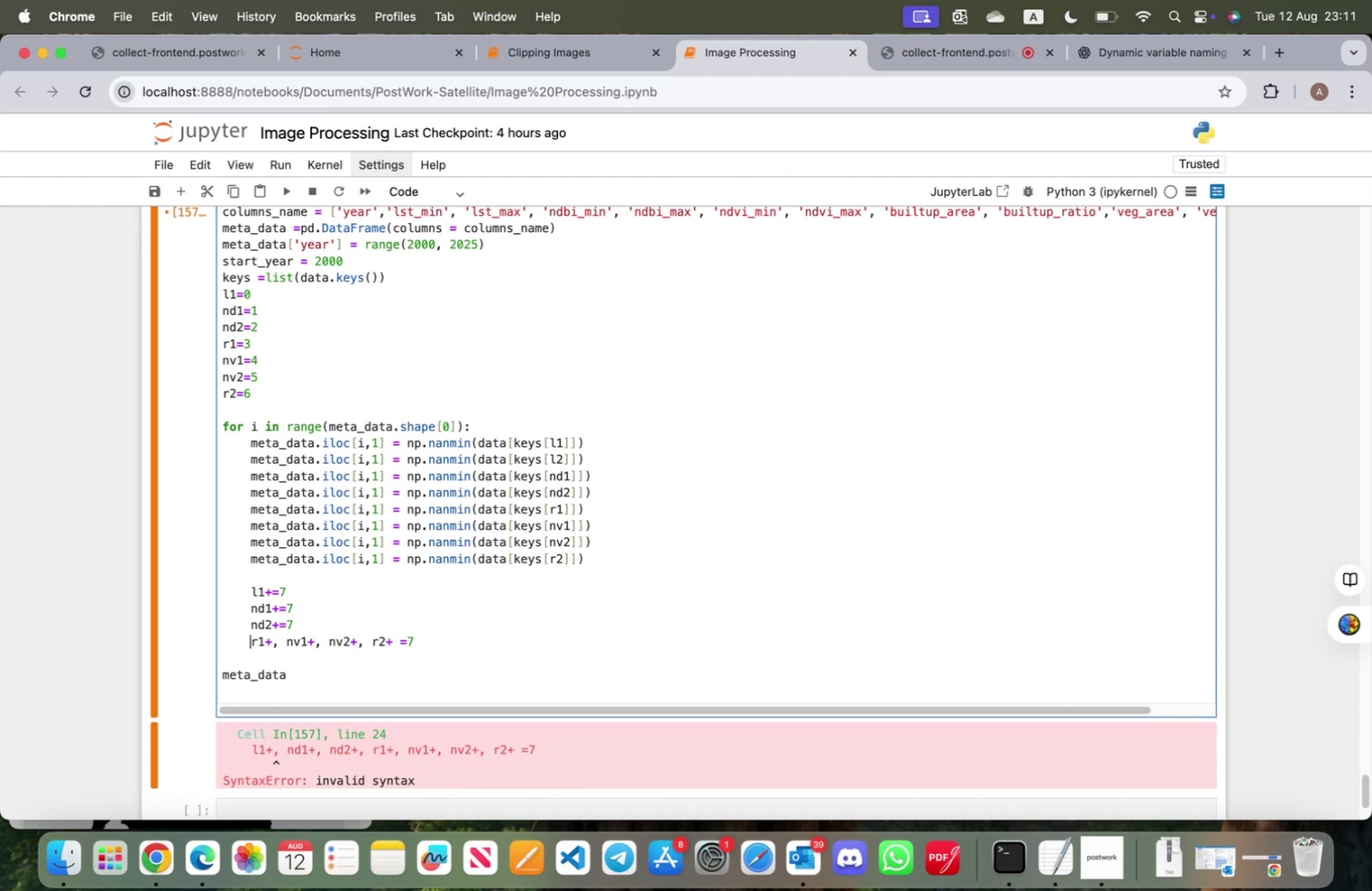 
key(ArrowRight)
 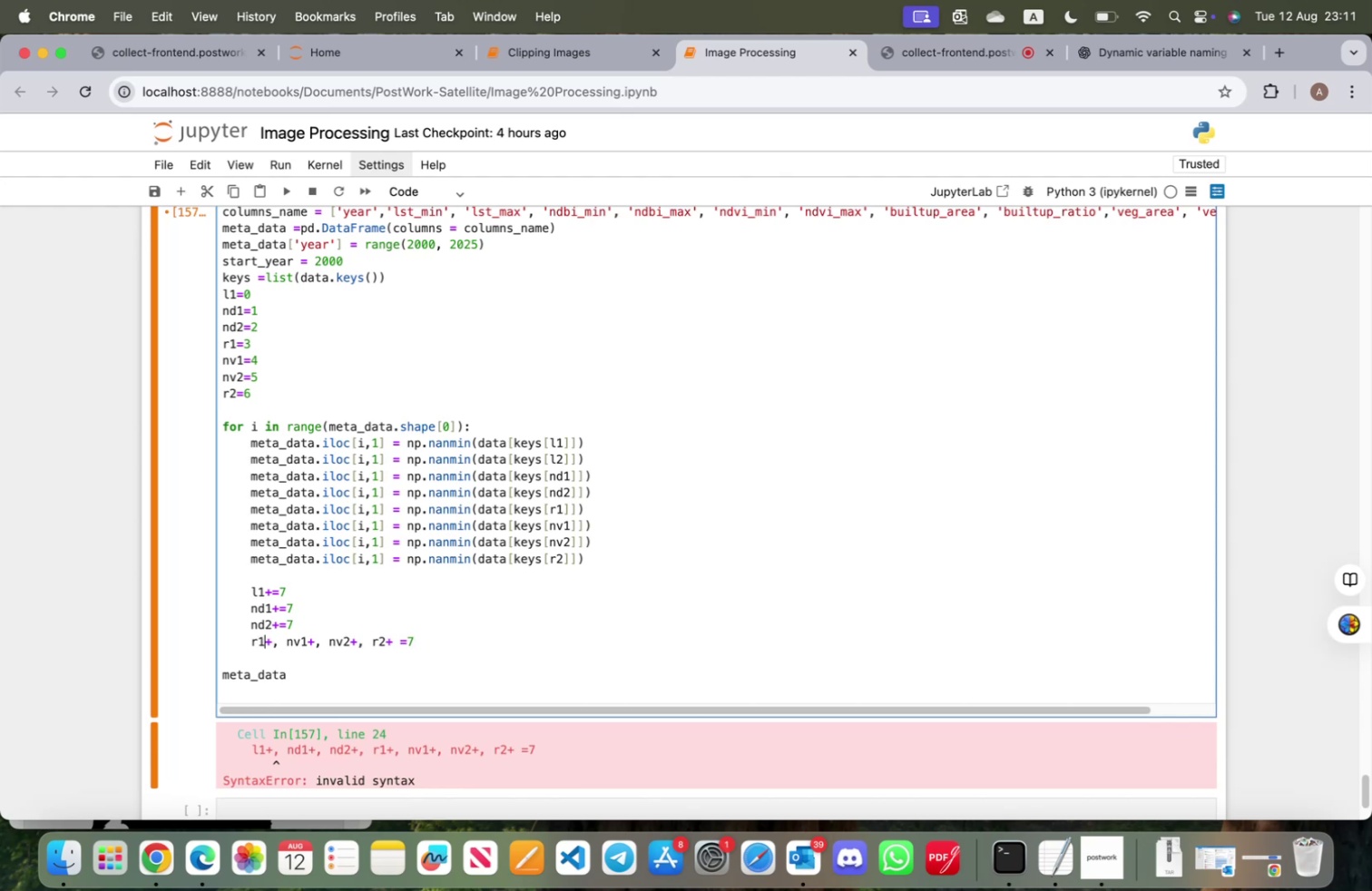 
key(ArrowRight)
 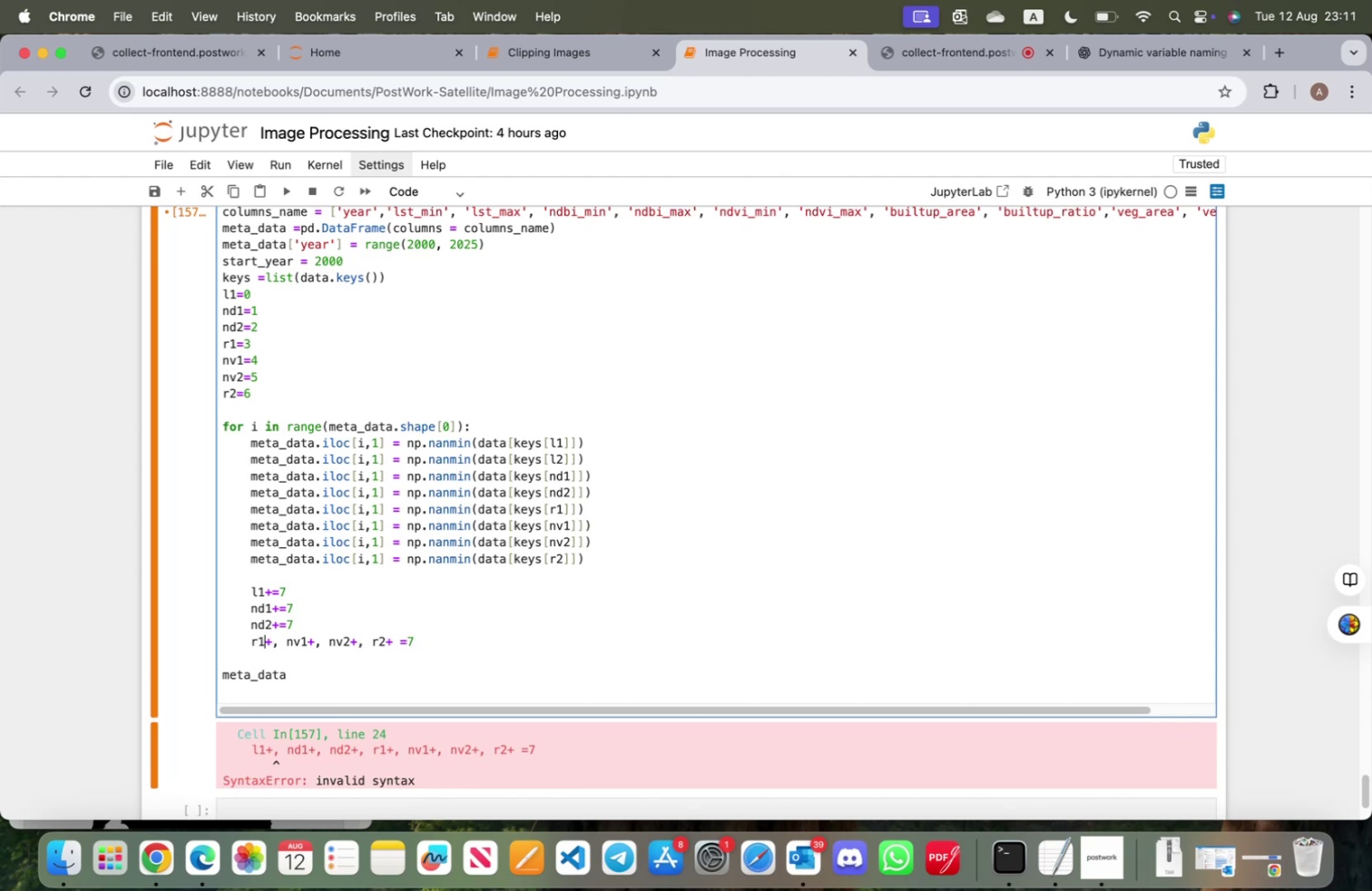 
key(ArrowRight)
 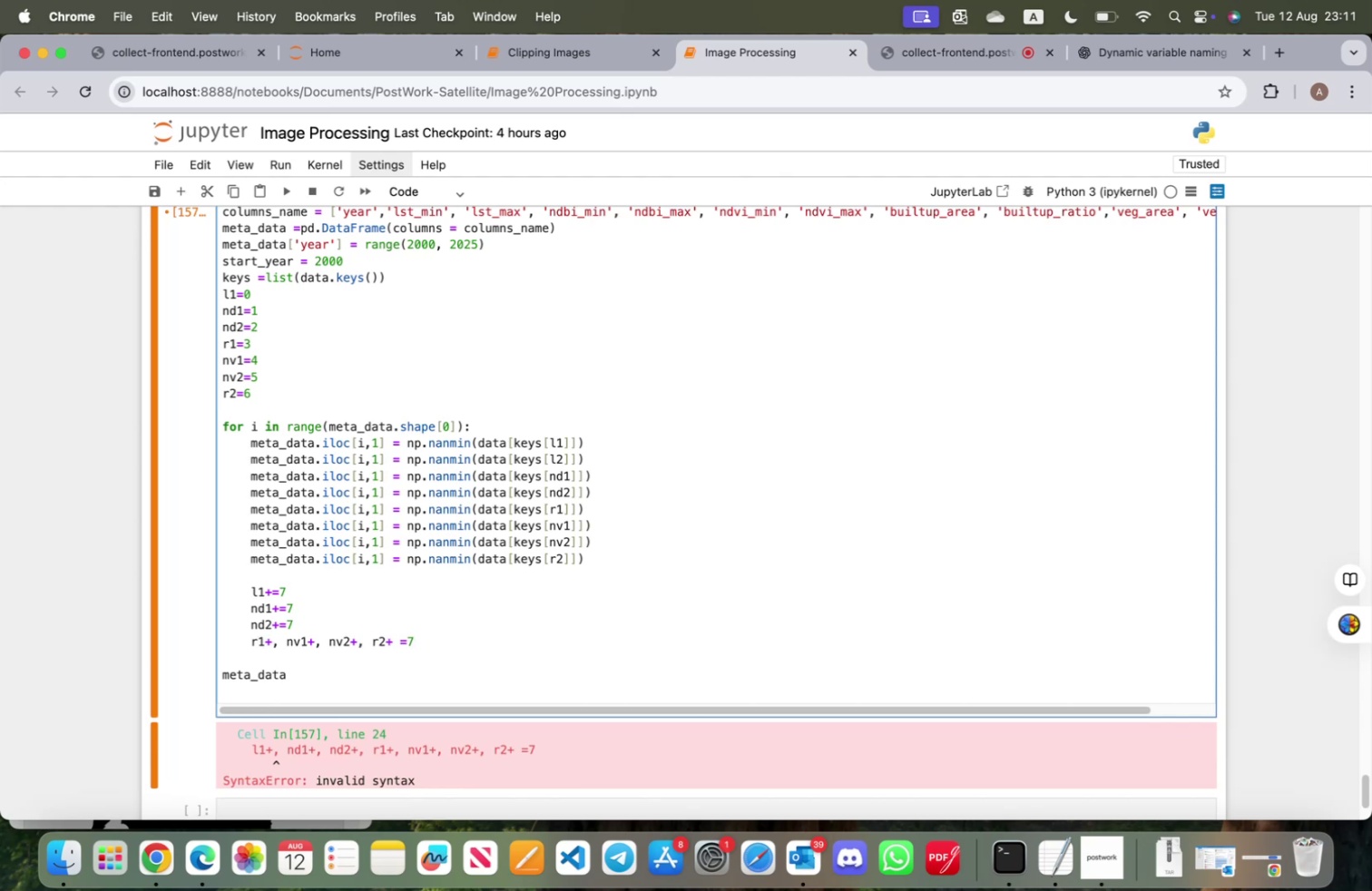 
key(Equal)
 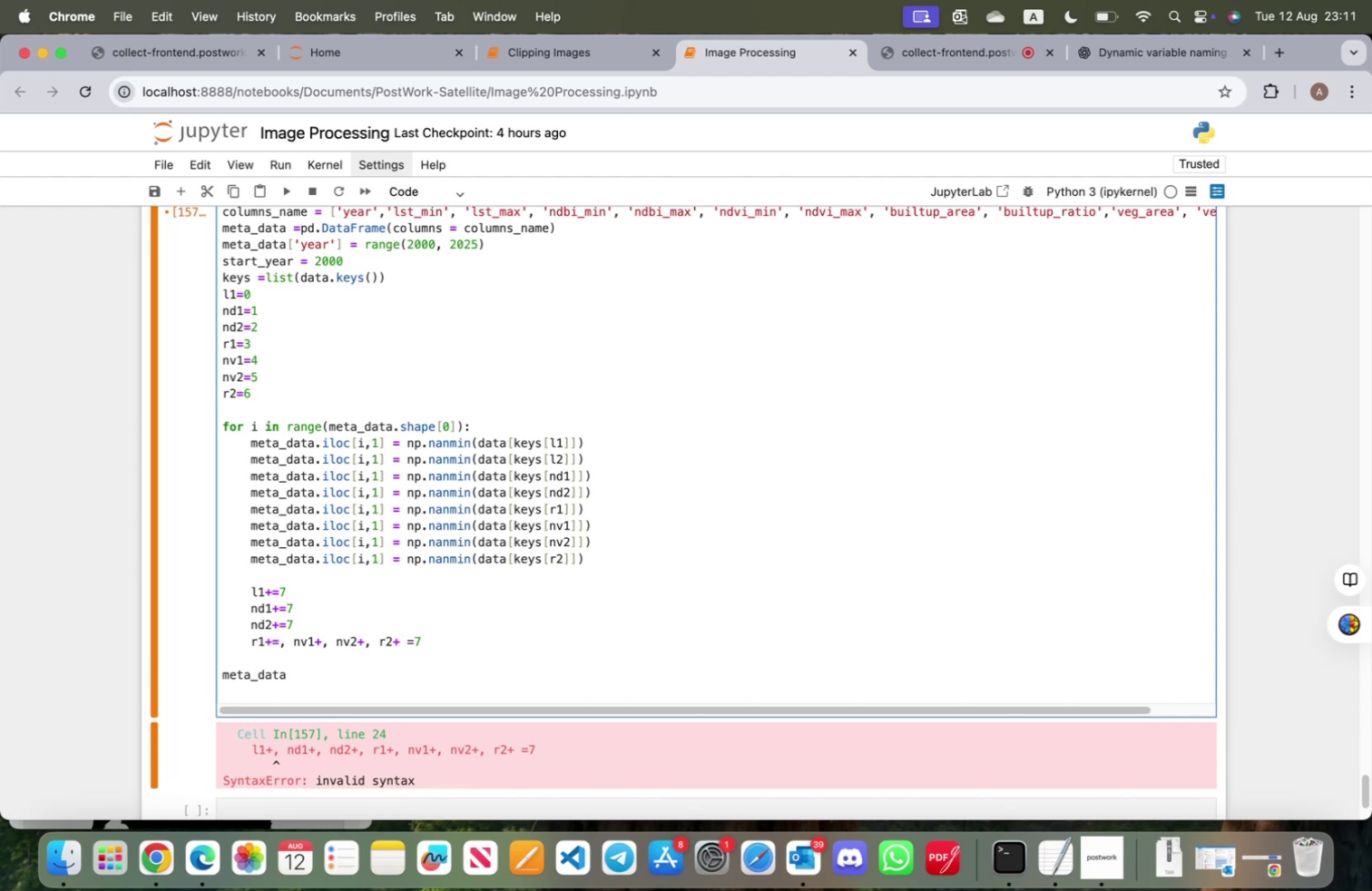 
key(7)
 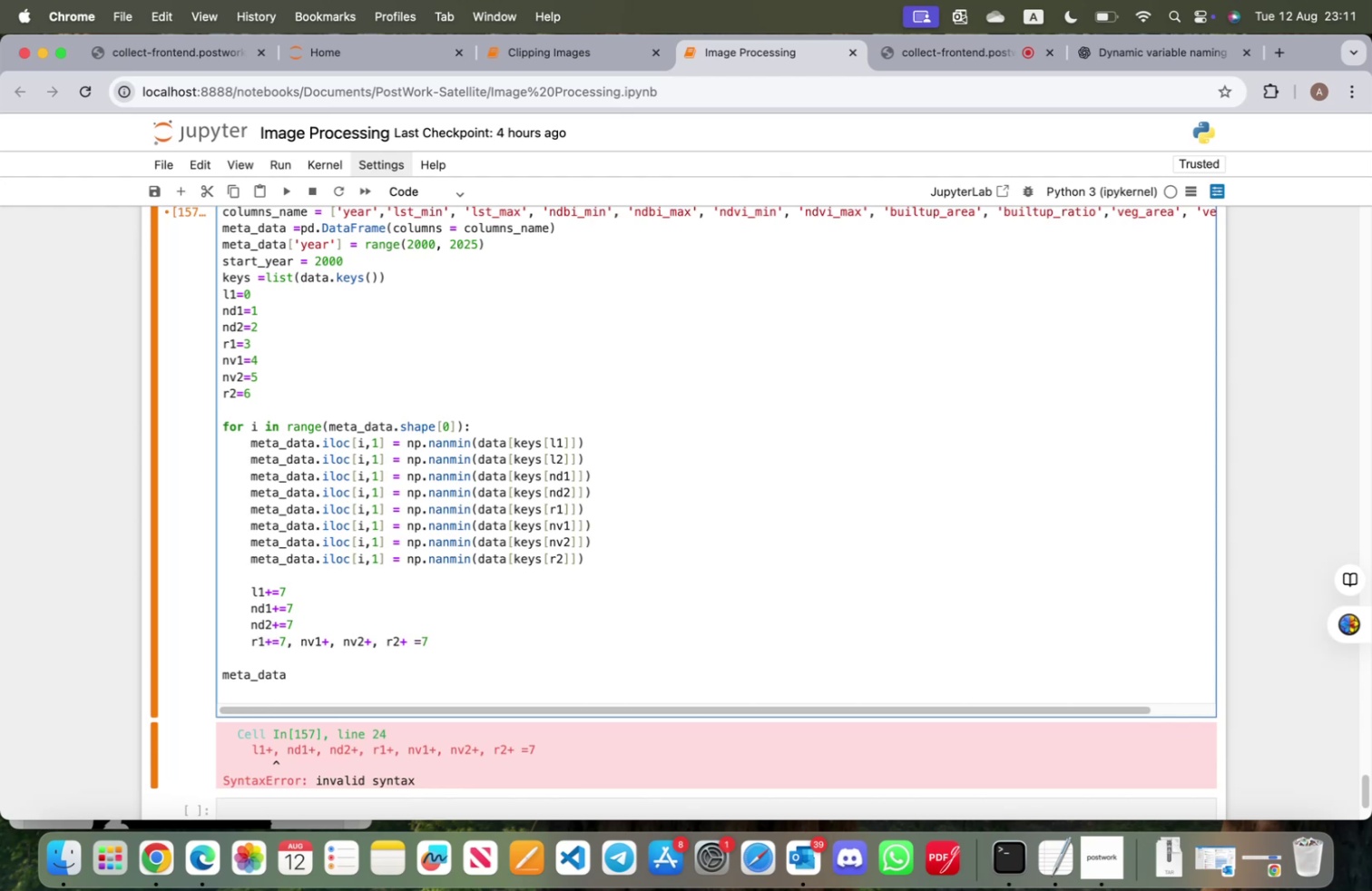 
key(Enter)
 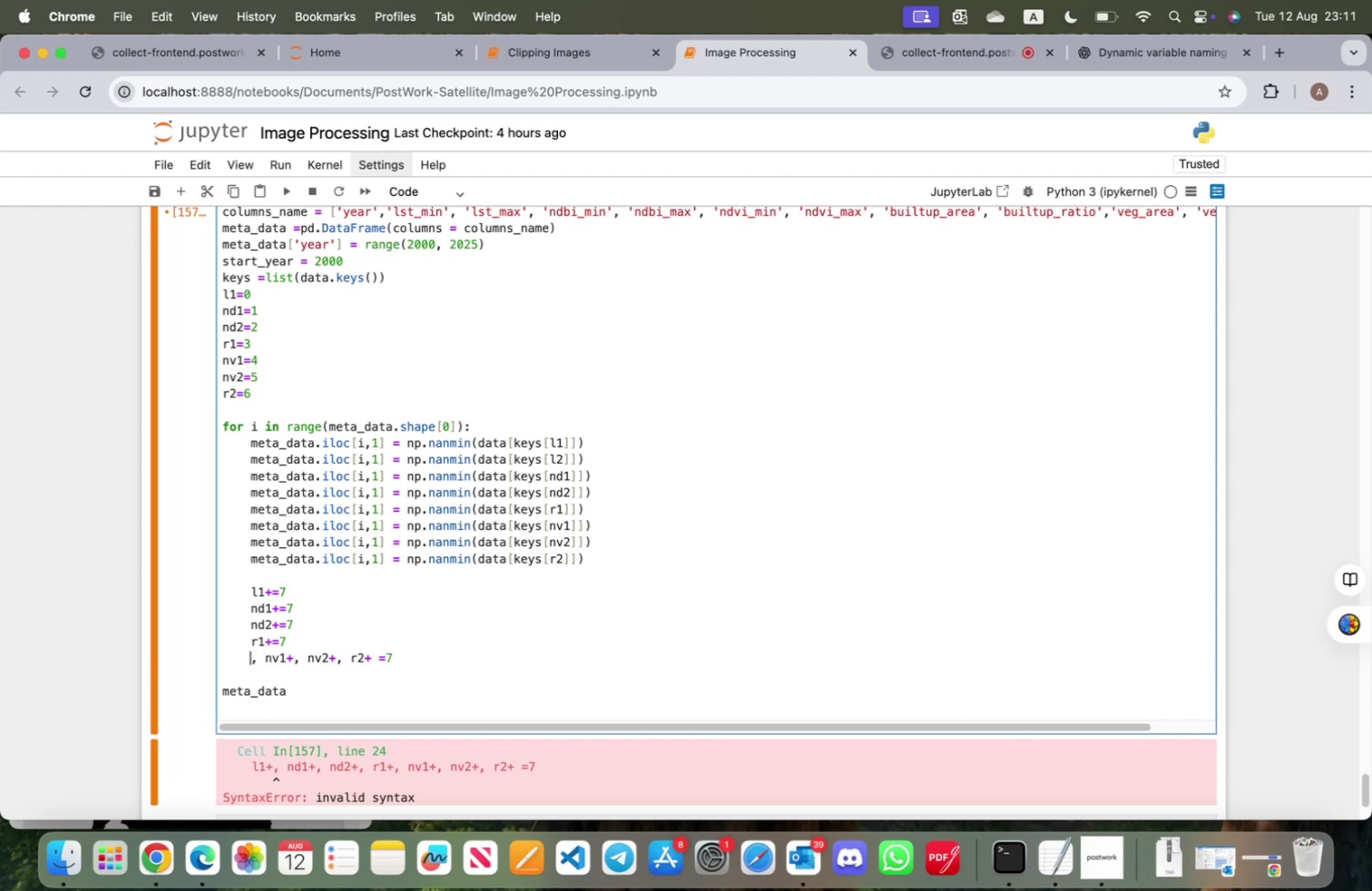 
key(ArrowRight)
 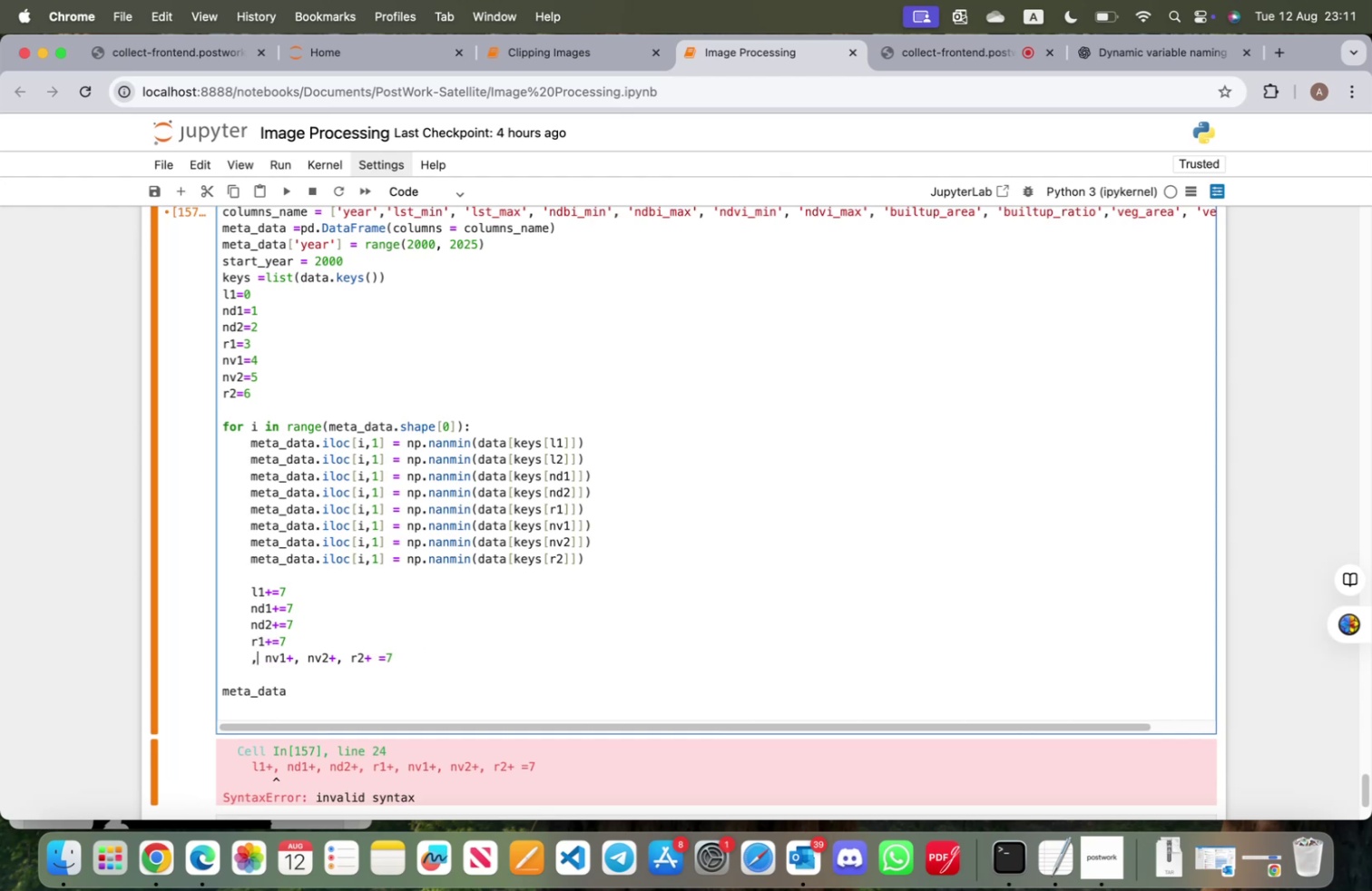 
key(ArrowRight)
 